 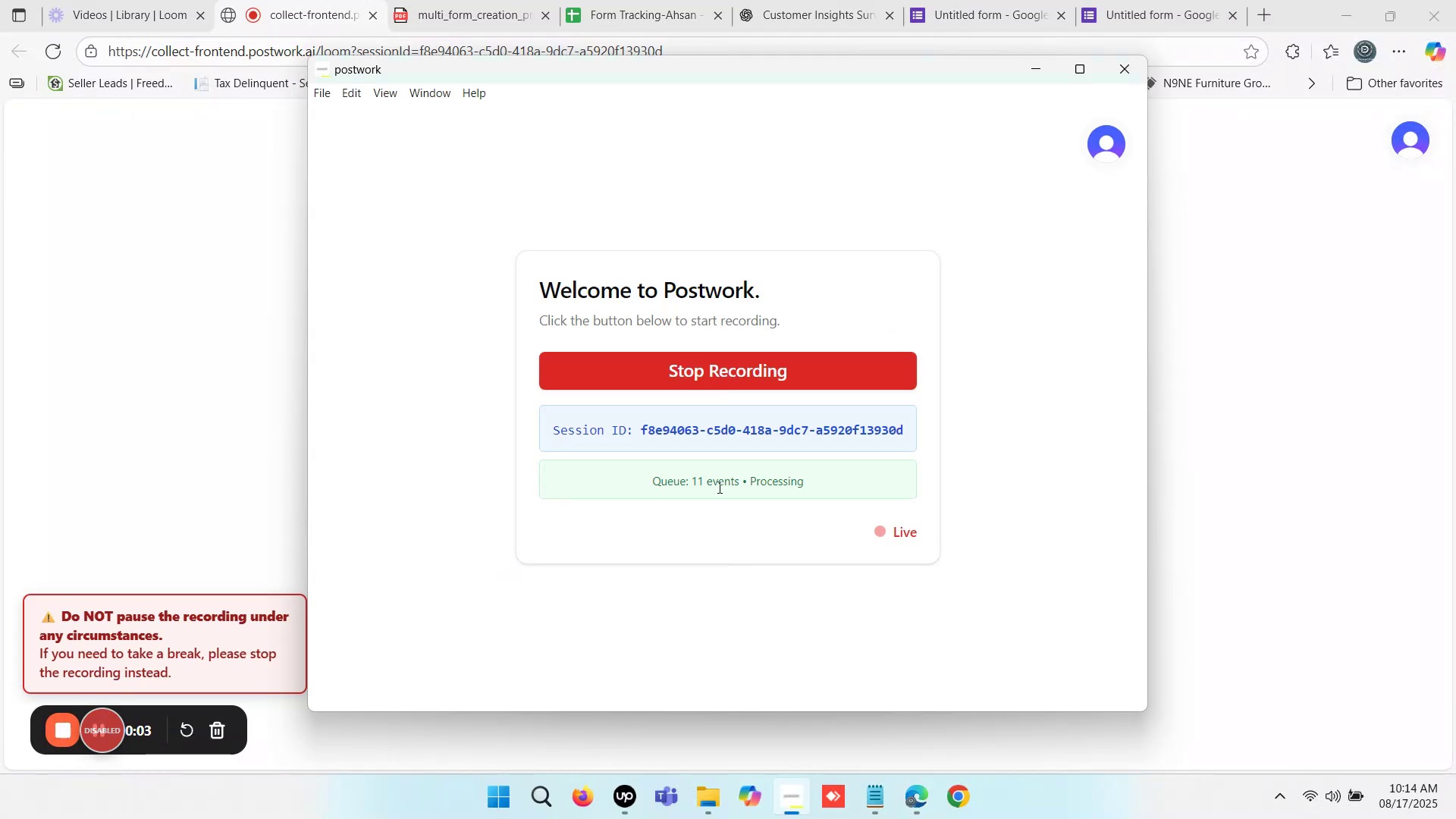 
left_click([451, 0])
 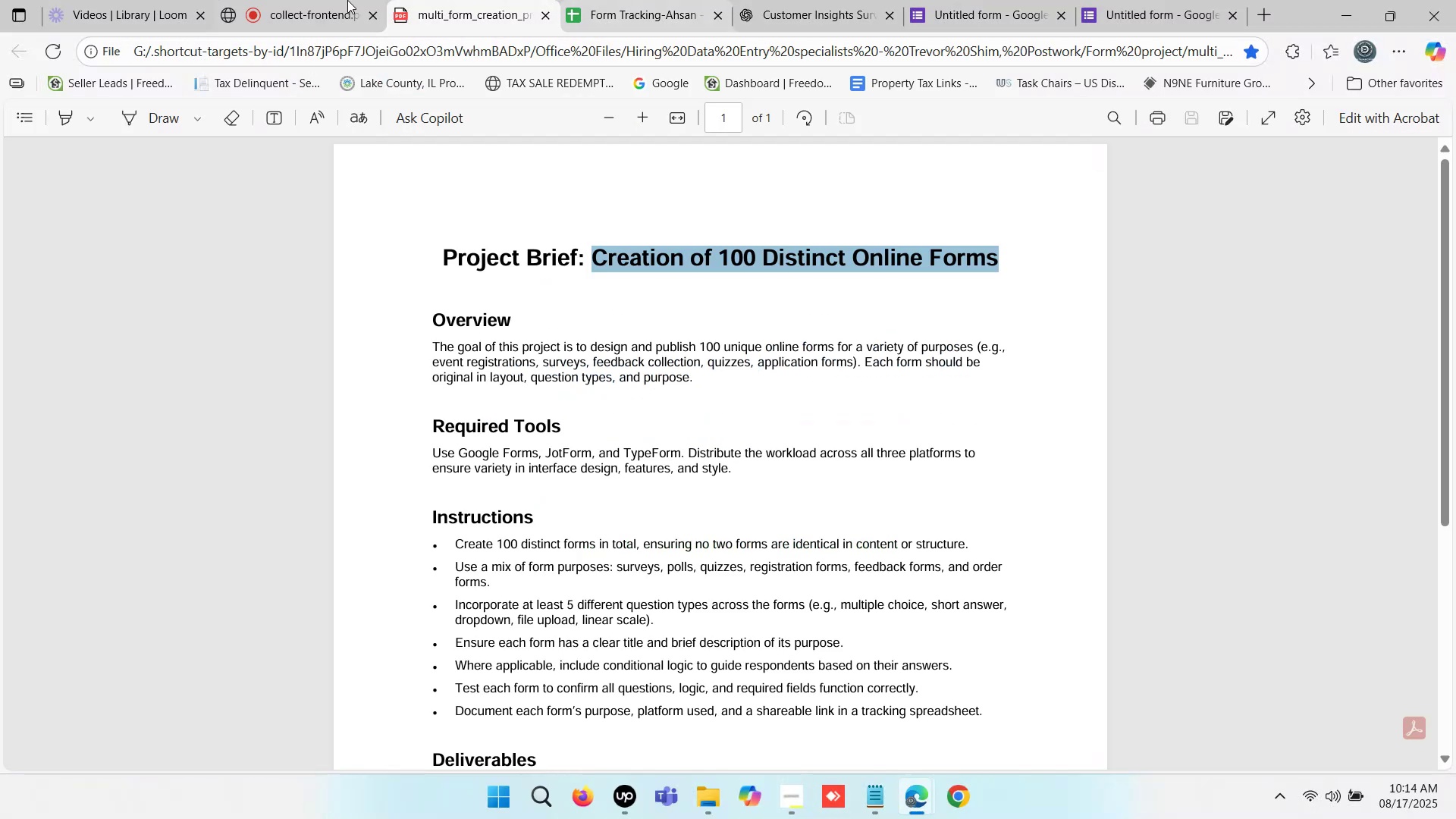 
left_click([317, 0])
 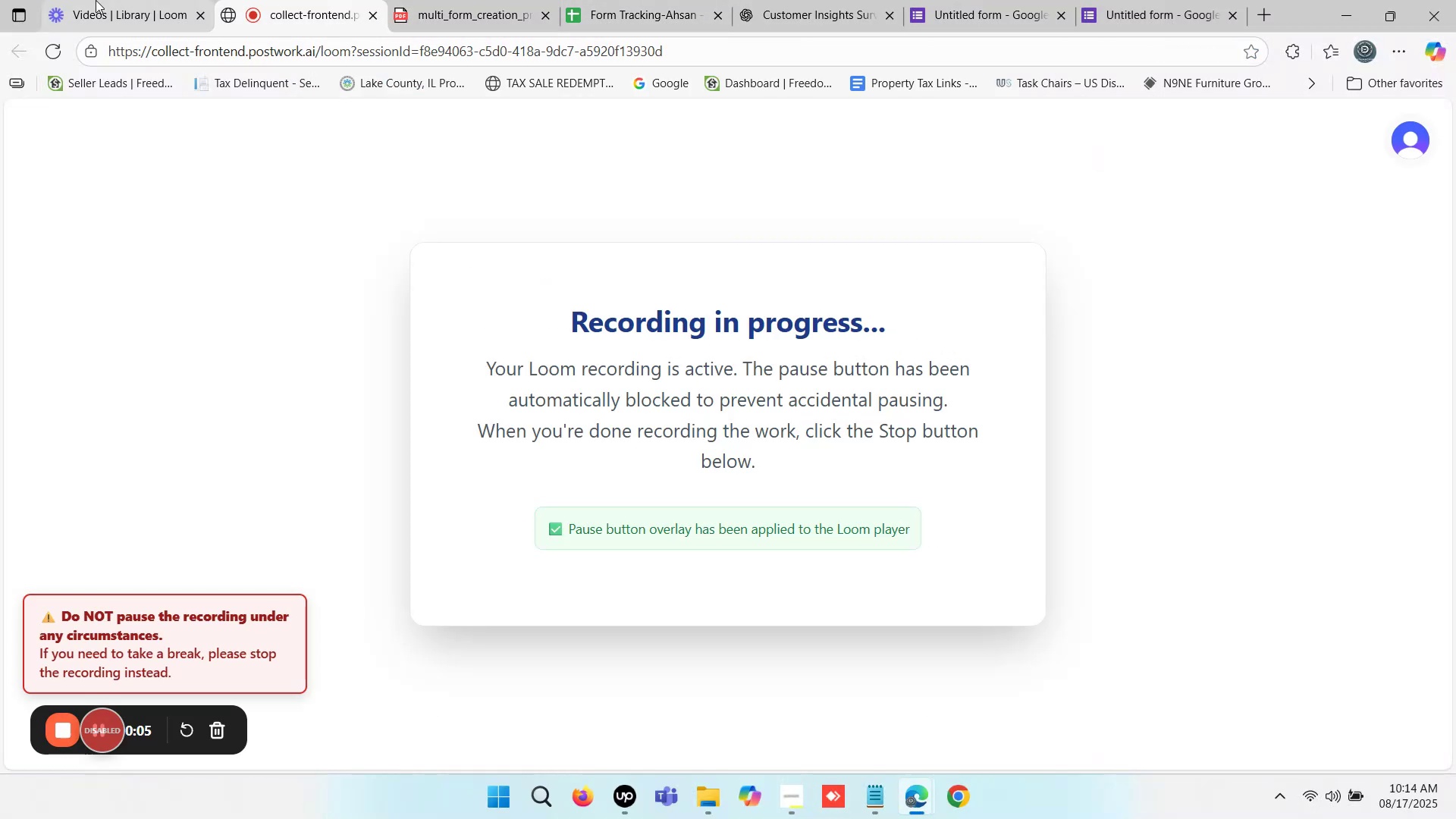 
left_click([95, 0])
 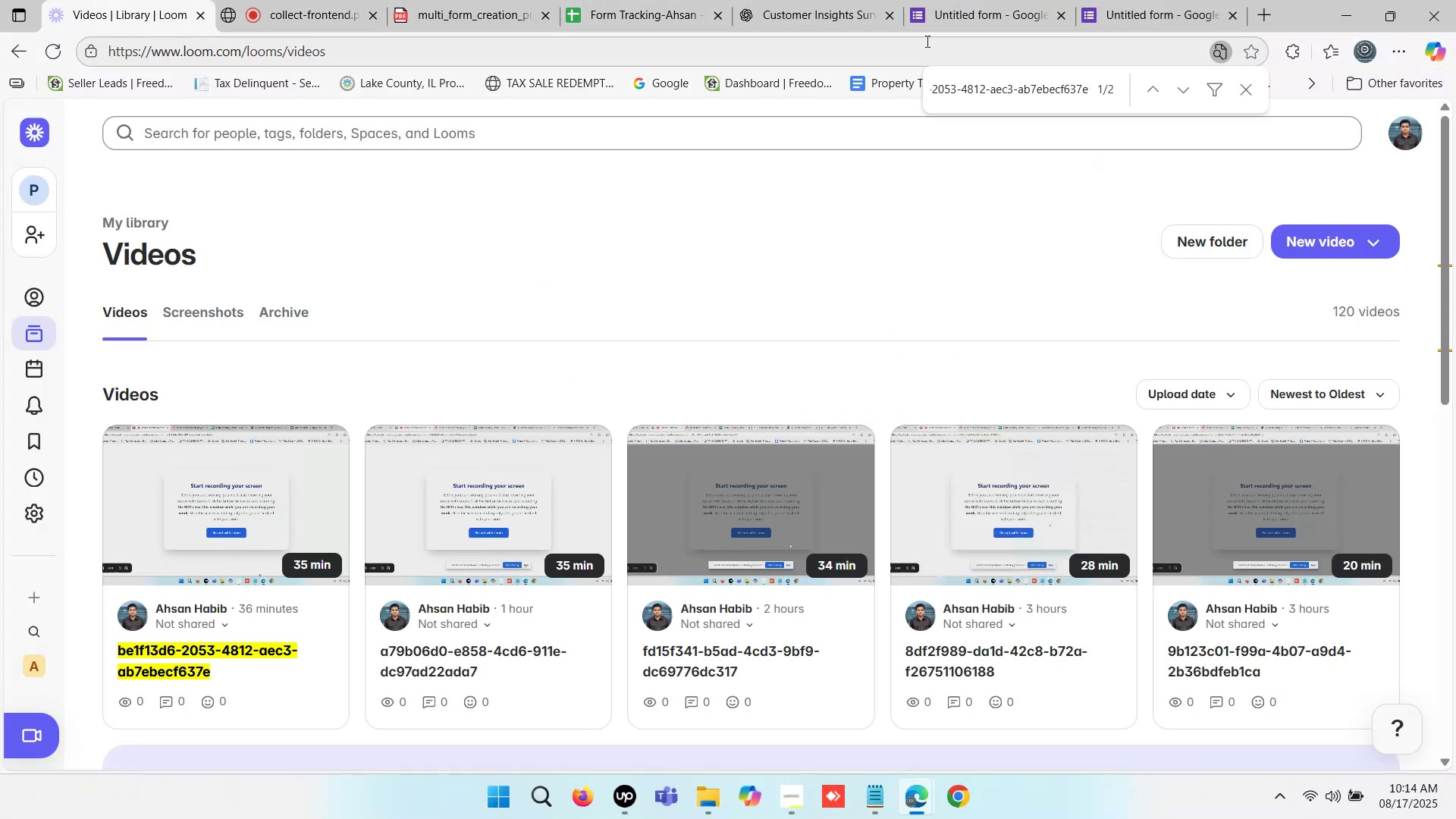 
left_click([834, 0])
 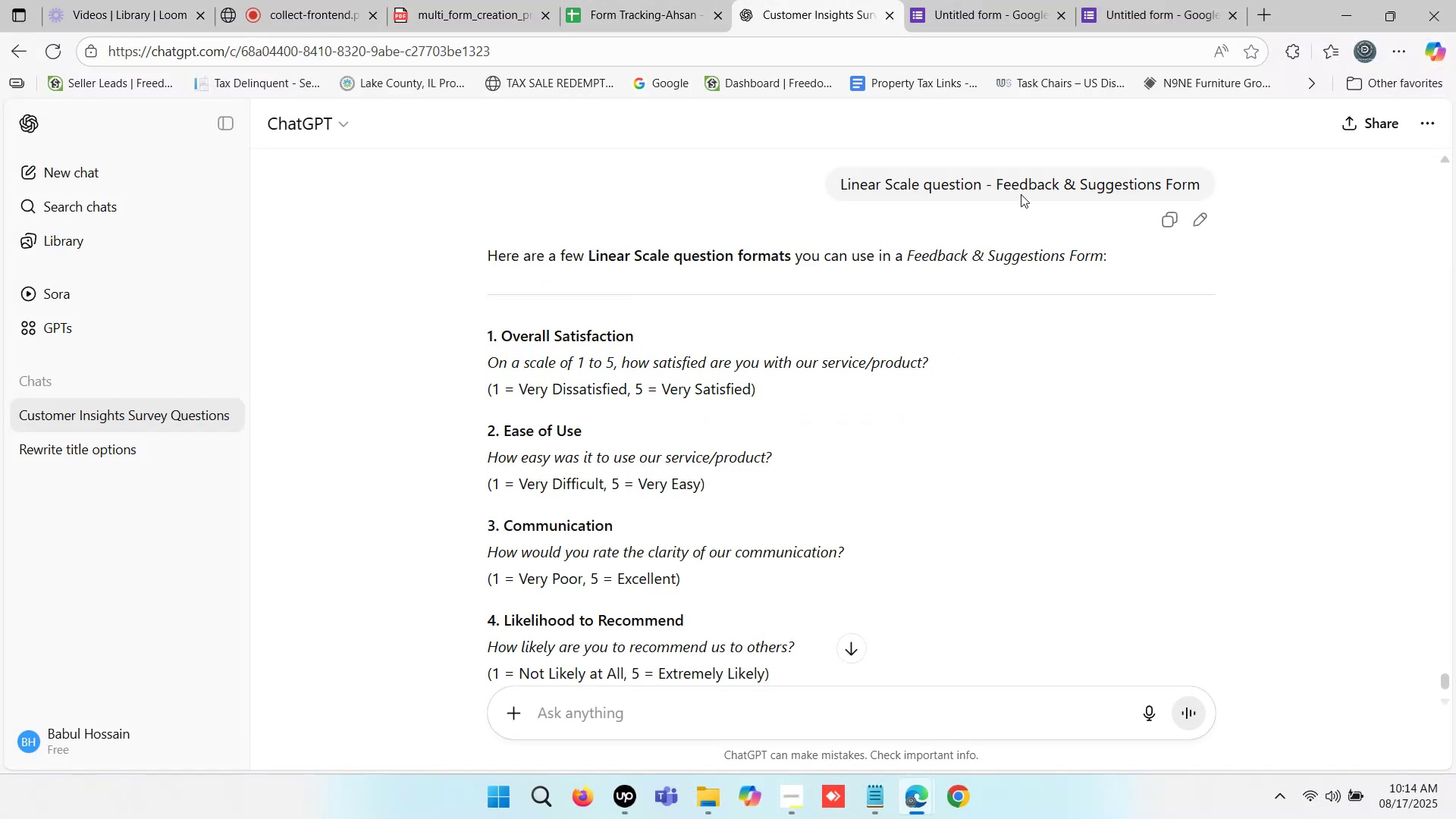 
left_click_drag(start_coordinate=[995, 180], to_coordinate=[1227, 184])
 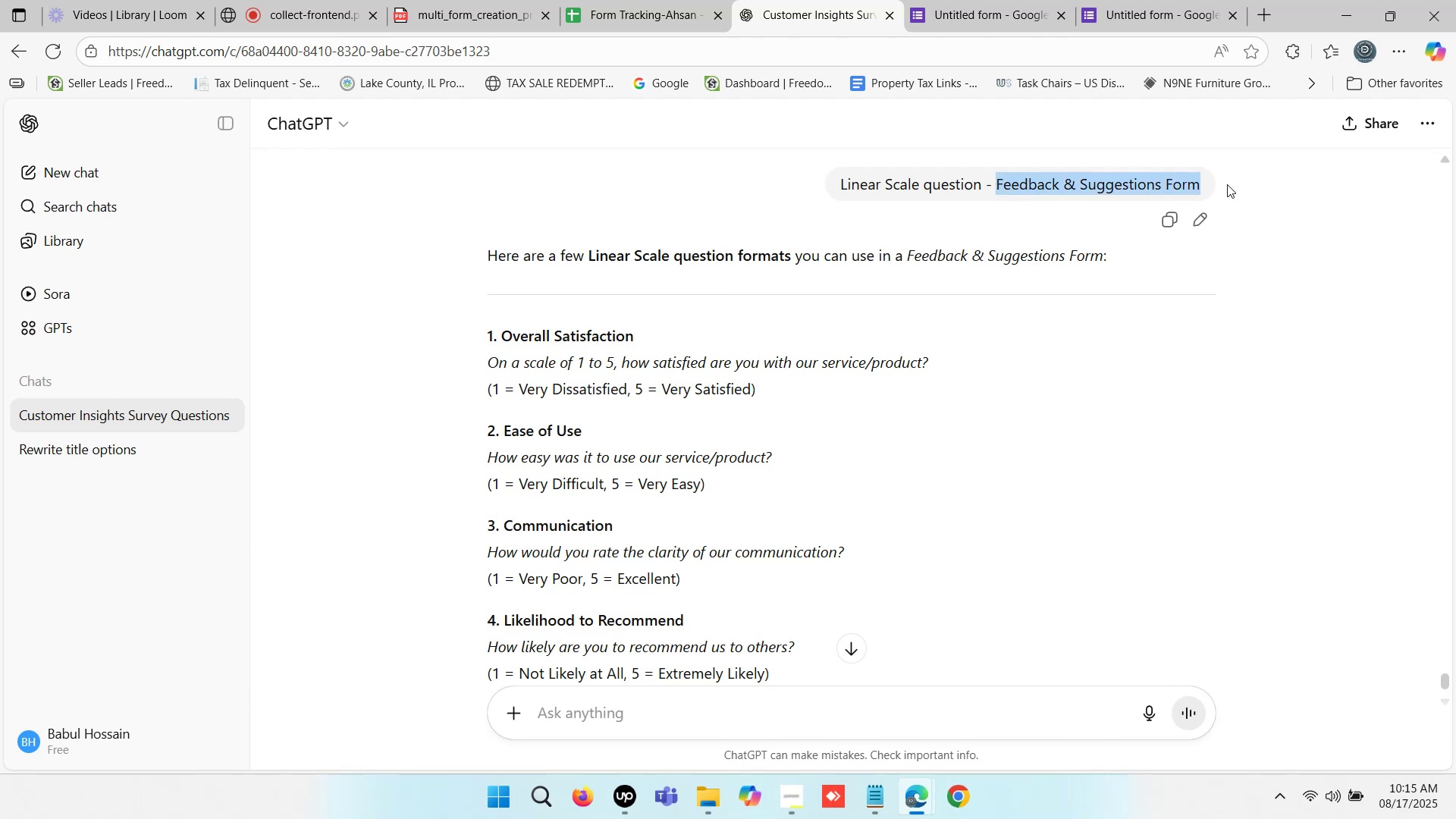 
key(Control+C)
 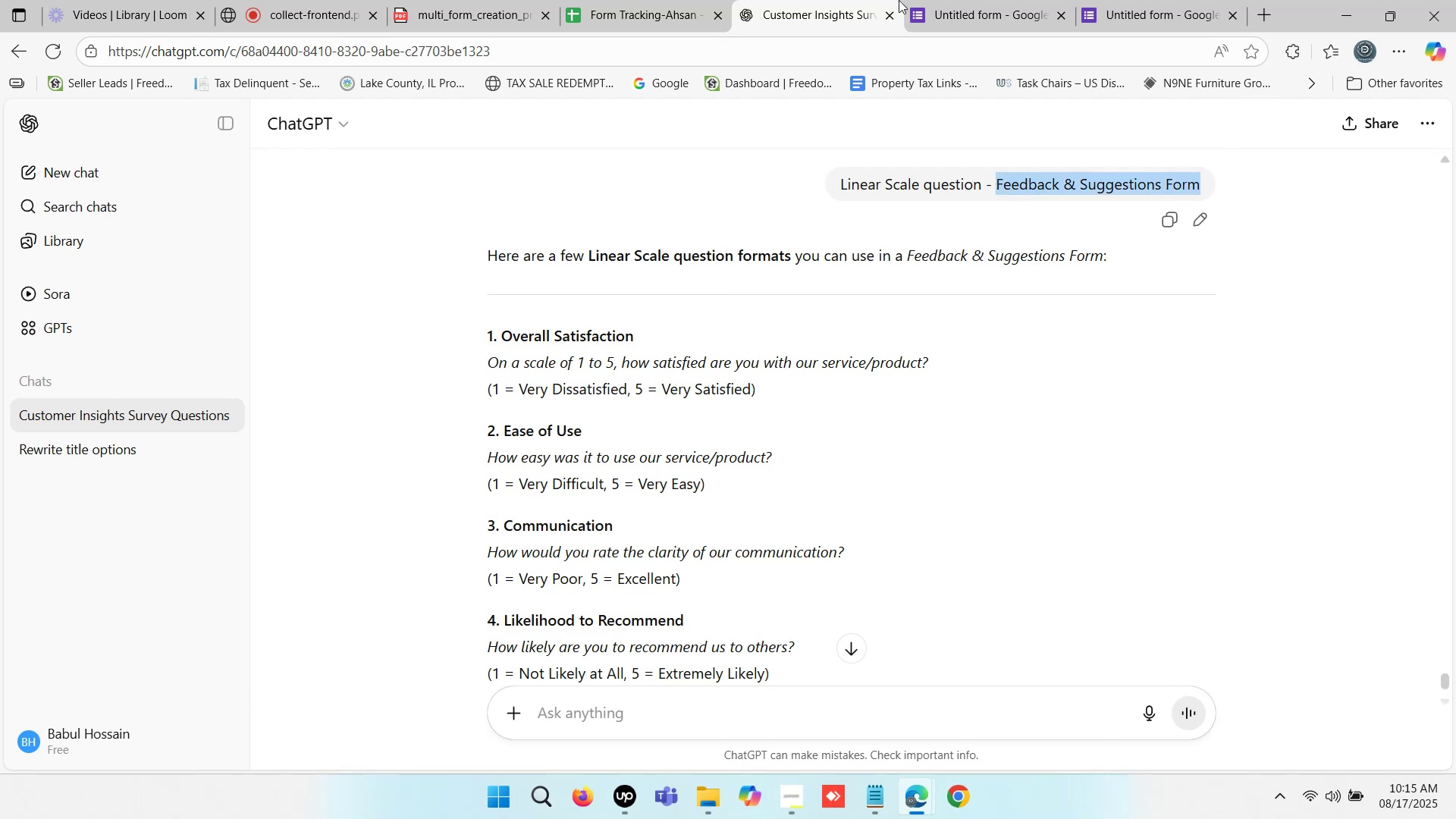 
left_click([971, 0])
 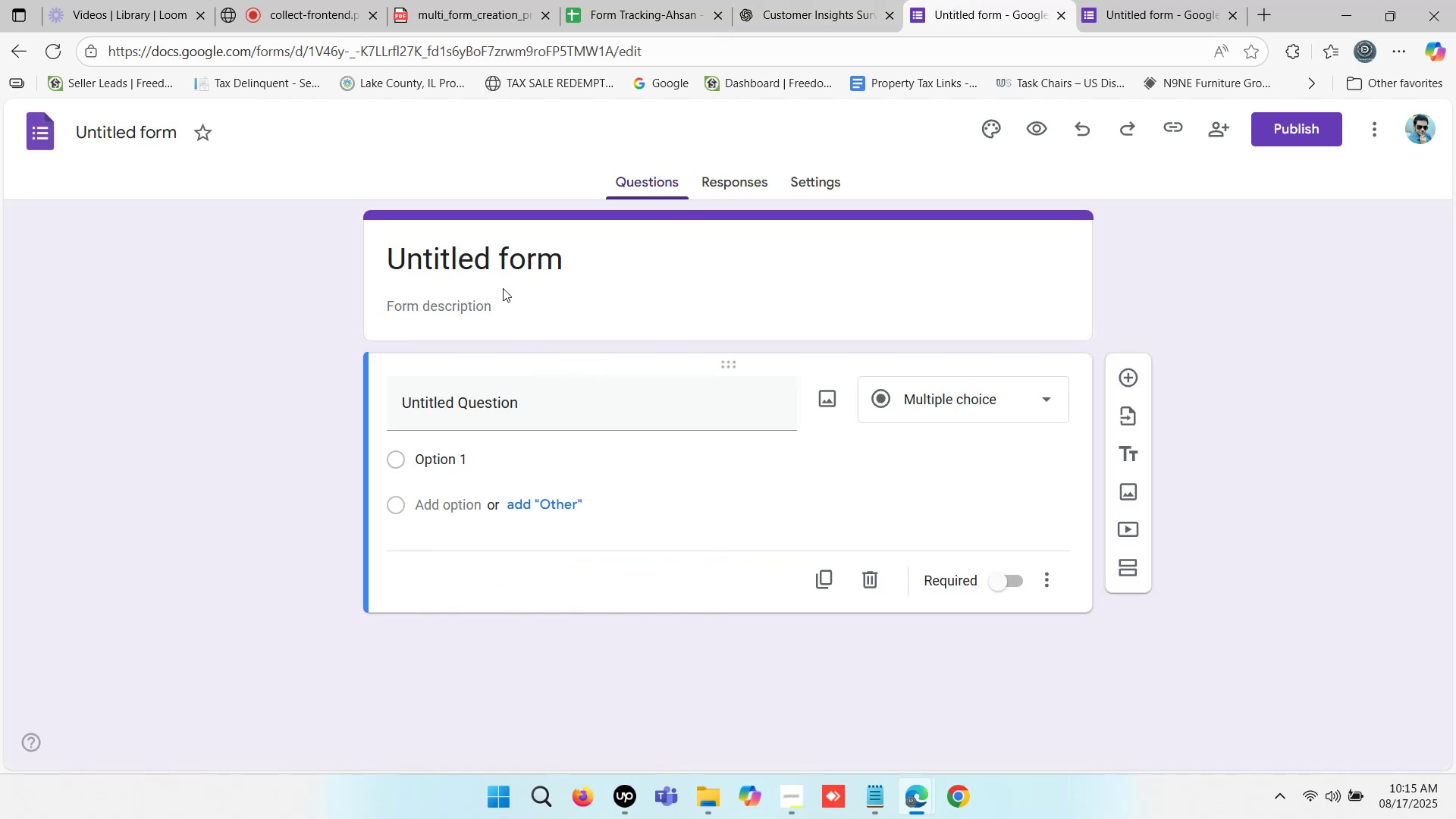 
left_click([491, 267])
 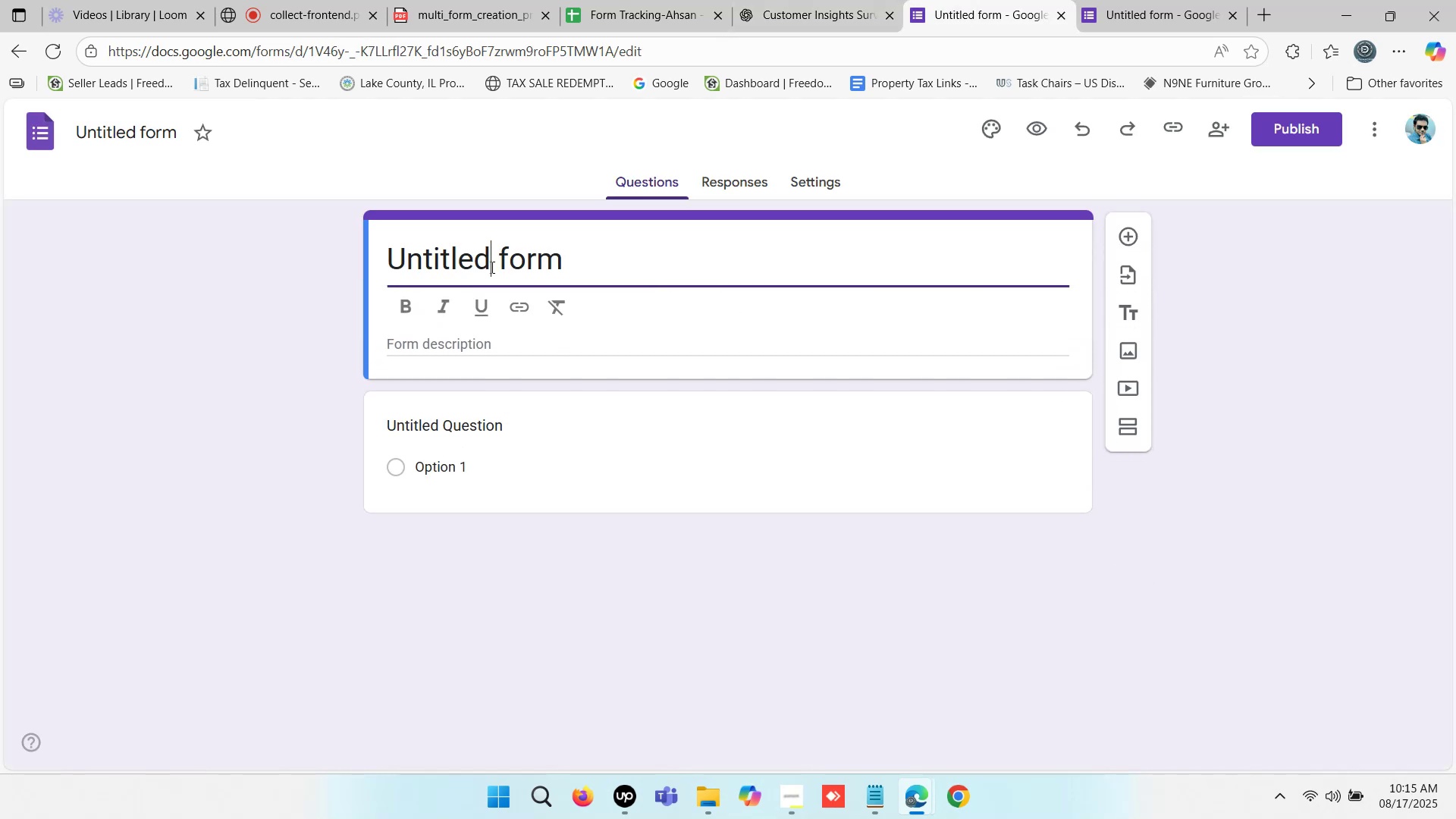 
key(Control+ControlLeft)
 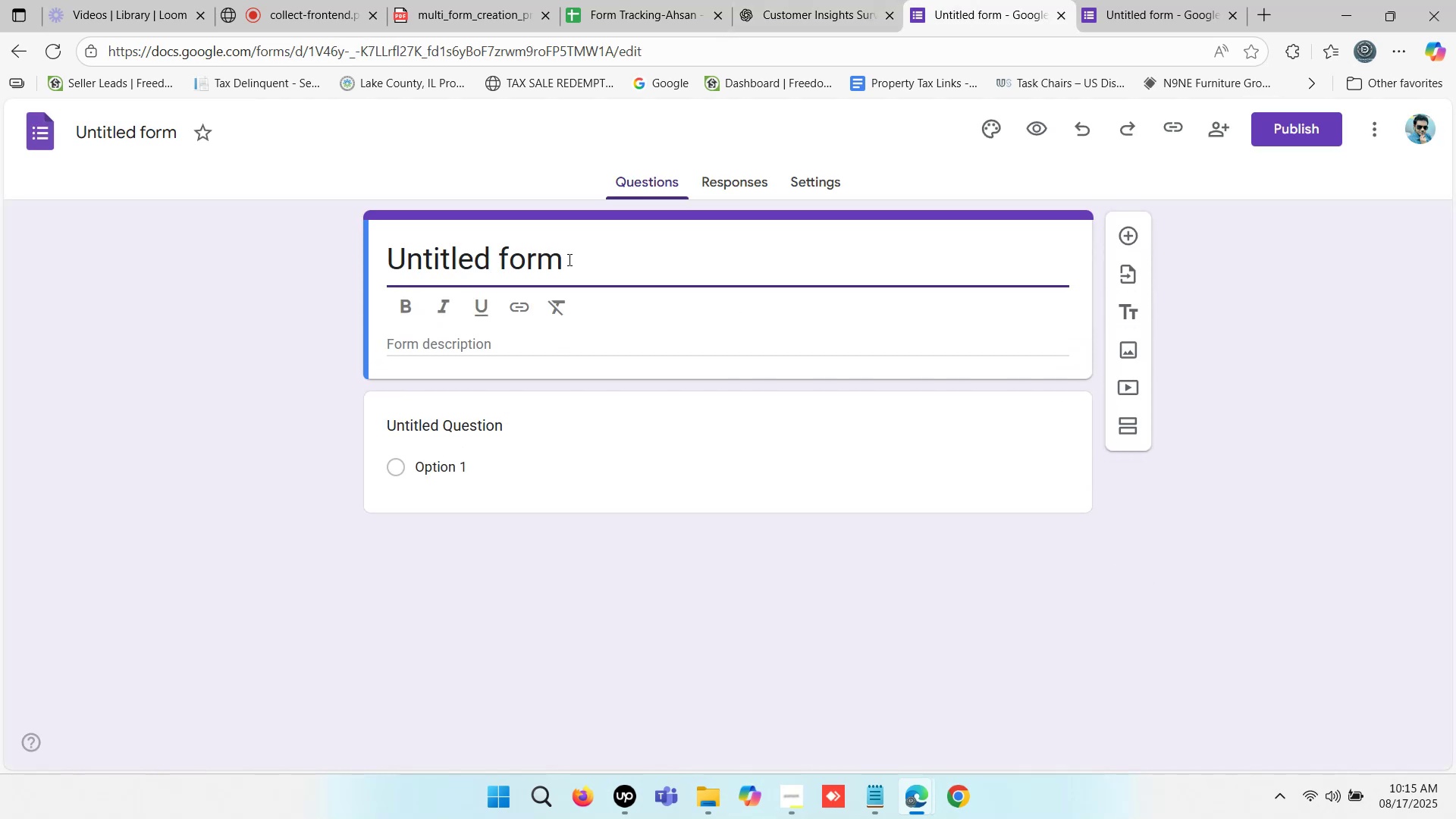 
left_click_drag(start_coordinate=[582, 259], to_coordinate=[320, 257])
 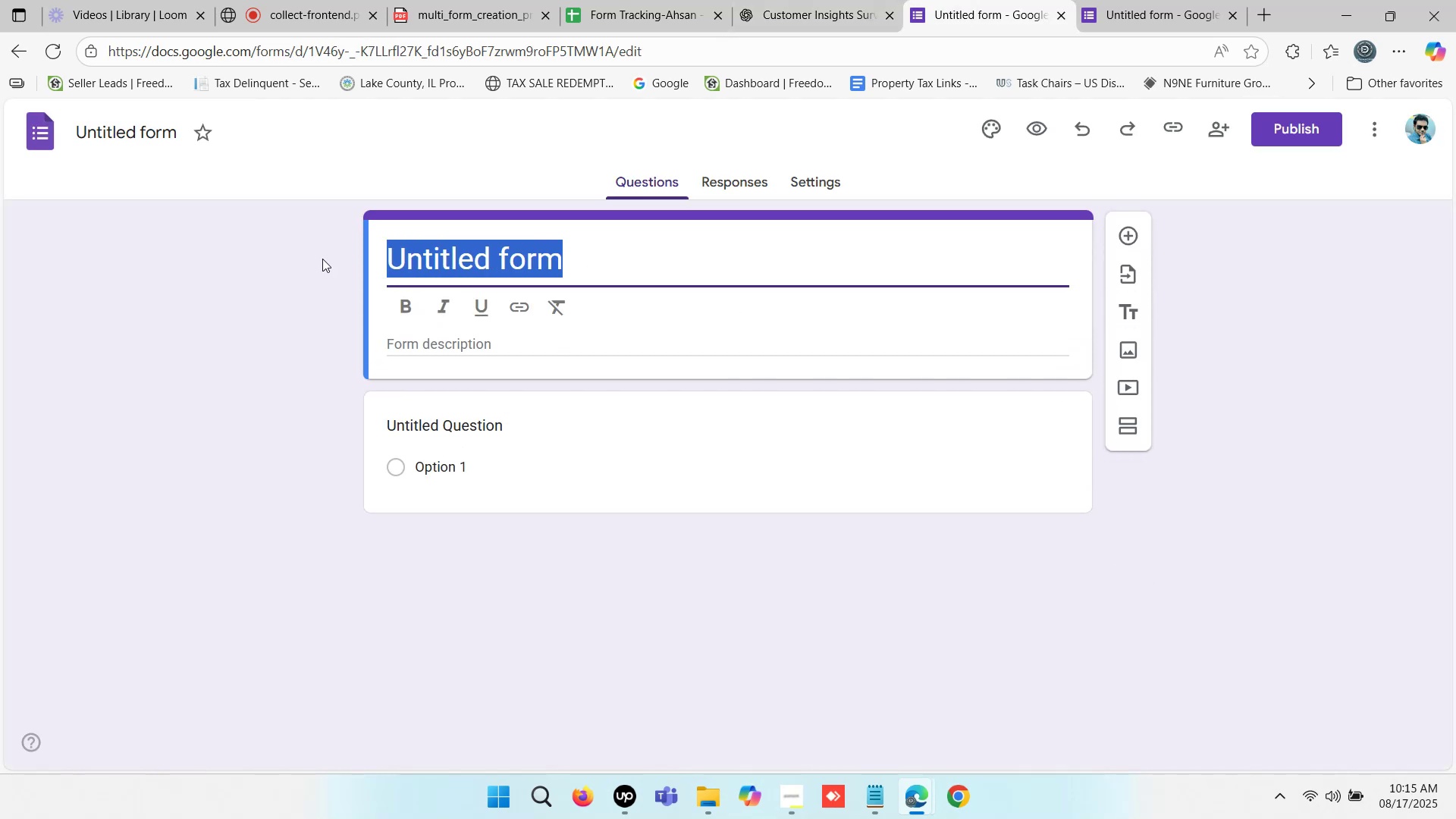 
key(Control+V)
 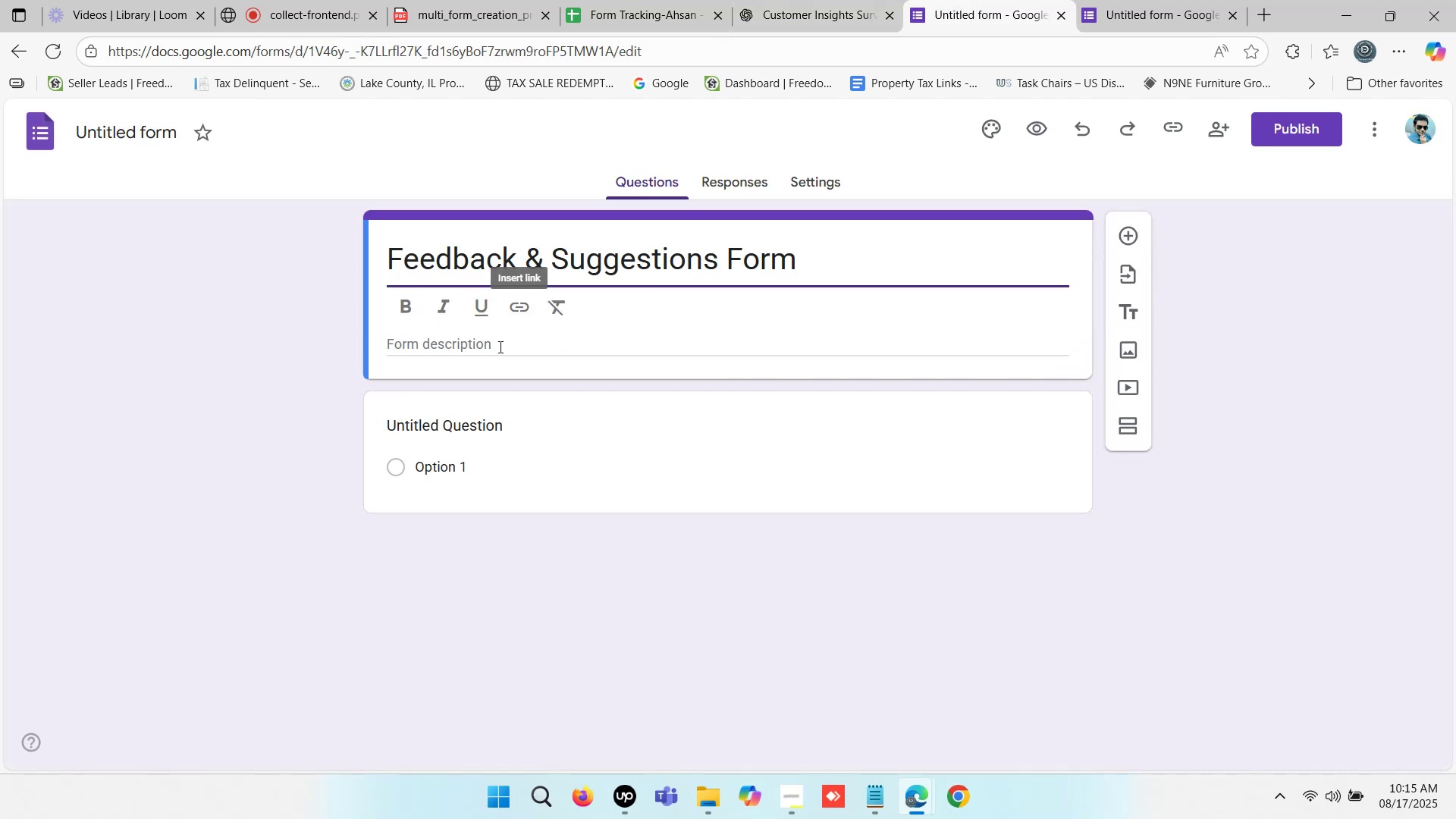 
left_click([491, 347])
 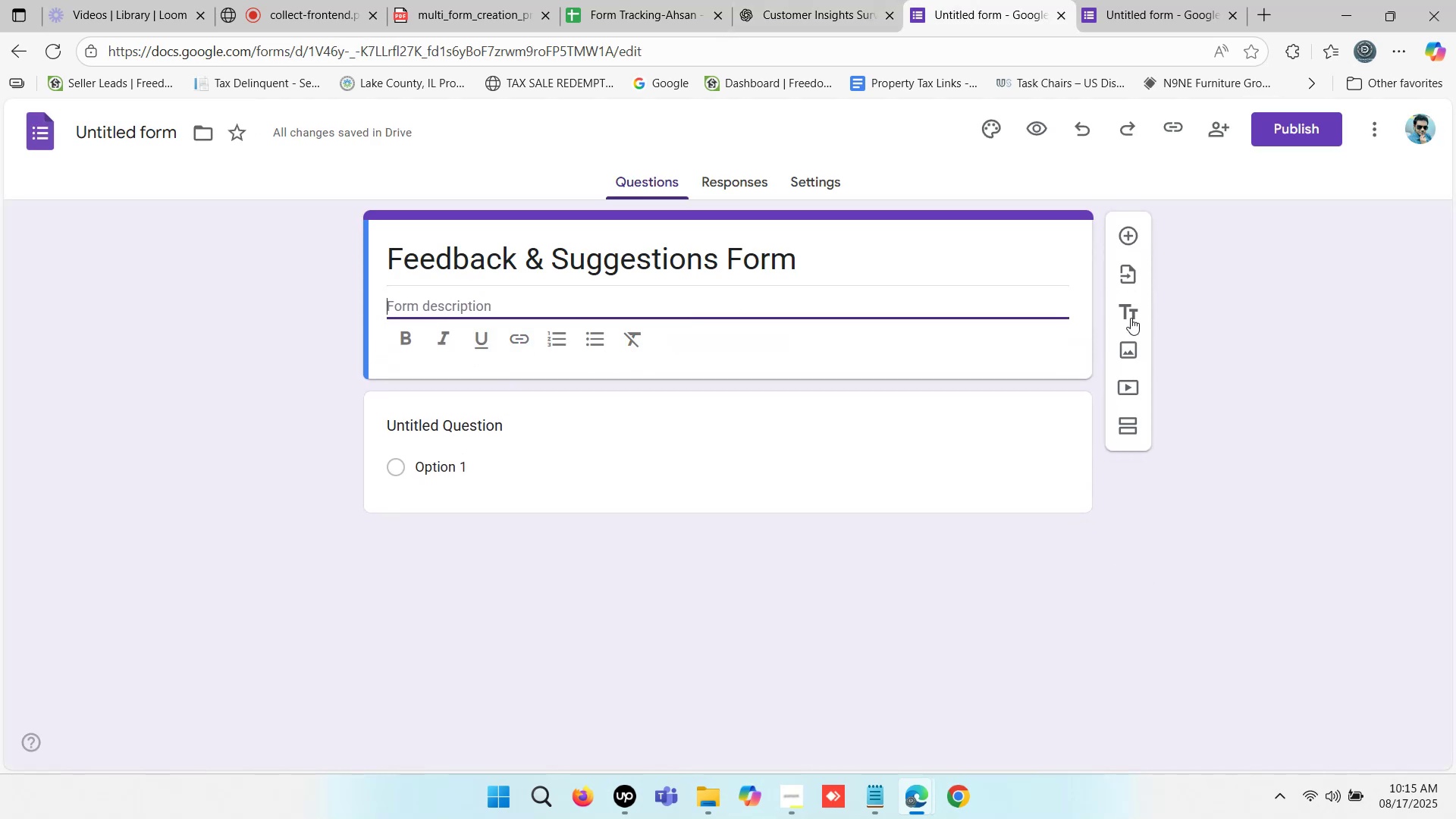 
left_click([1134, 309])
 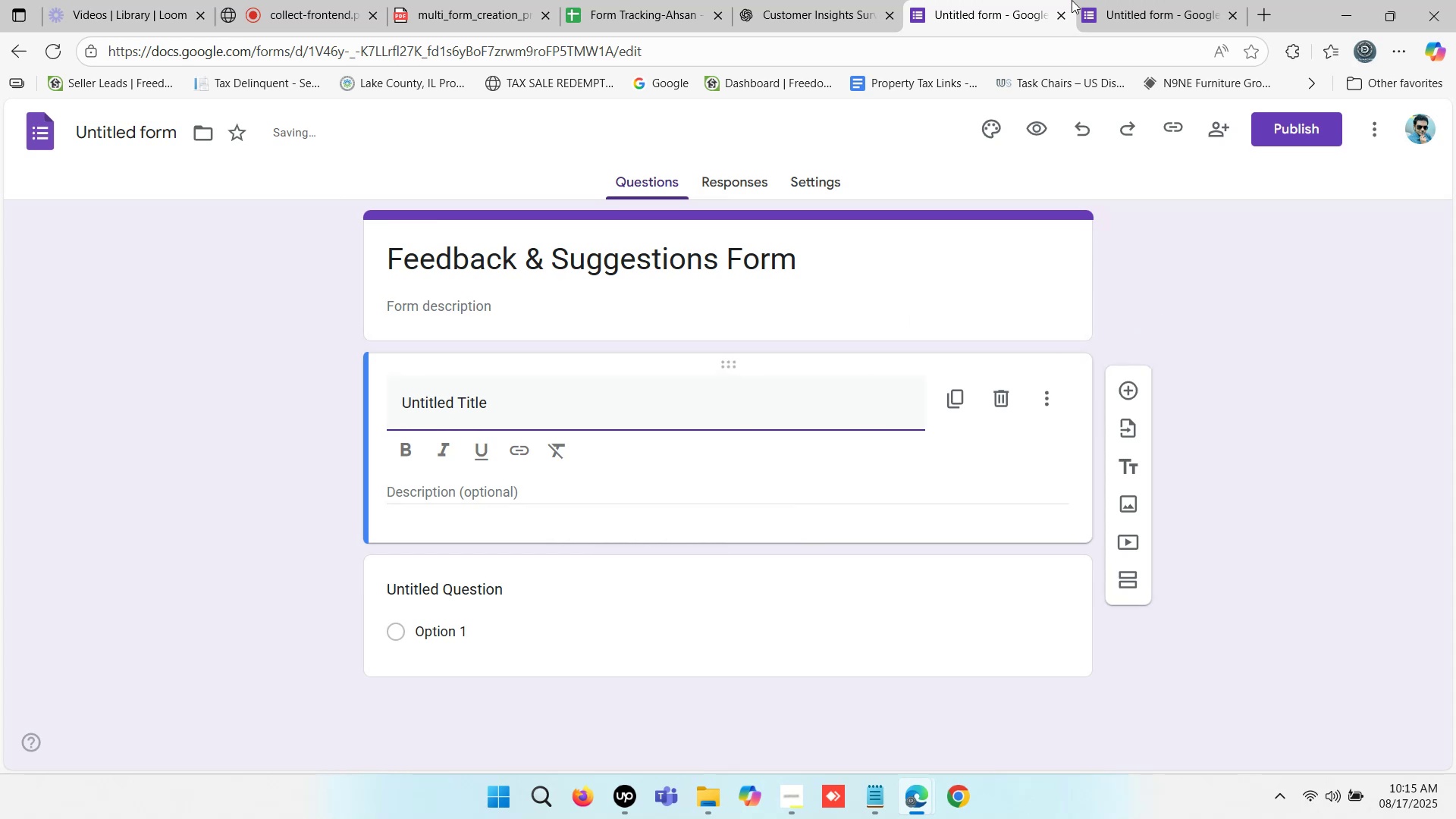 
left_click([1119, 0])
 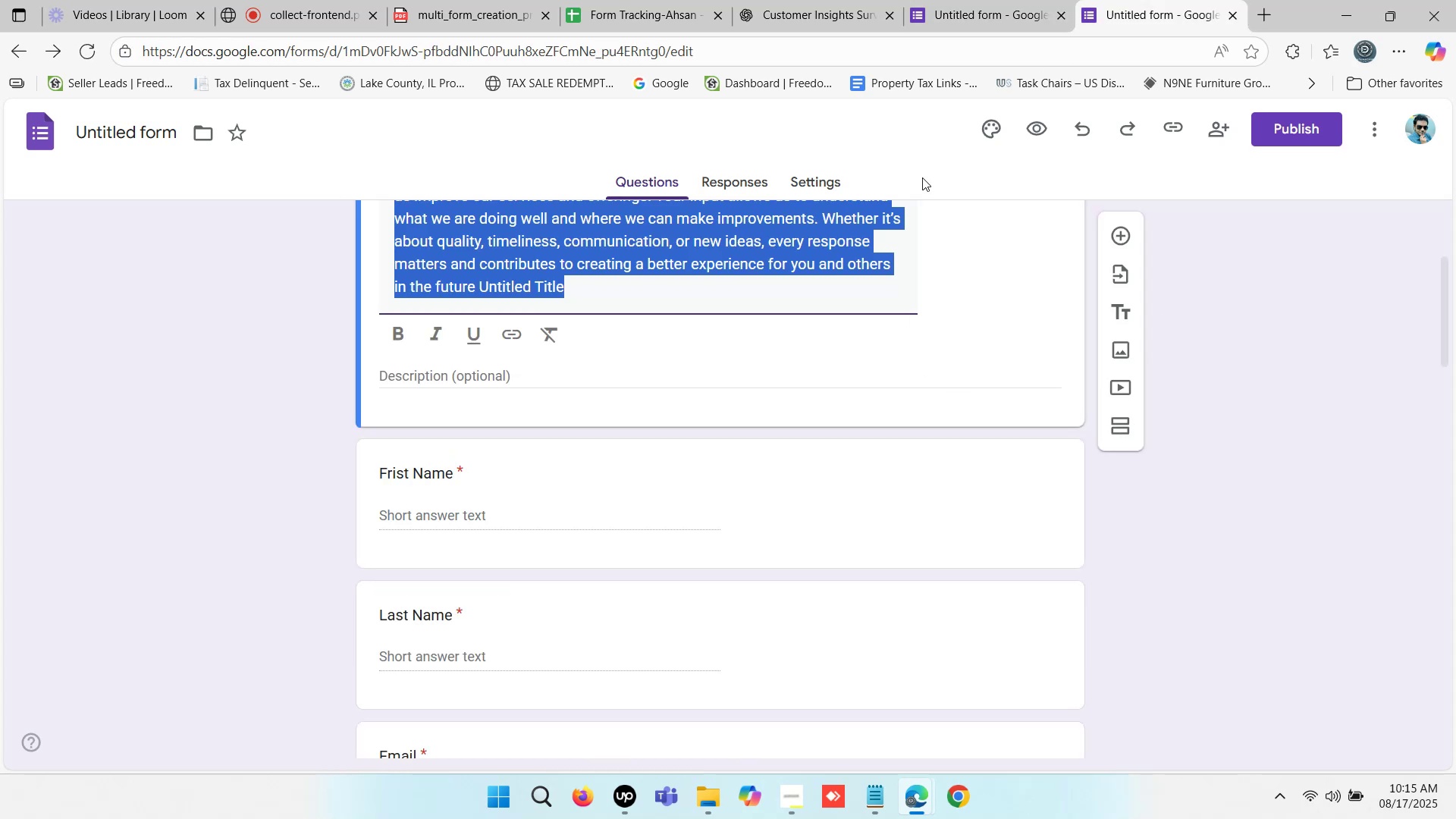 
scroll: coordinate [670, 321], scroll_direction: up, amount: 2.0
 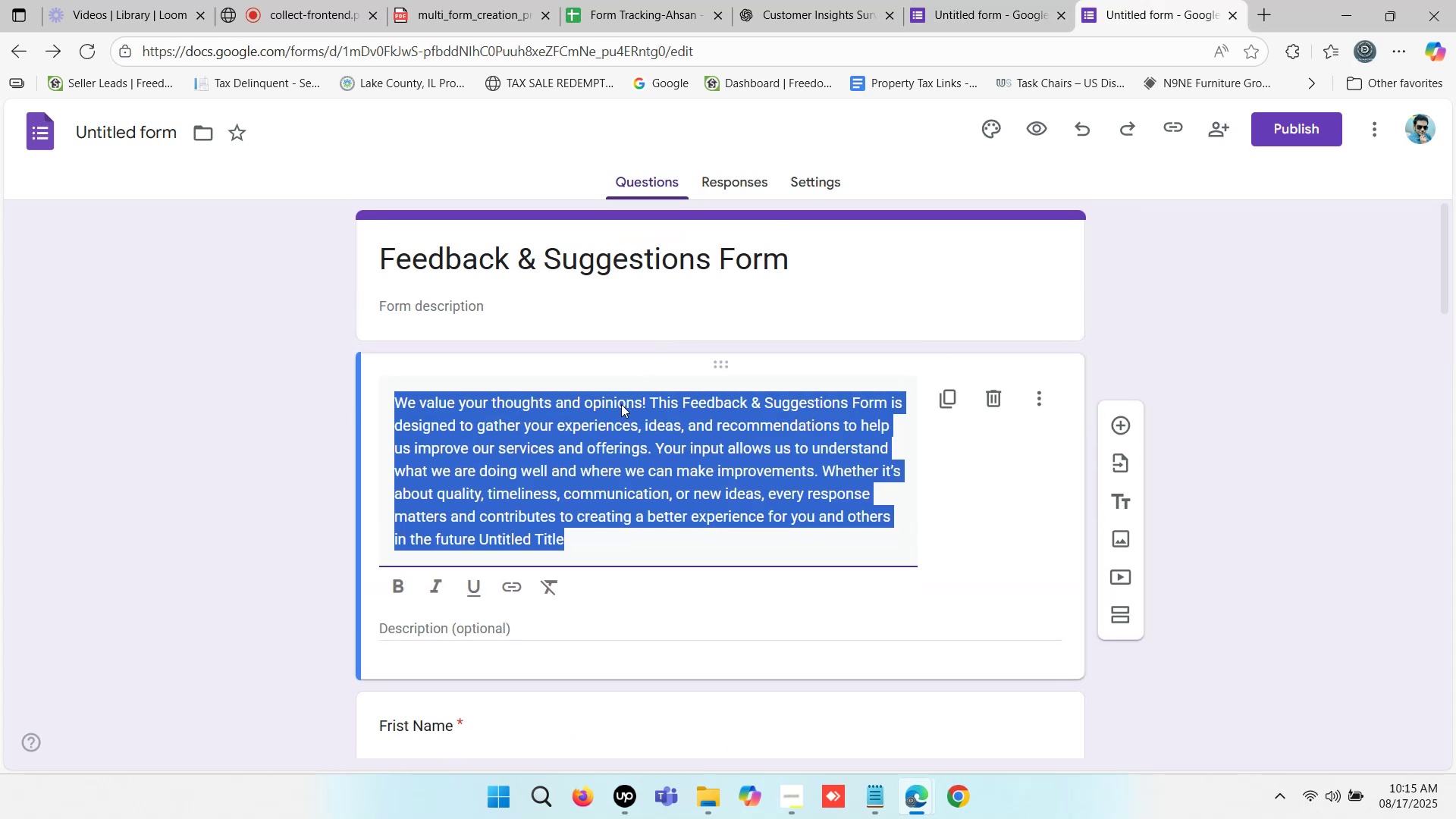 
left_click([573, 522])
 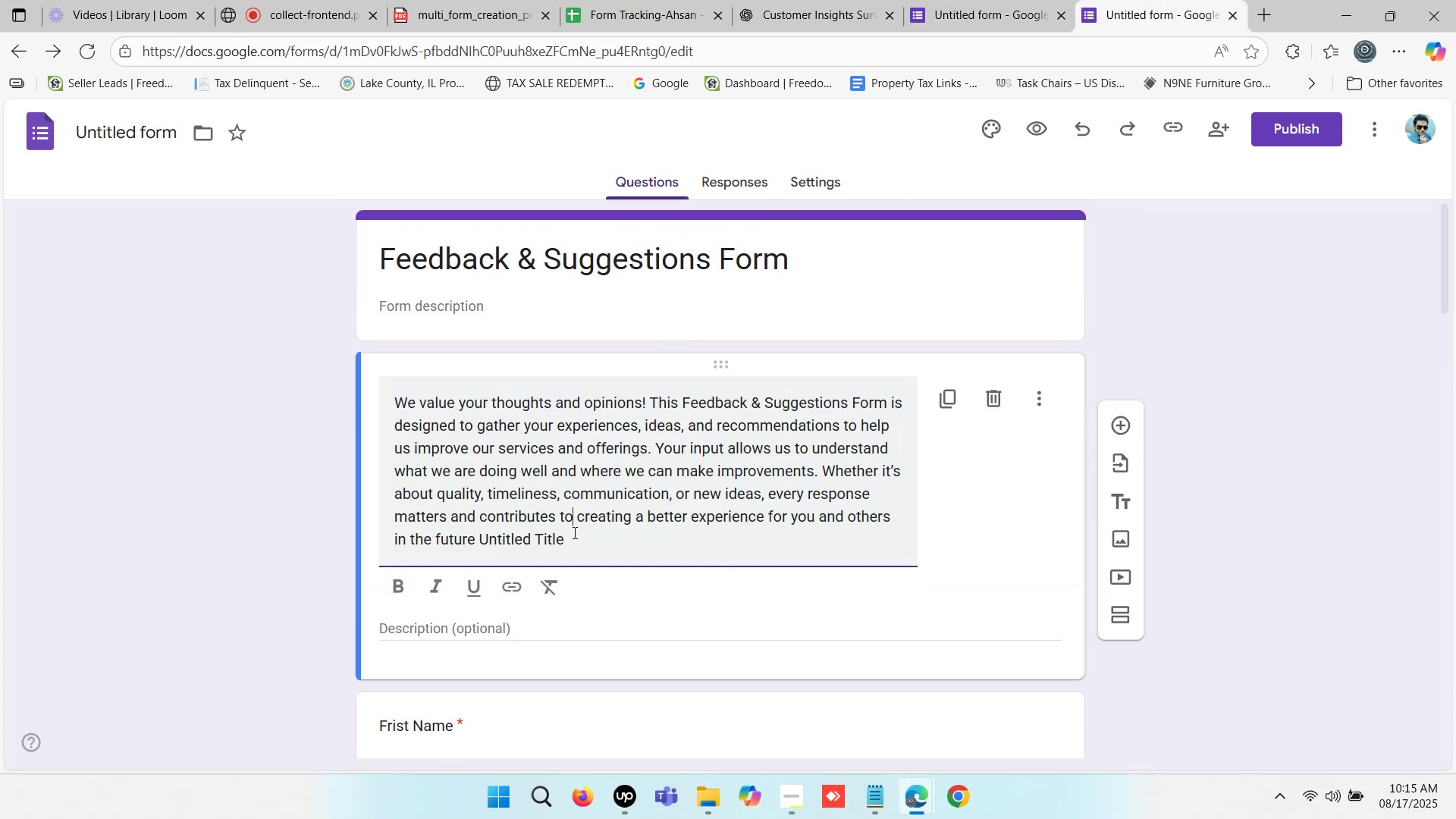 
left_click_drag(start_coordinate=[575, 536], to_coordinate=[473, 540])
 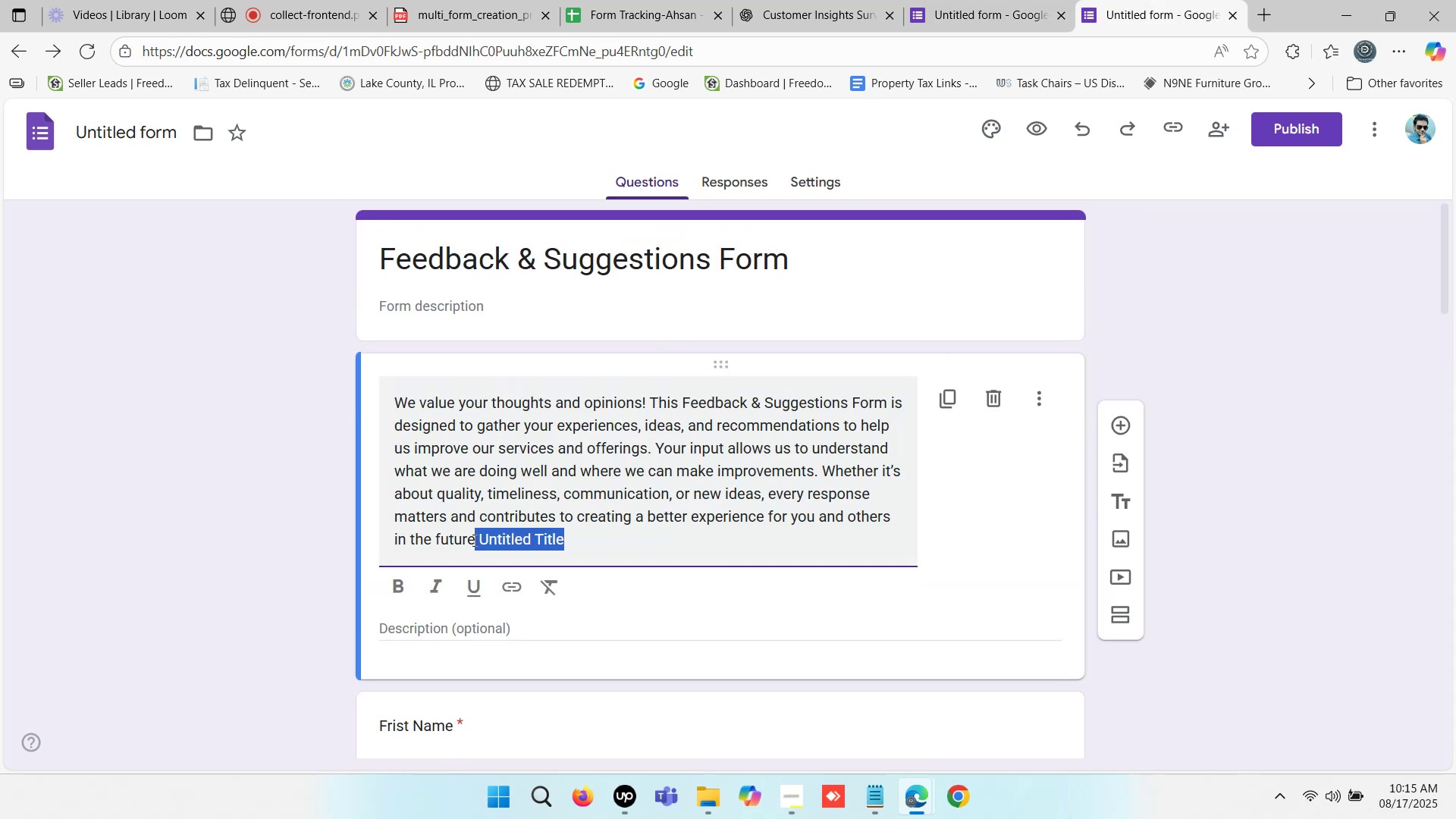 
key(Backspace)
 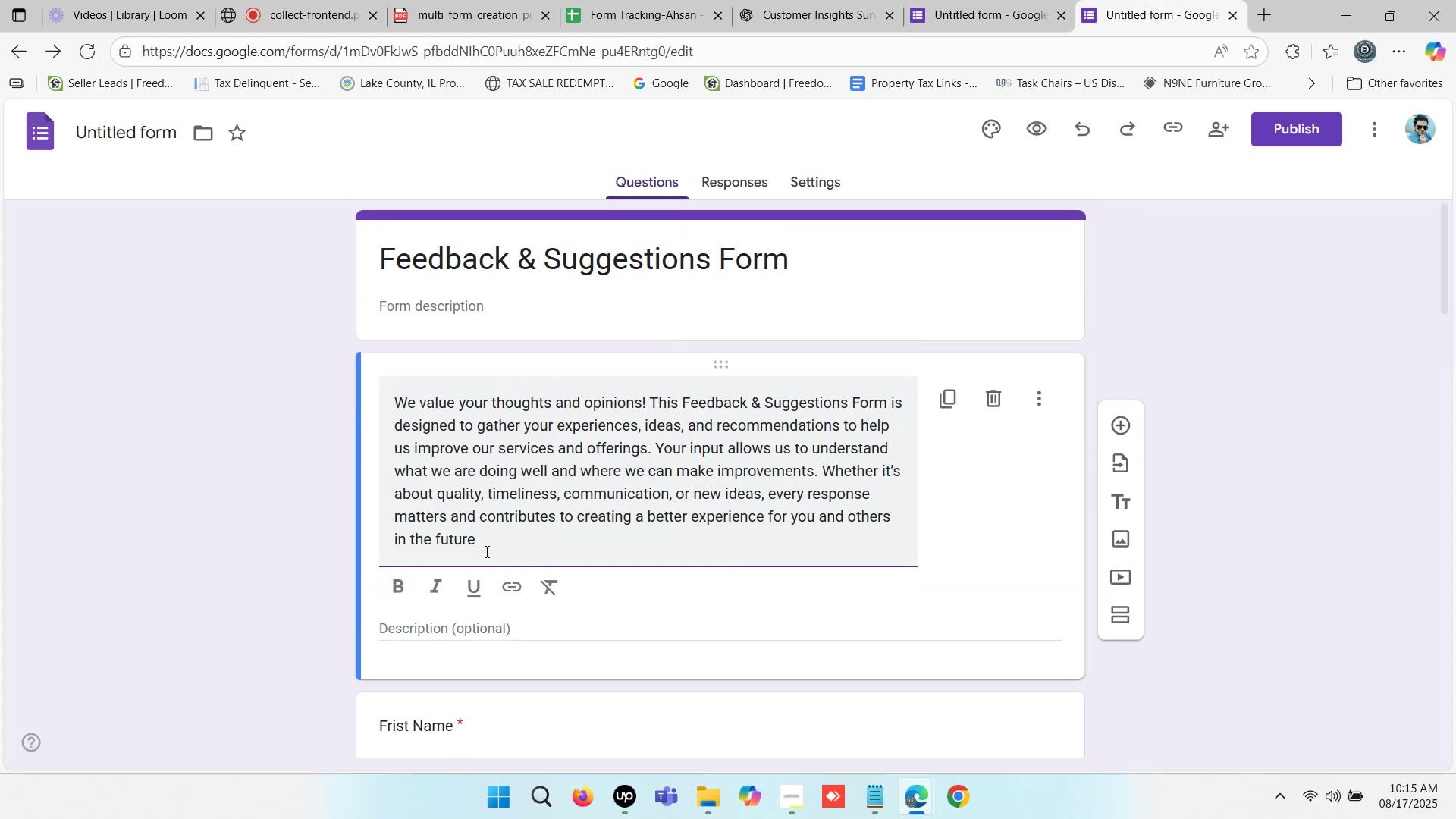 
left_click_drag(start_coordinate=[485, 548], to_coordinate=[384, 402])
 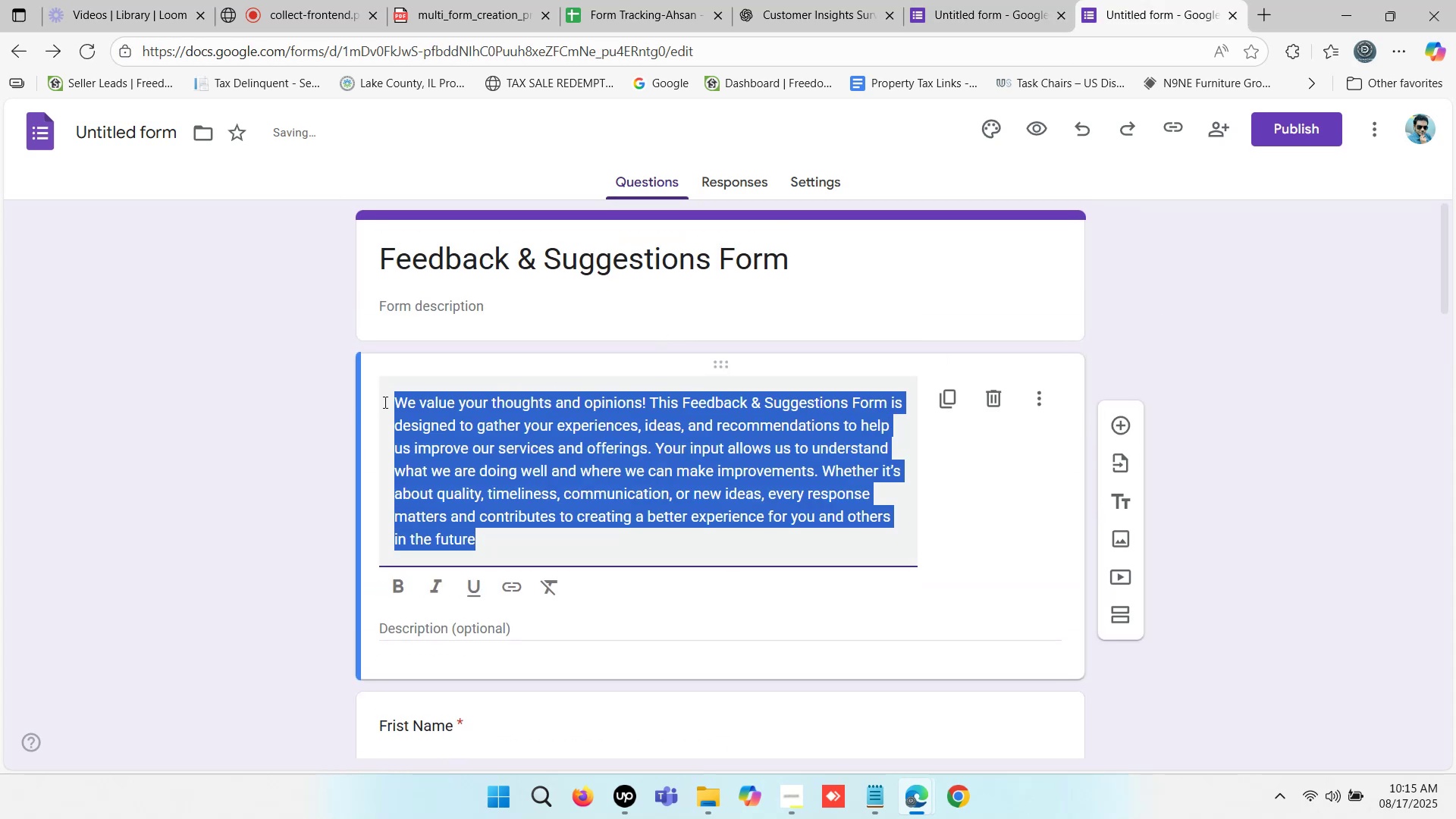 
key(Control+C)
 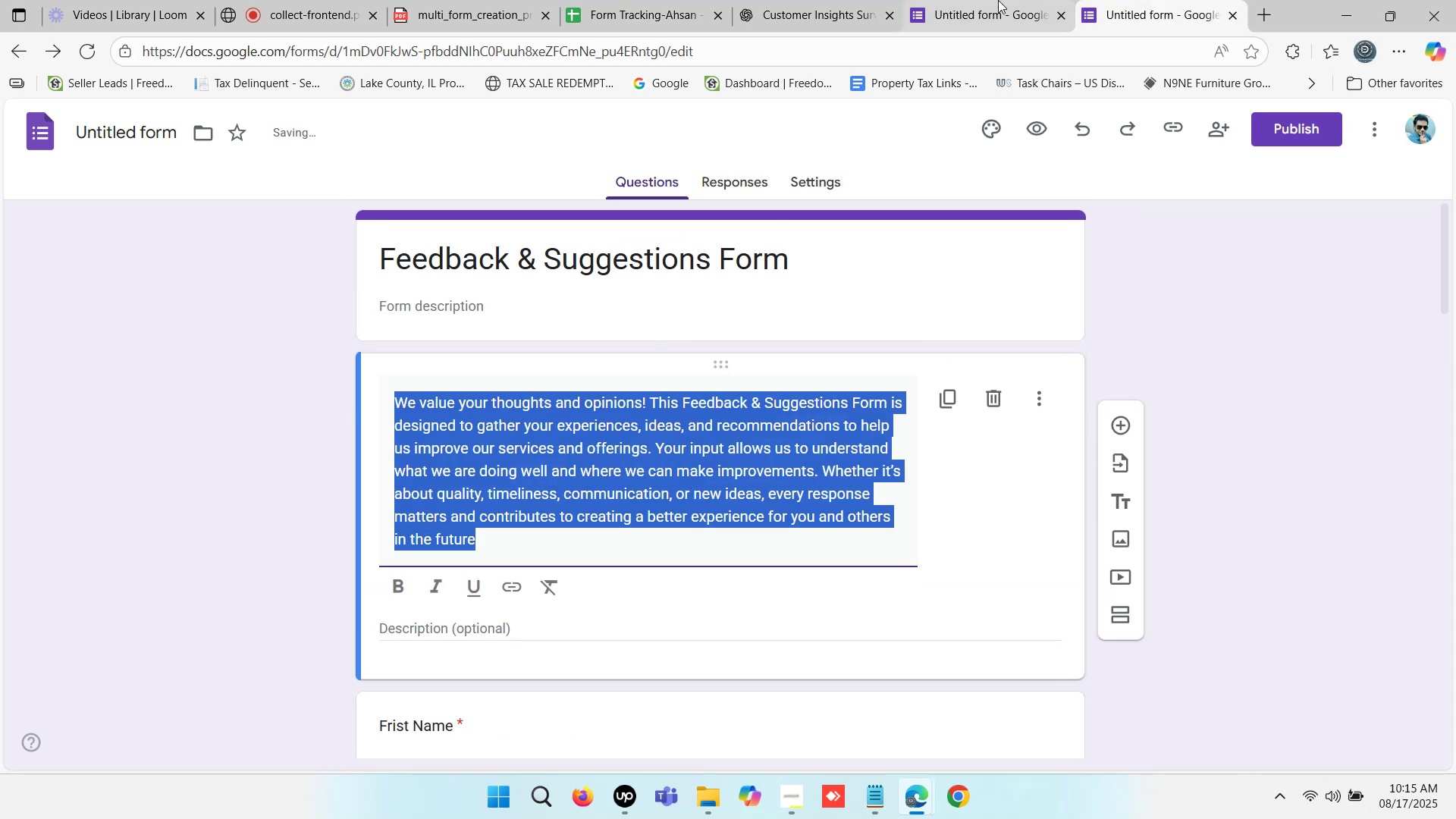 
left_click([998, 0])
 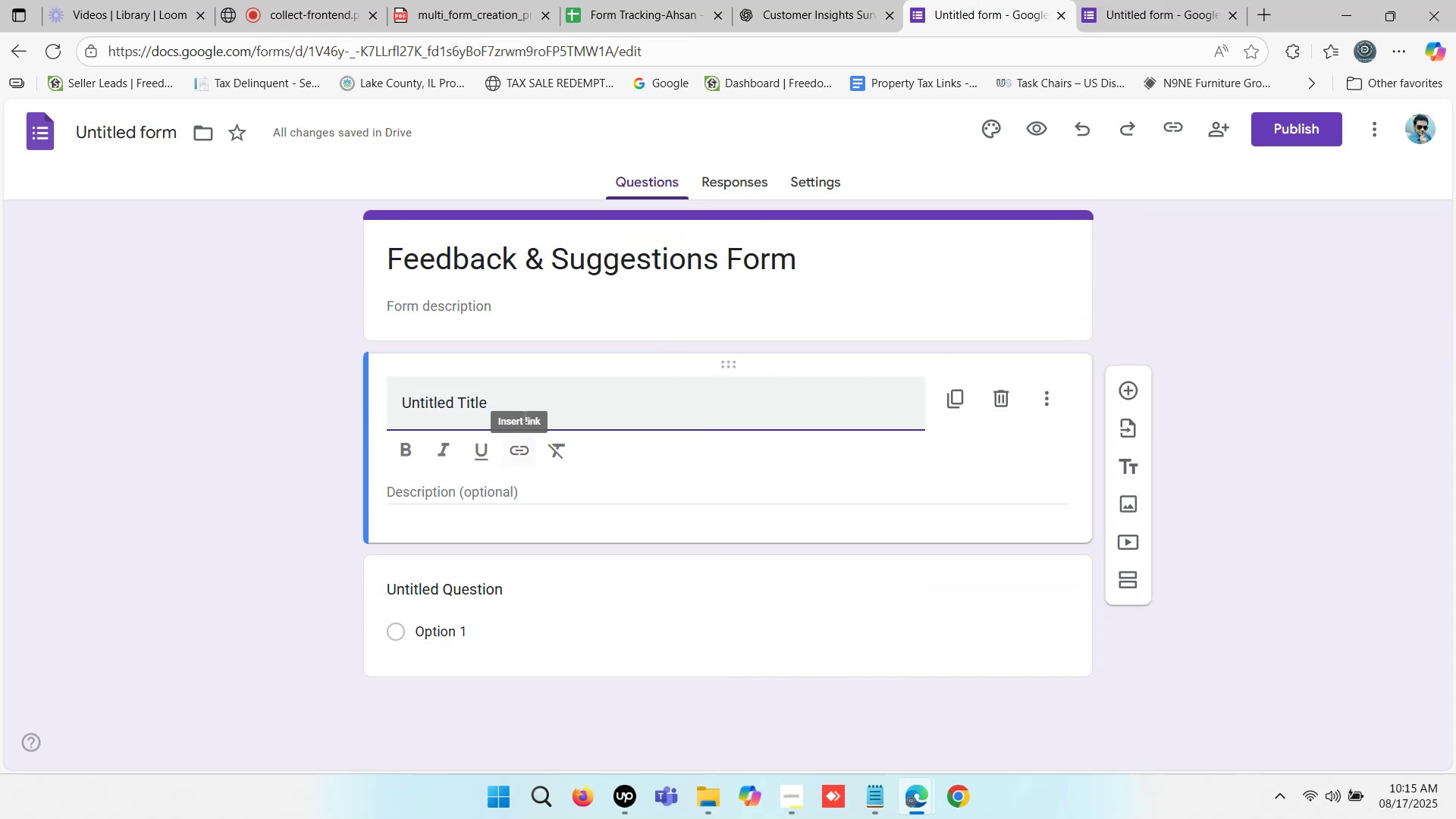 
left_click_drag(start_coordinate=[531, 394], to_coordinate=[375, 399])
 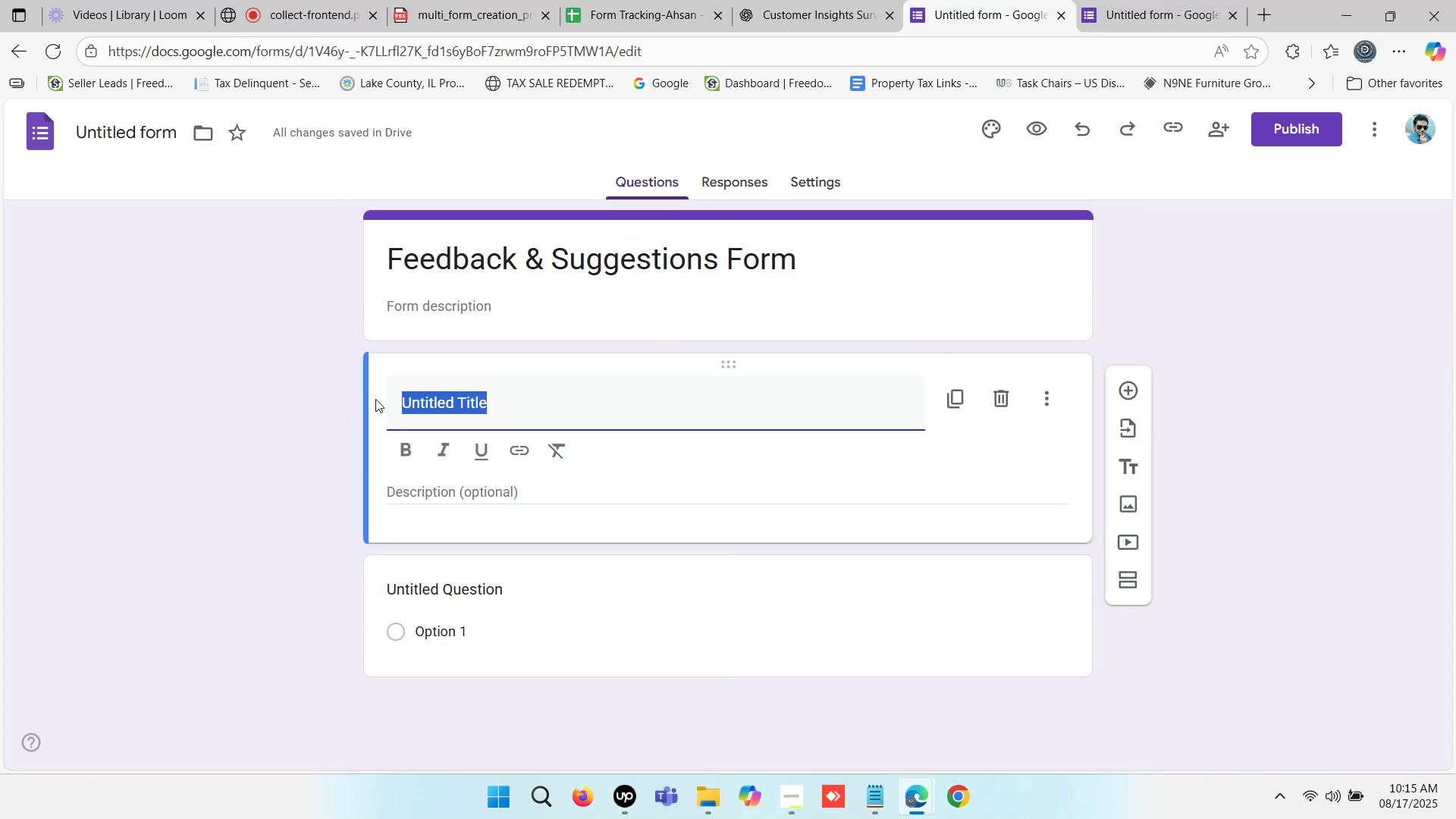 
key(Control+V)
 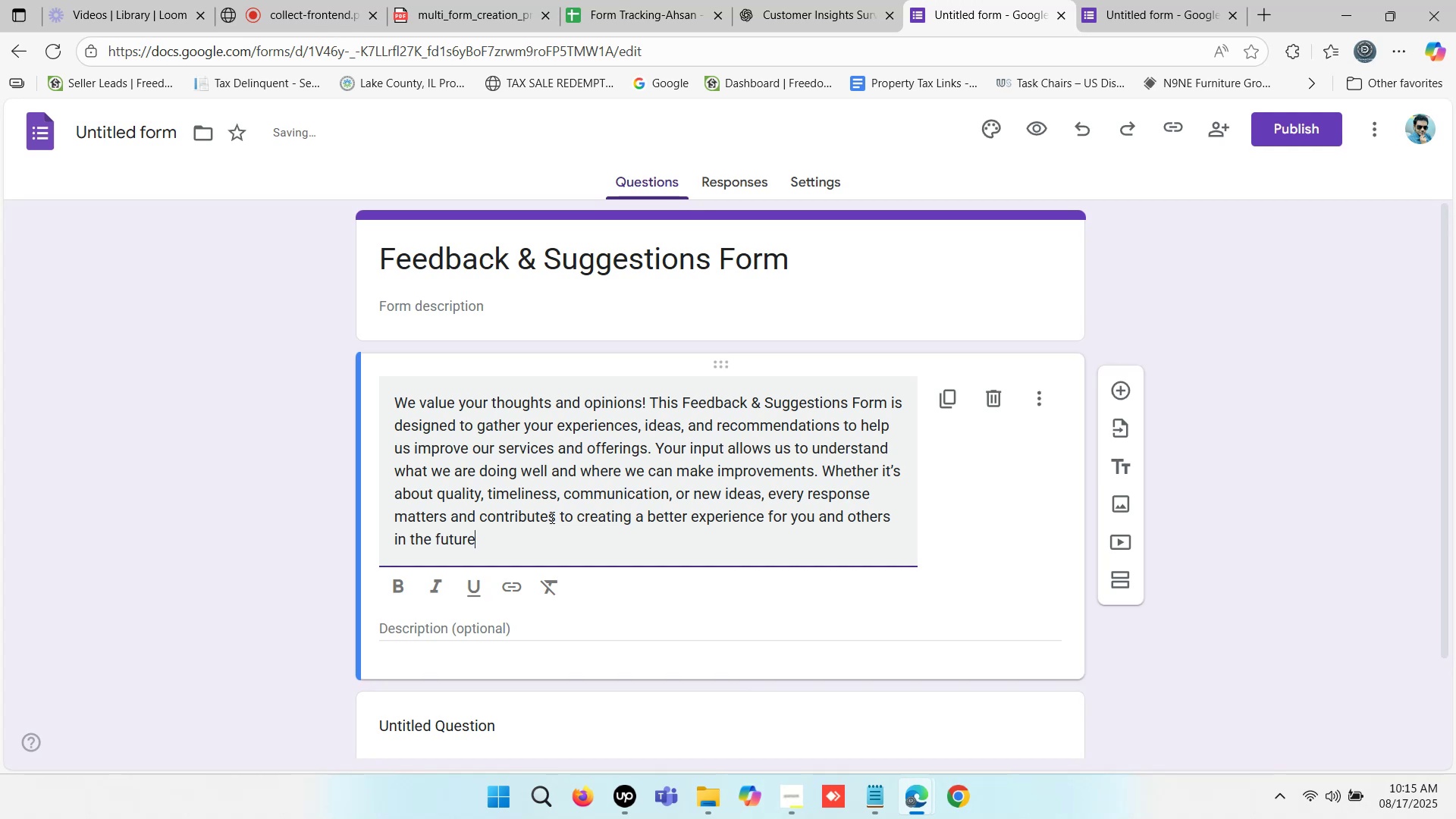 
key(Period)
 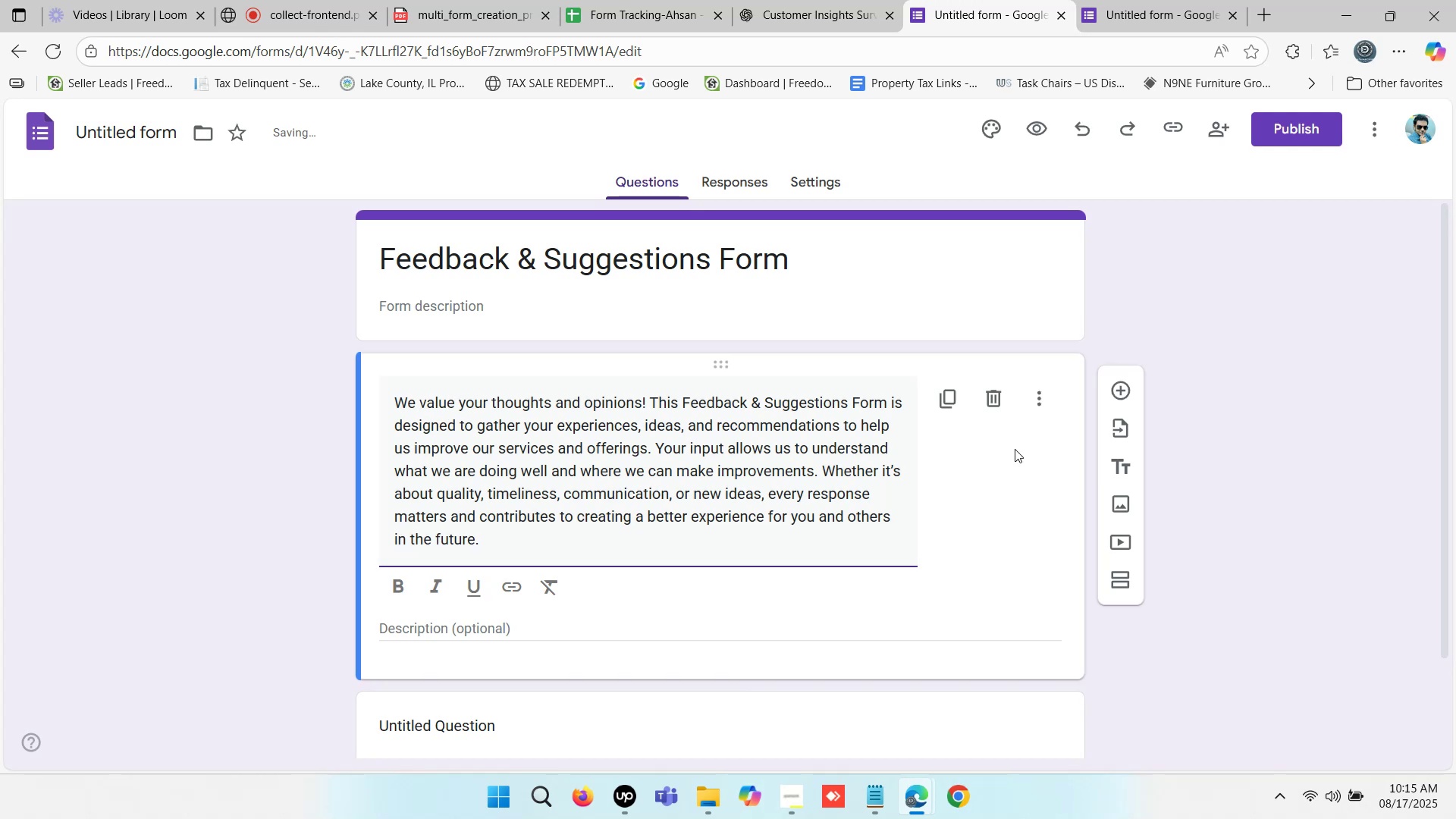 
left_click([575, 625])
 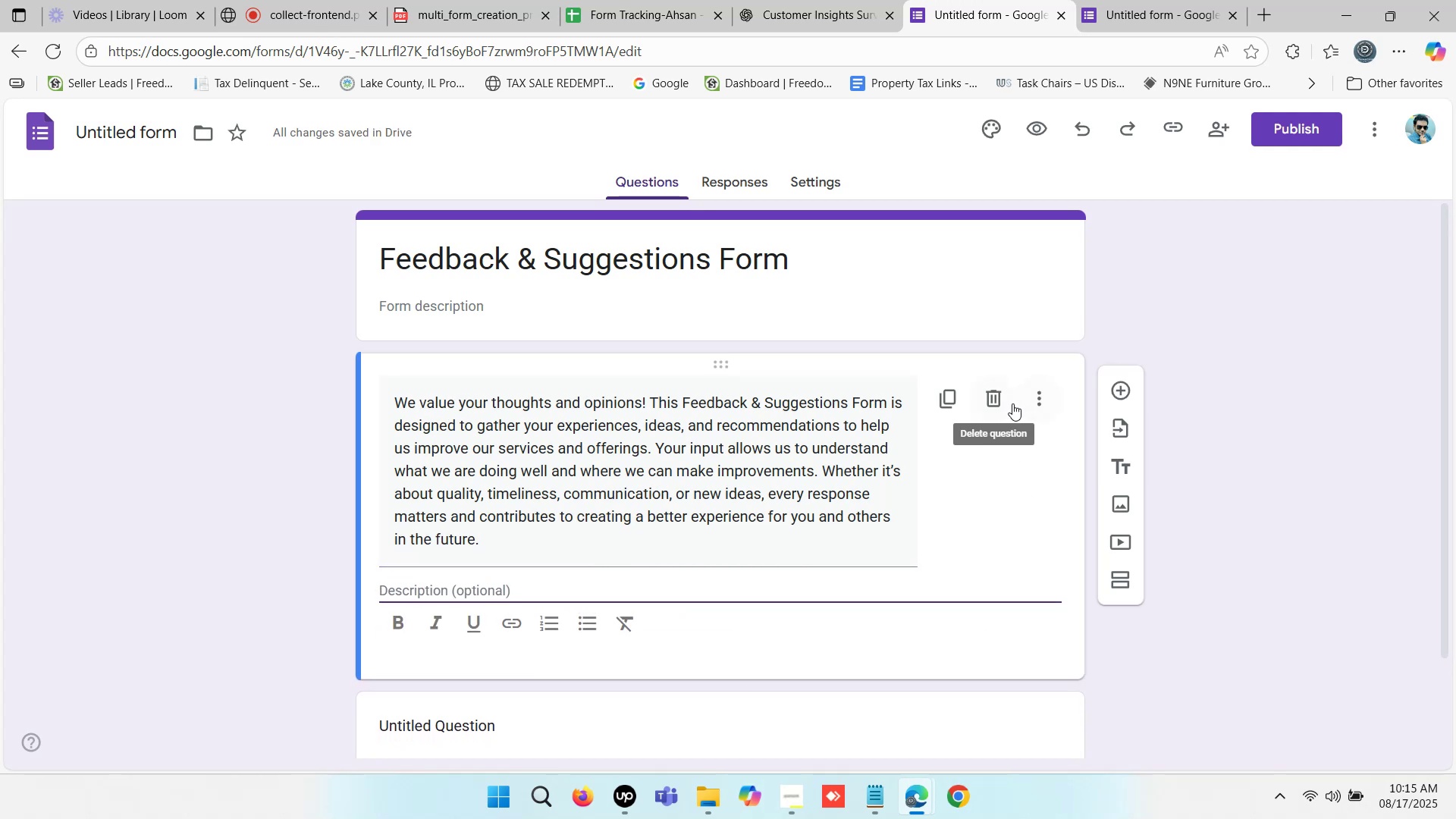 
left_click([1033, 400])
 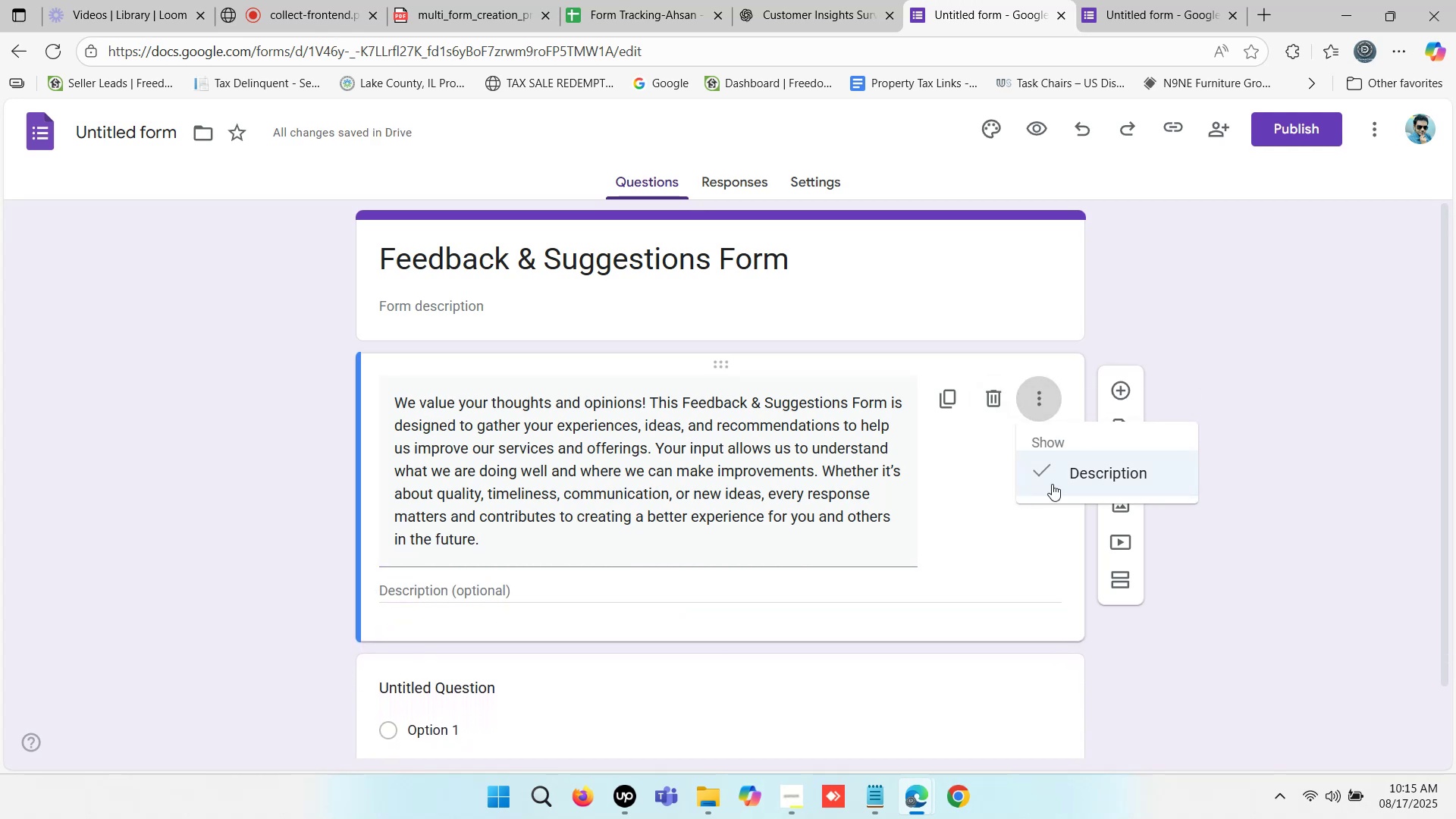 
left_click([1098, 474])
 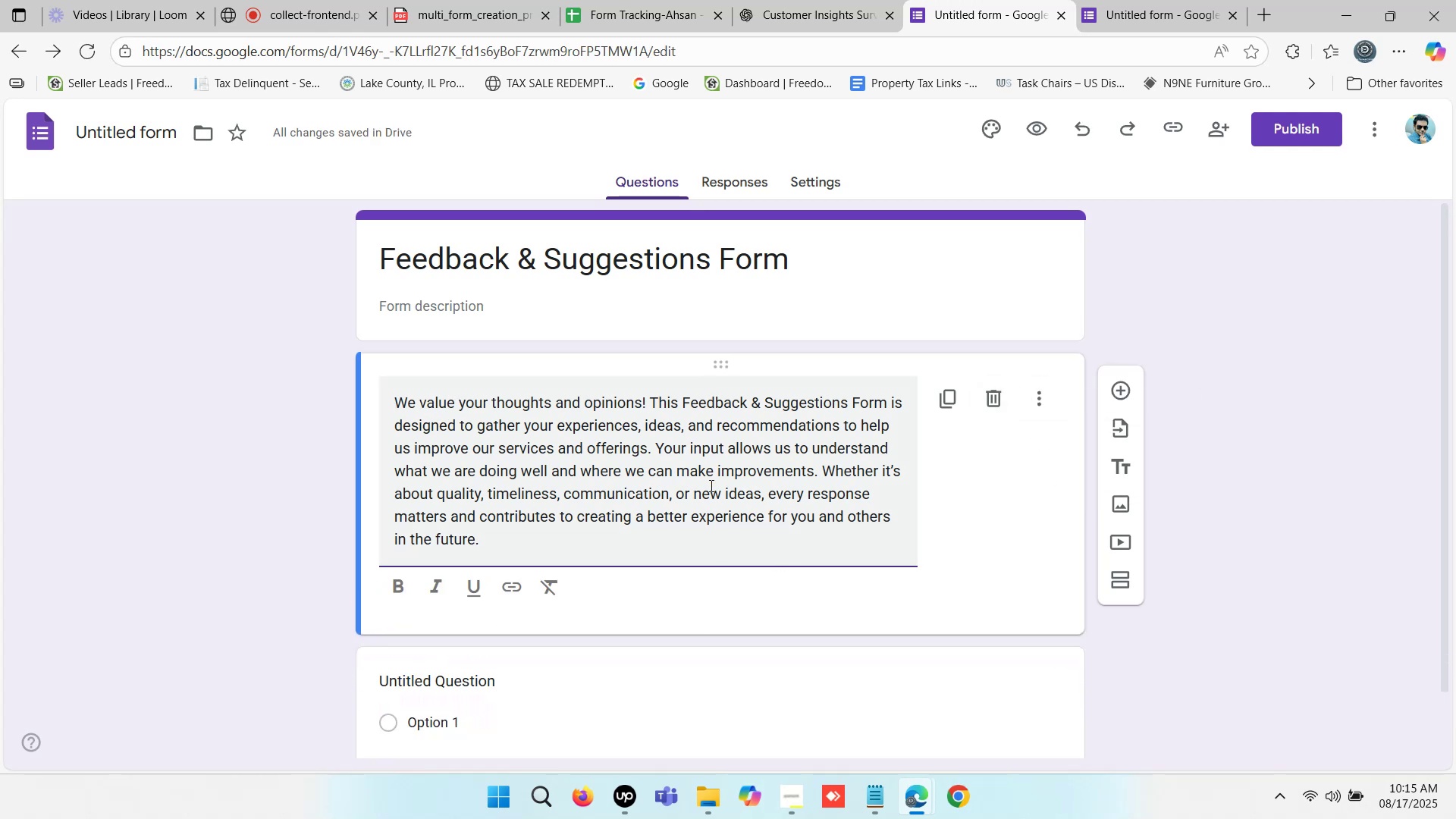 
left_click([708, 479])
 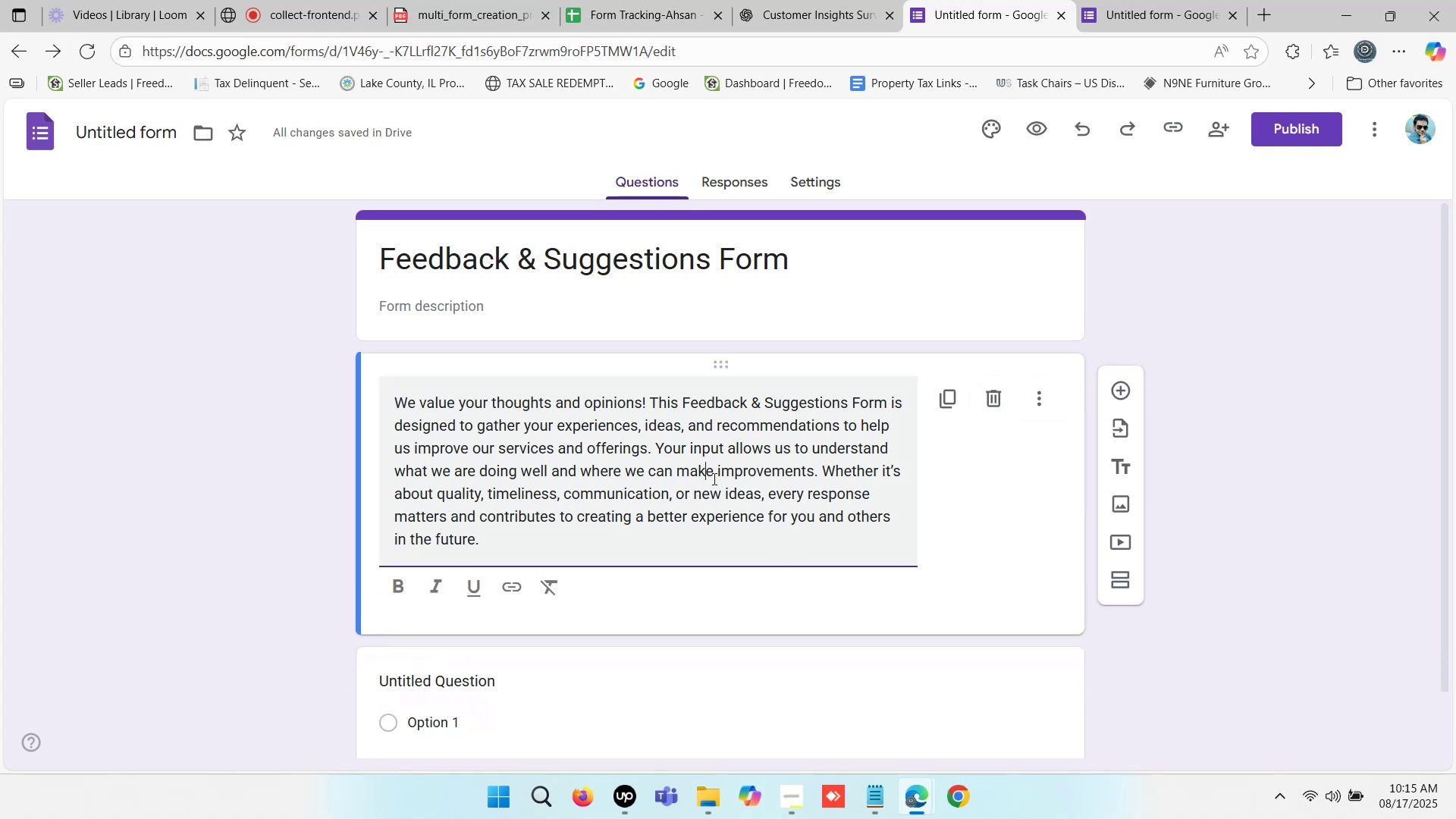 
scroll: coordinate [733, 475], scroll_direction: down, amount: 2.0
 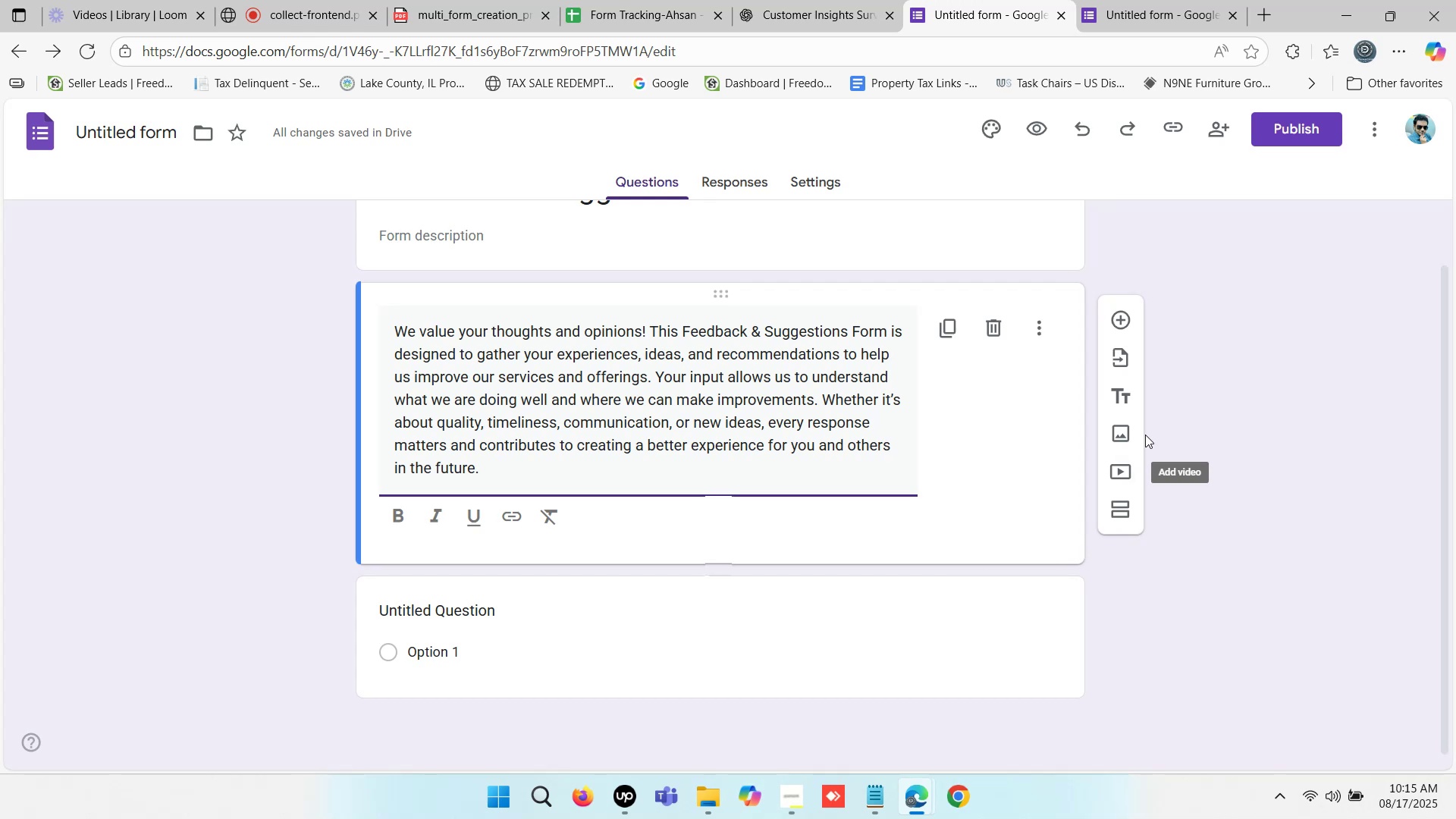 
left_click([1128, 400])
 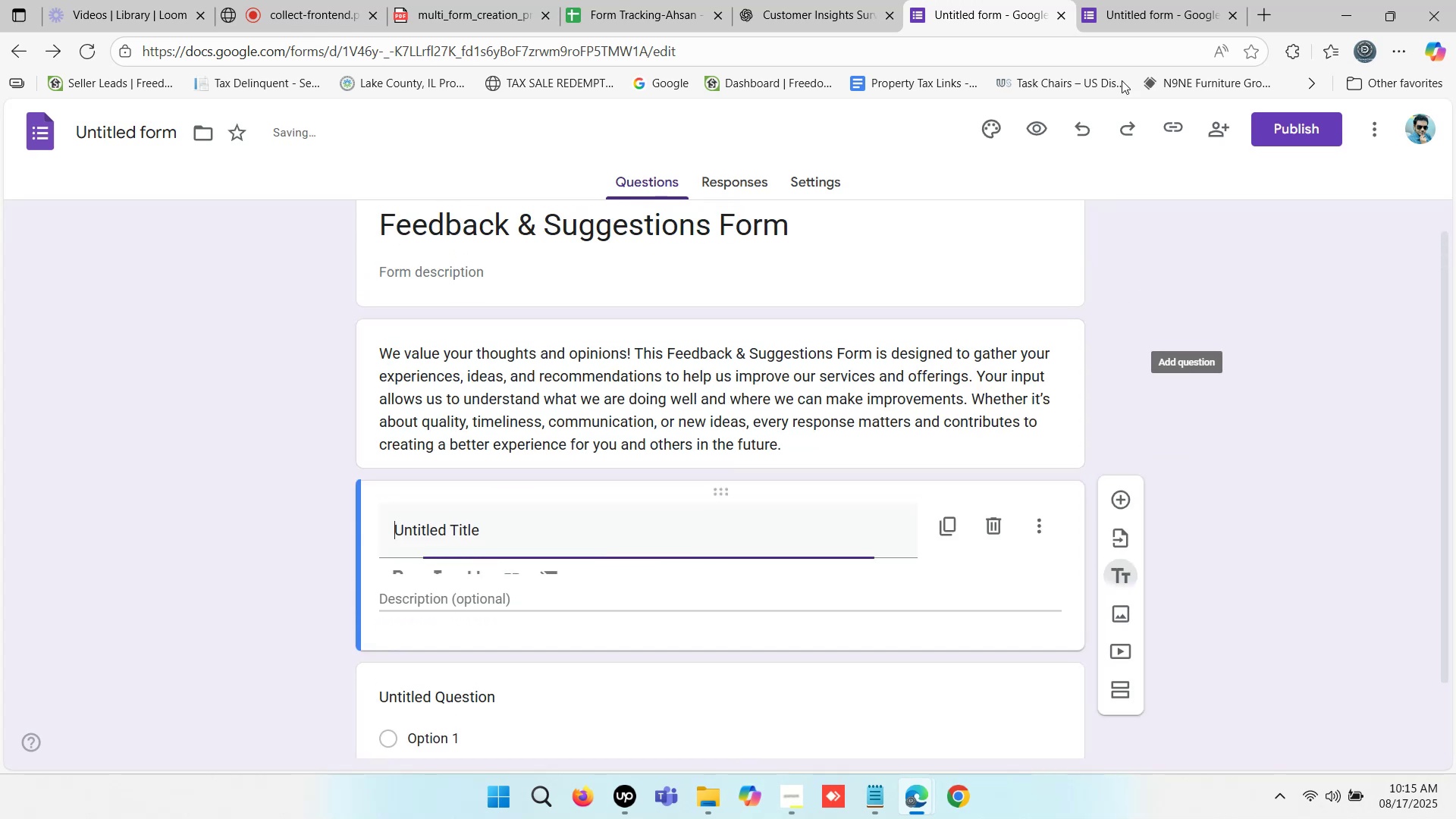 
left_click([1125, 0])
 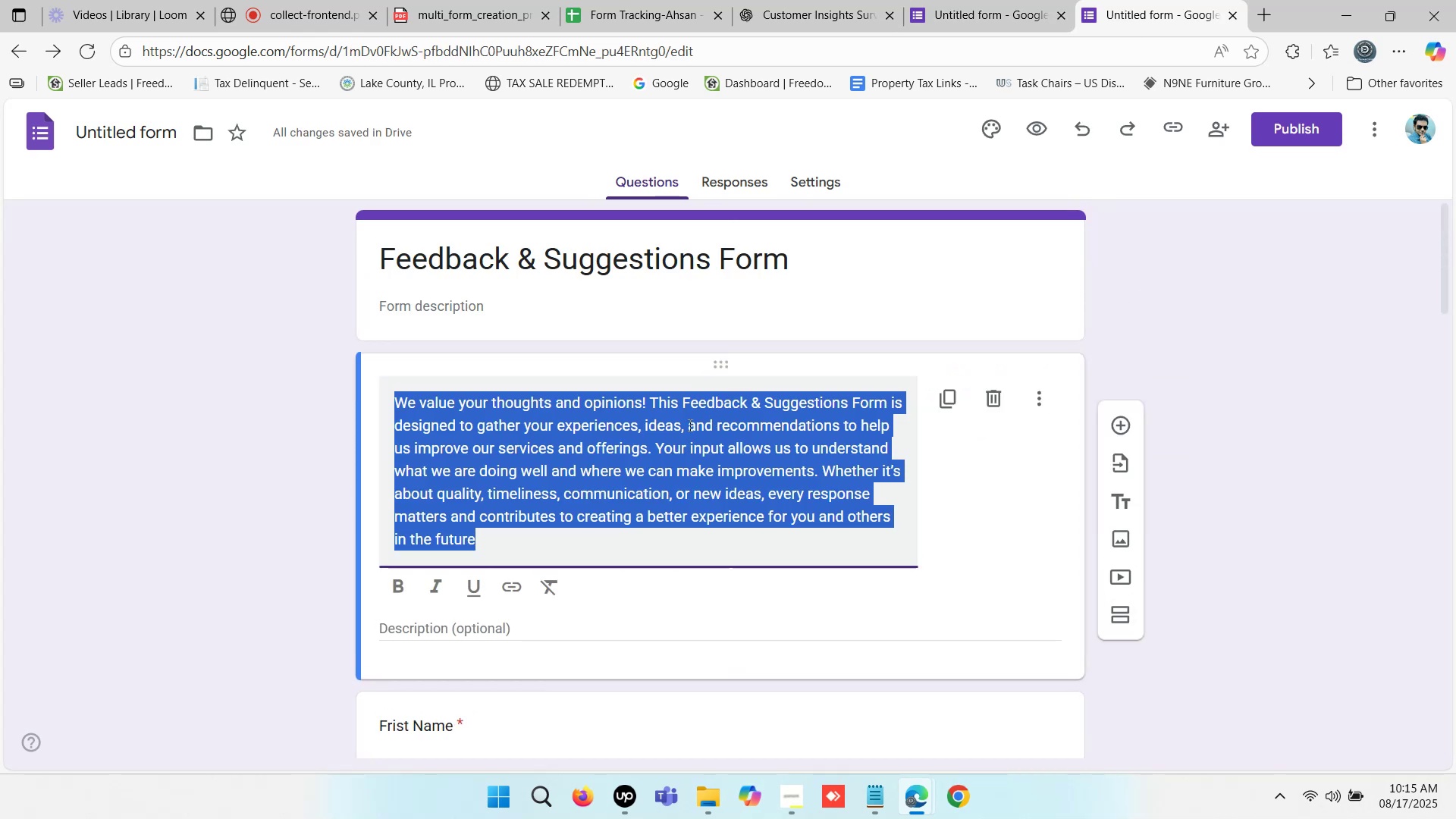 
scroll: coordinate [686, 431], scroll_direction: down, amount: 2.0
 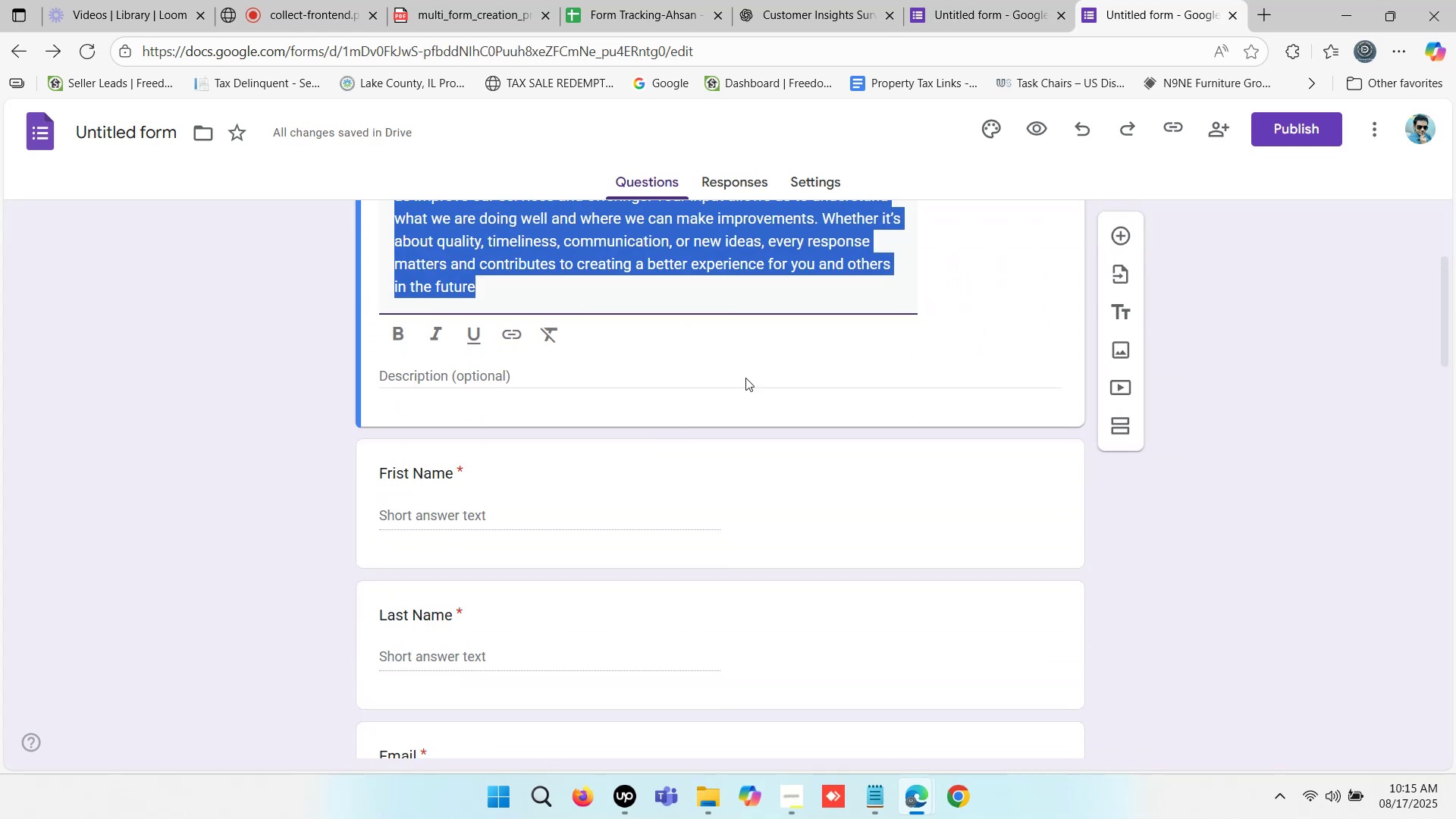 
left_click([940, 0])
 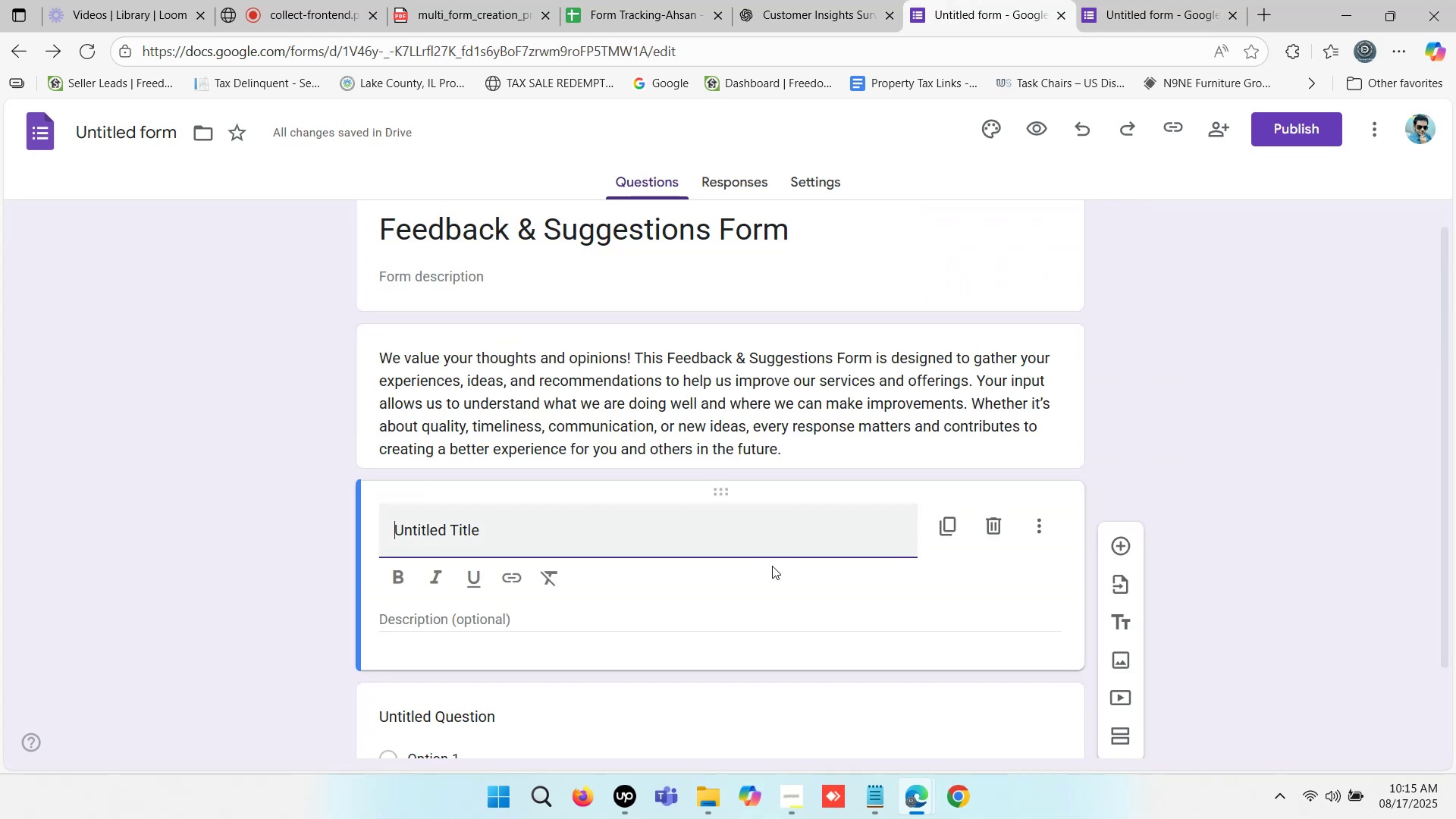 
type(N)
key(Backspace)
key(Backspace)
key(Backspace)
type(Fast )
 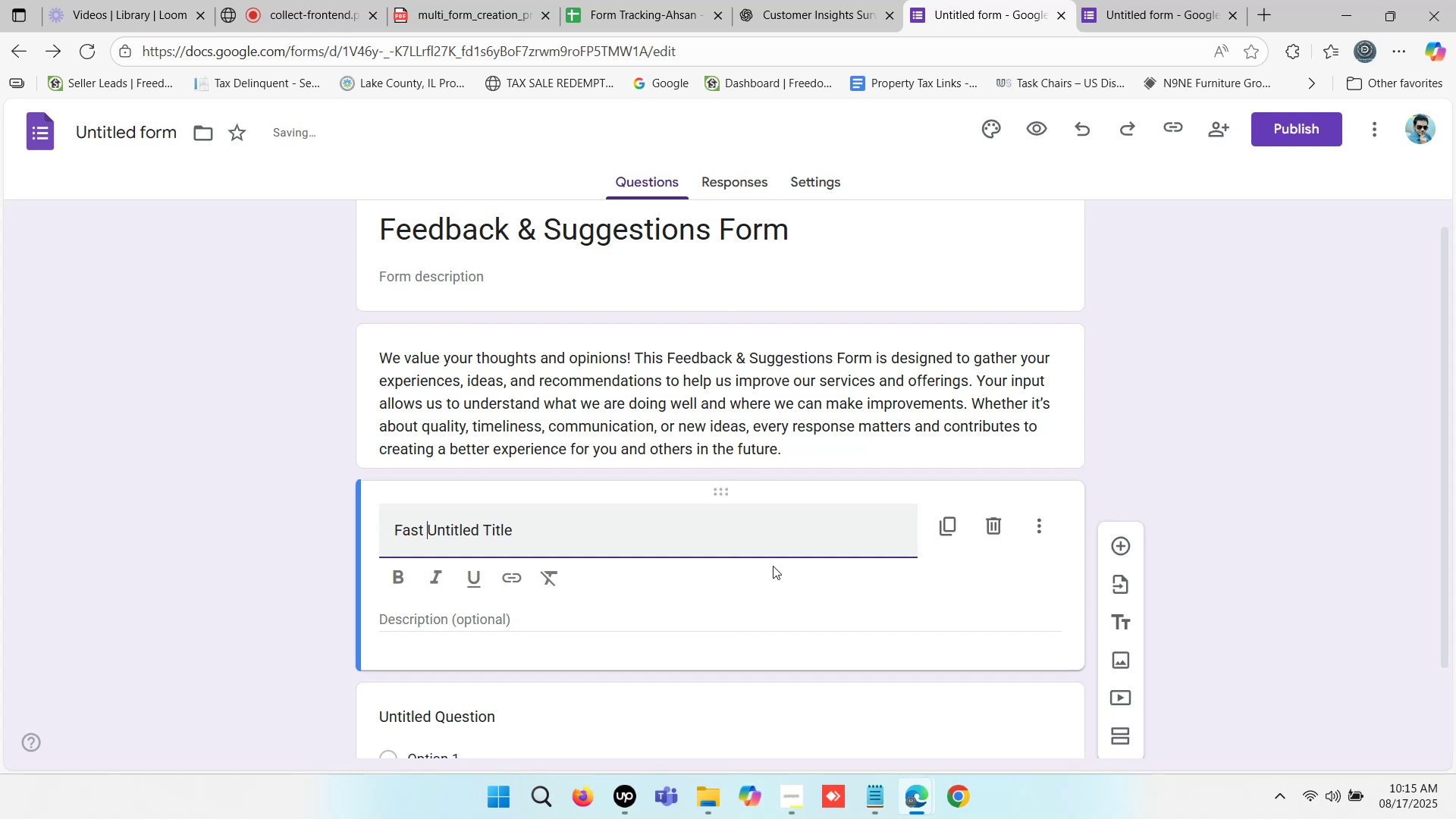 
left_click([990, 518])
 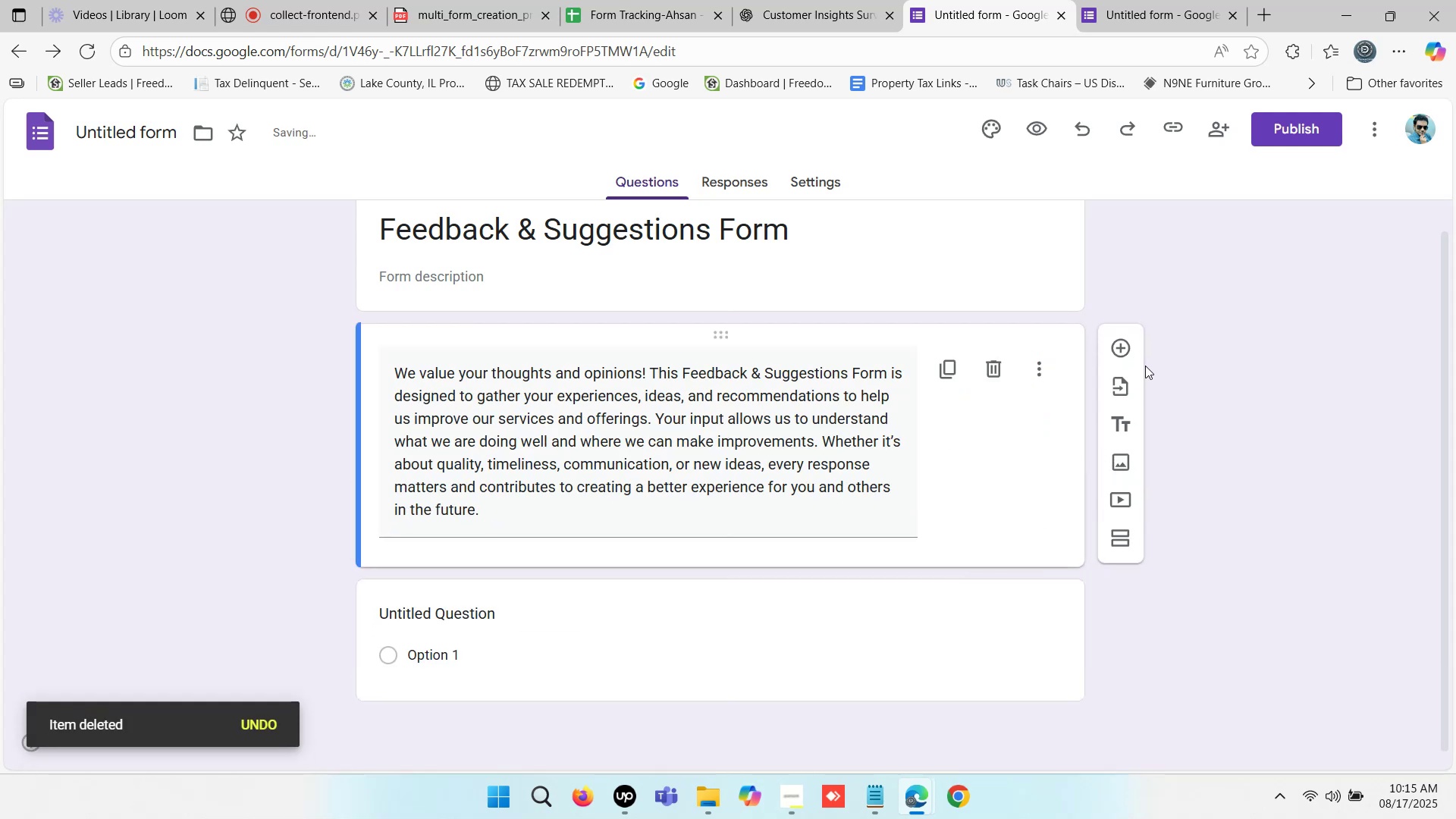 
left_click([1122, 349])
 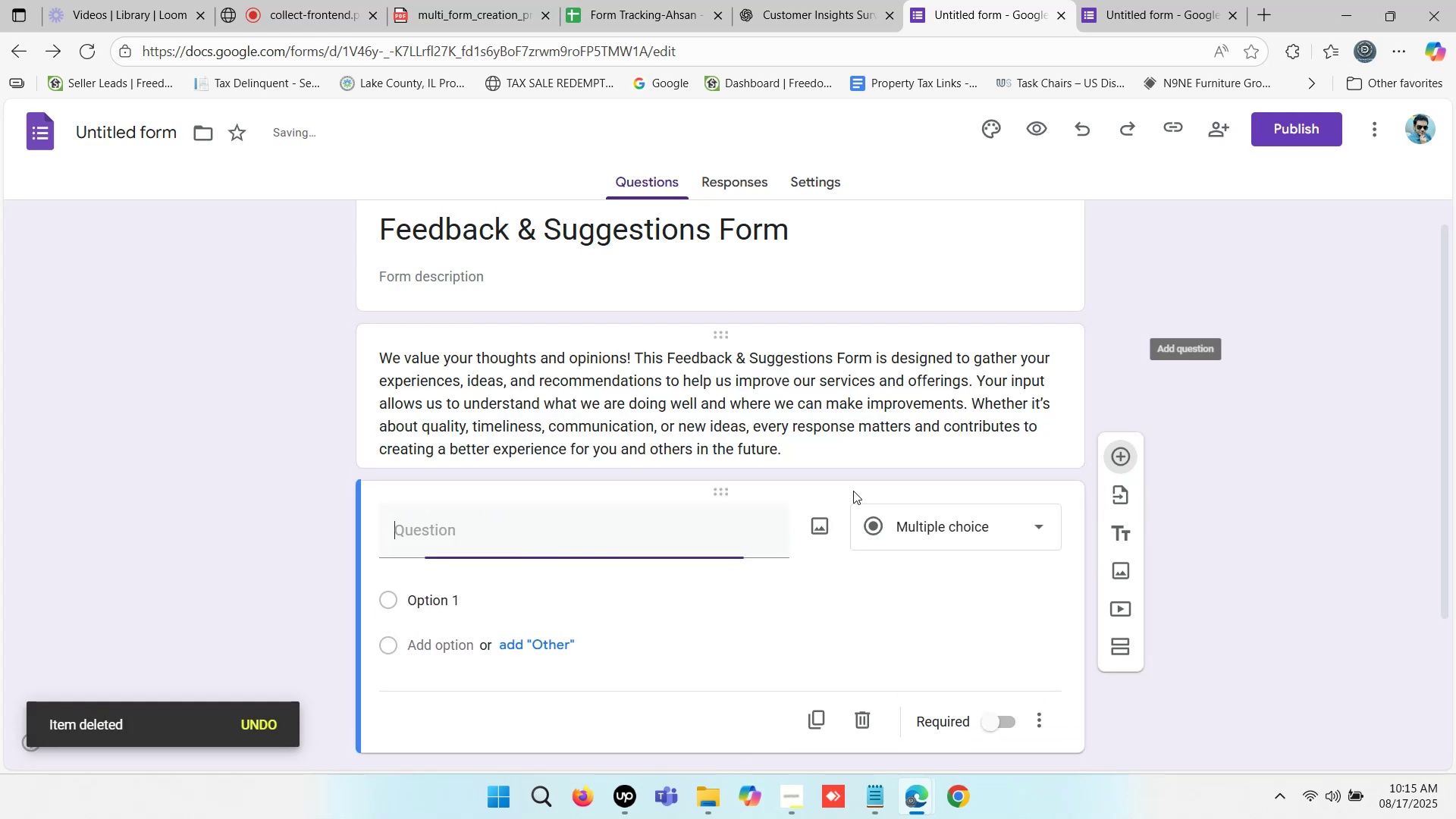 
scroll: coordinate [714, 516], scroll_direction: down, amount: 2.0
 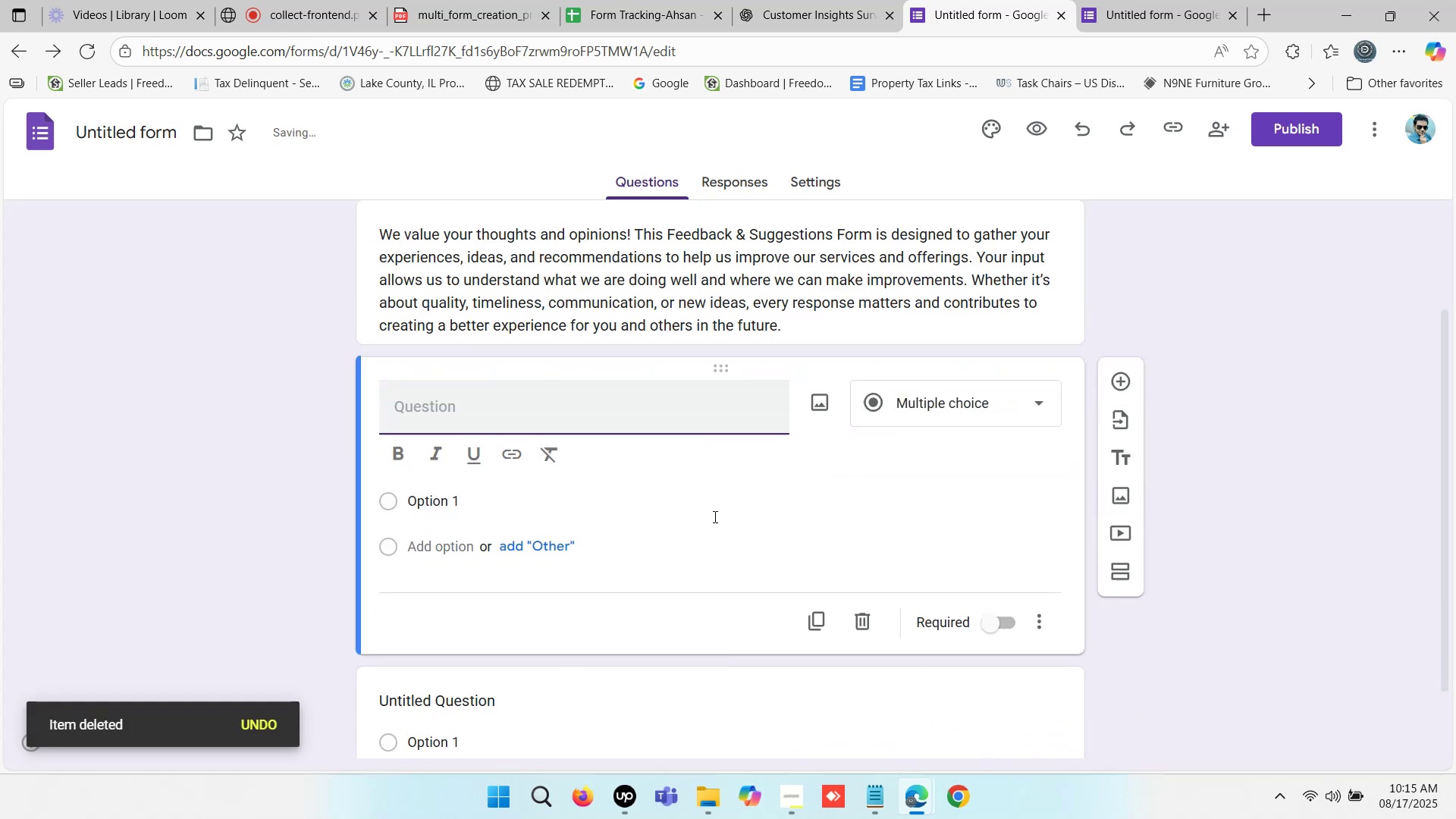 
type(Frist Name)
 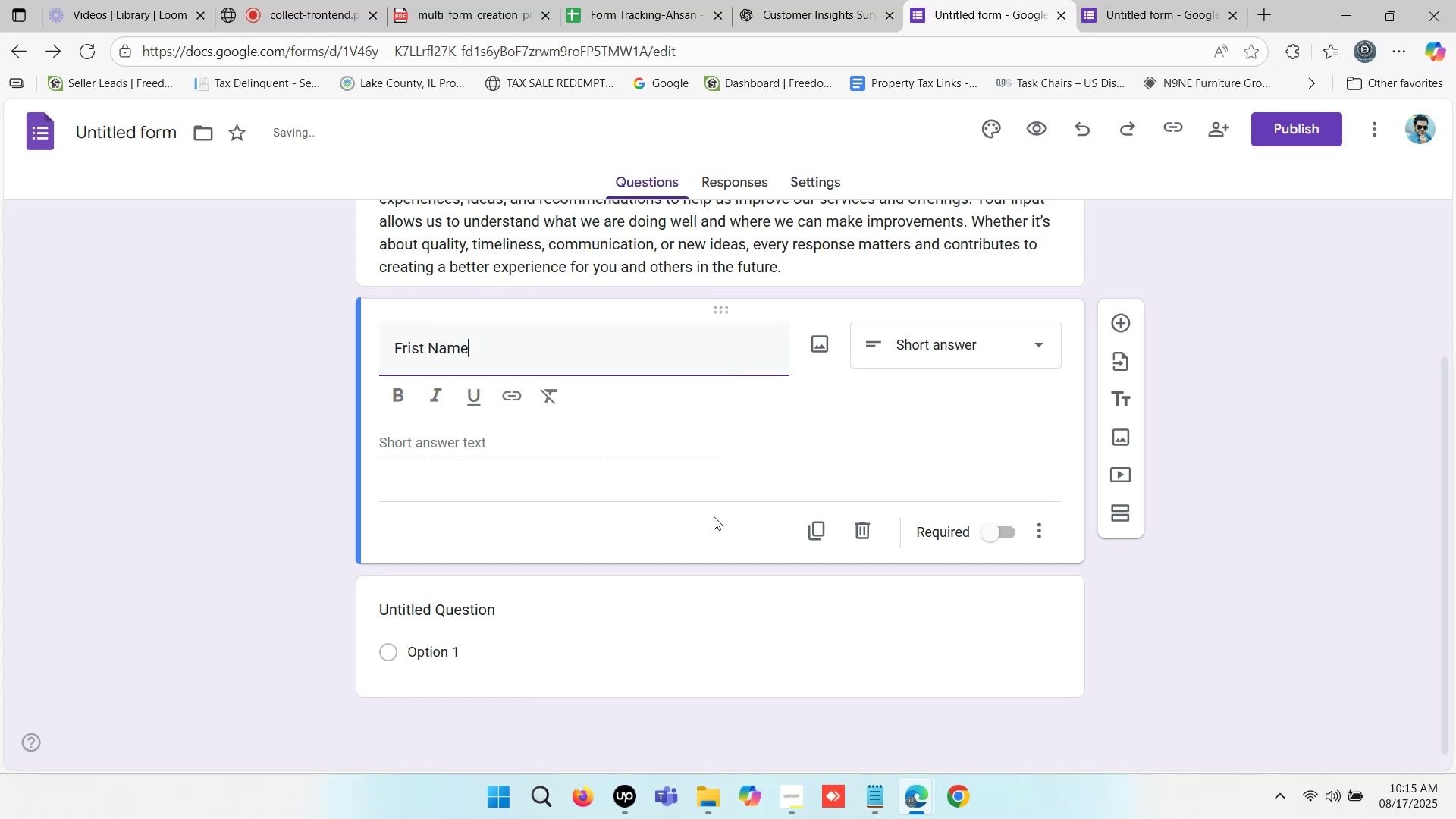 
wait(5.3)
 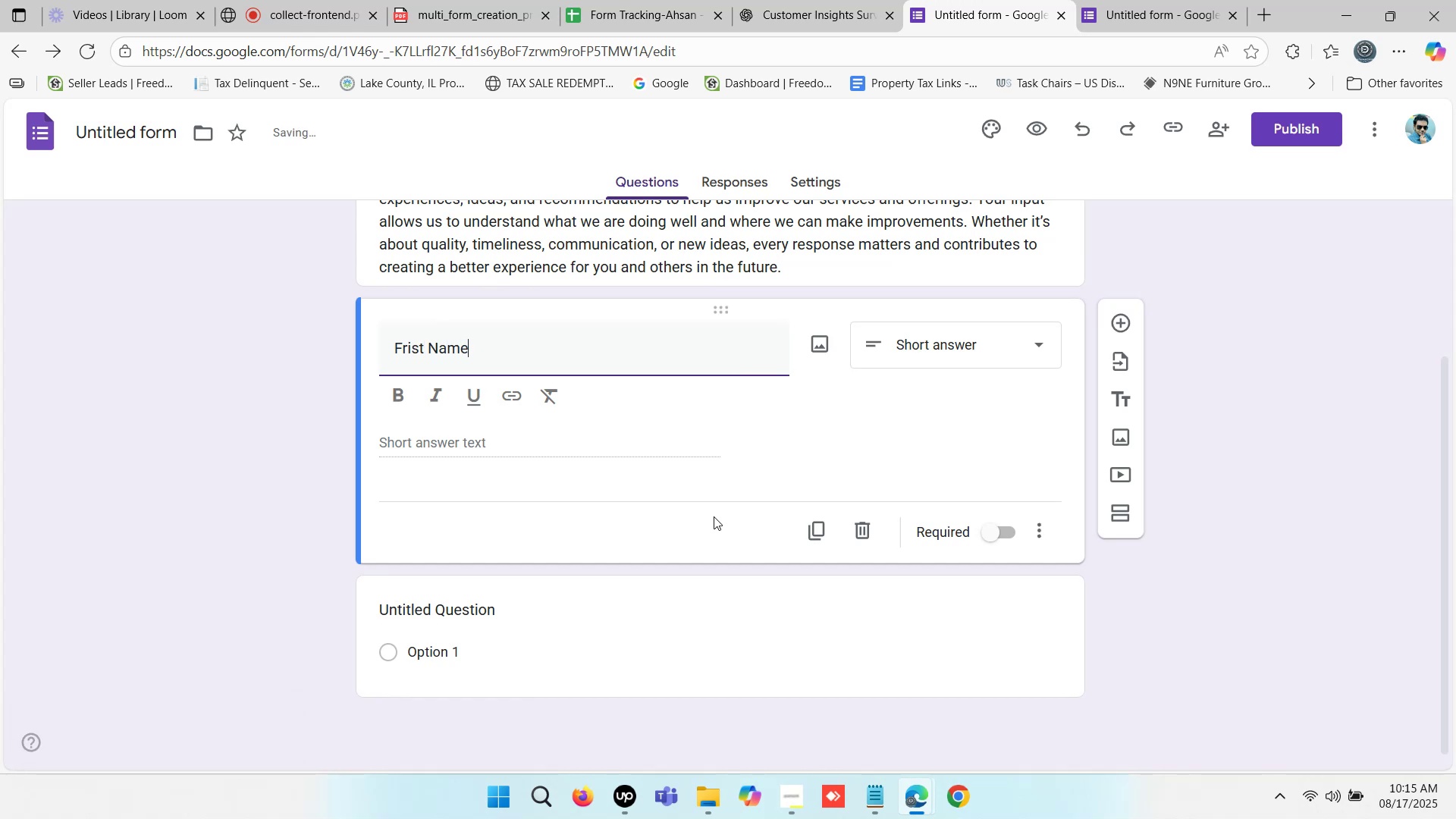 
left_click([1122, 328])
 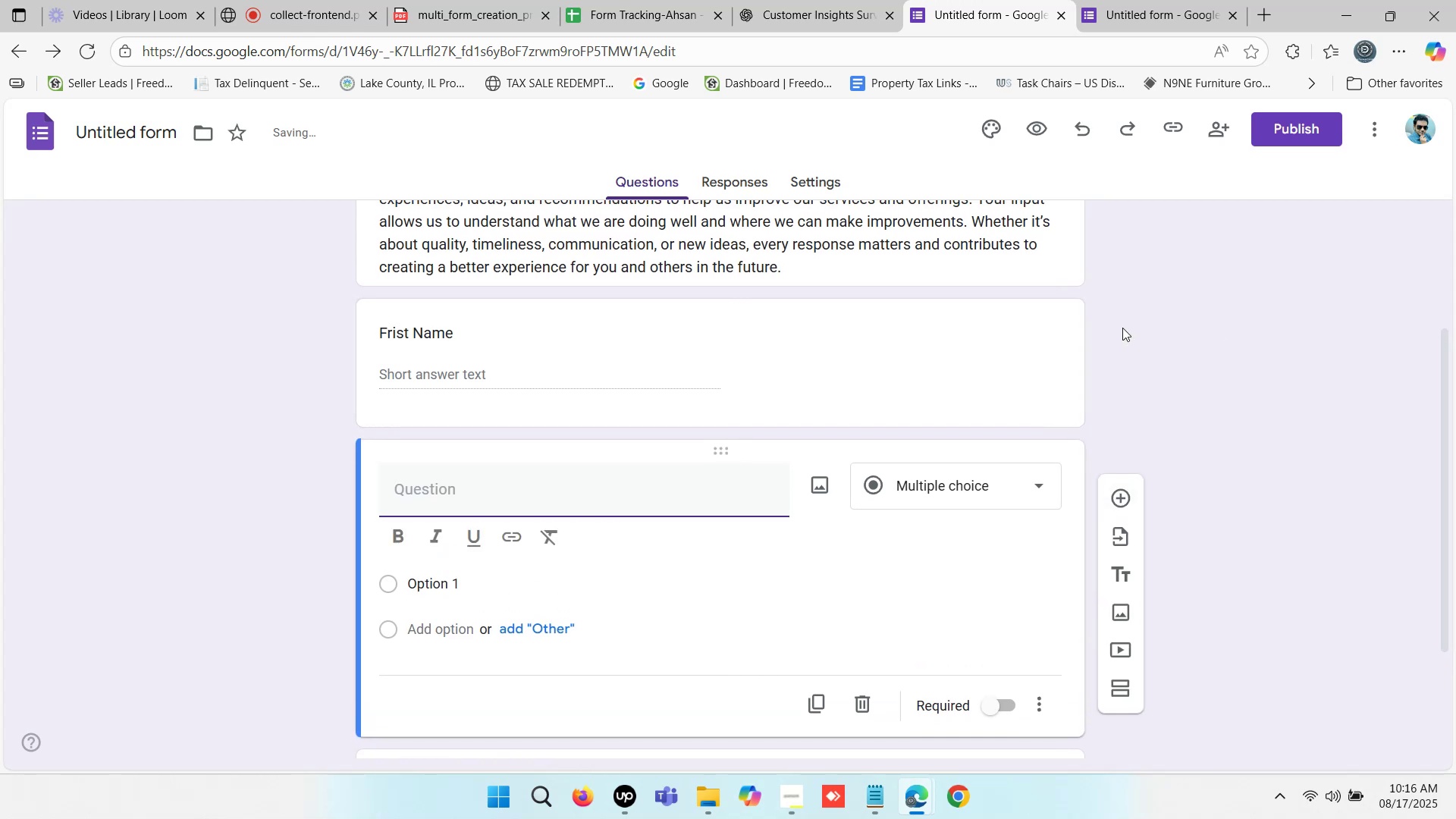 
type(Last Name)
 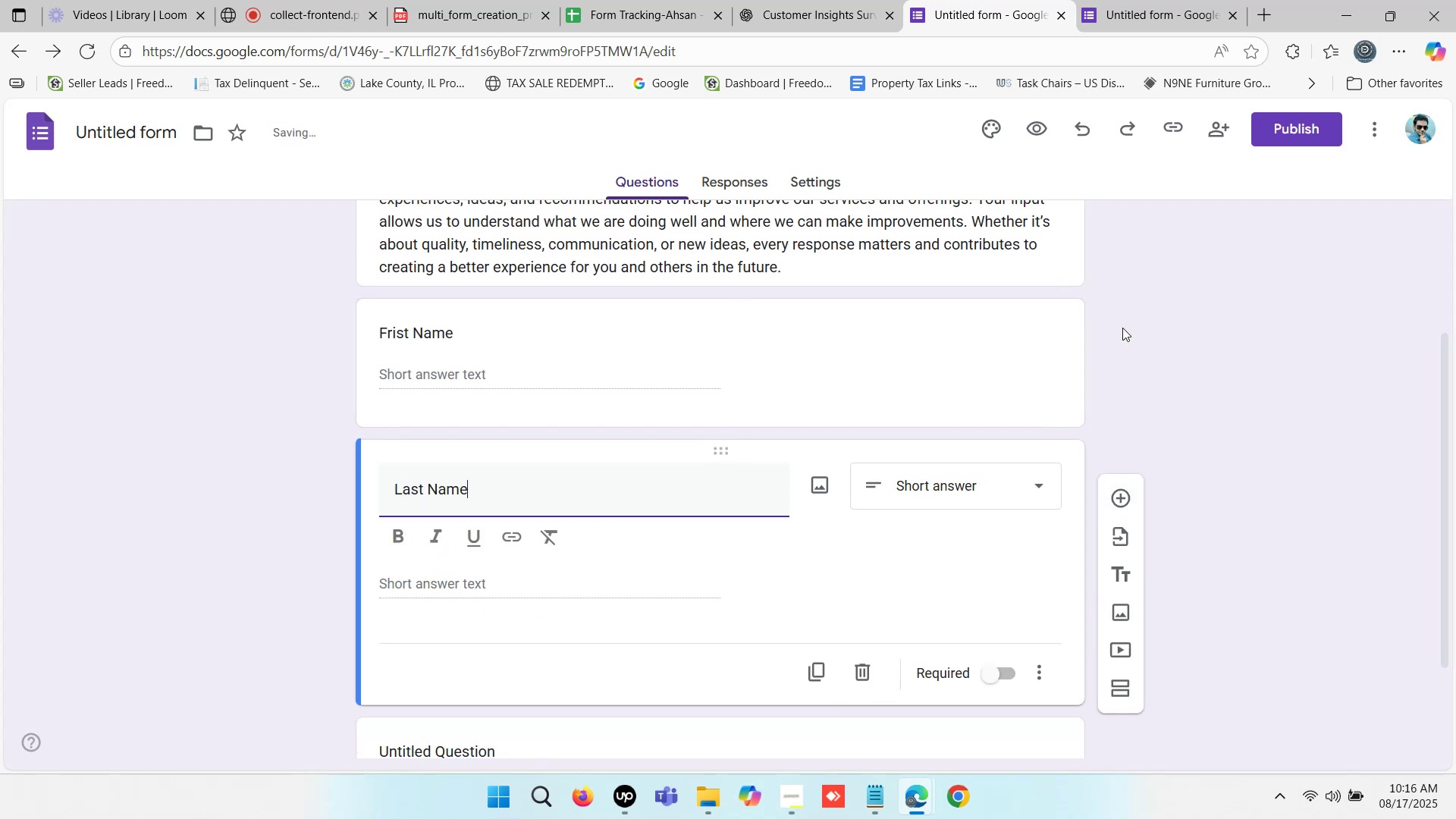 
left_click([698, 371])
 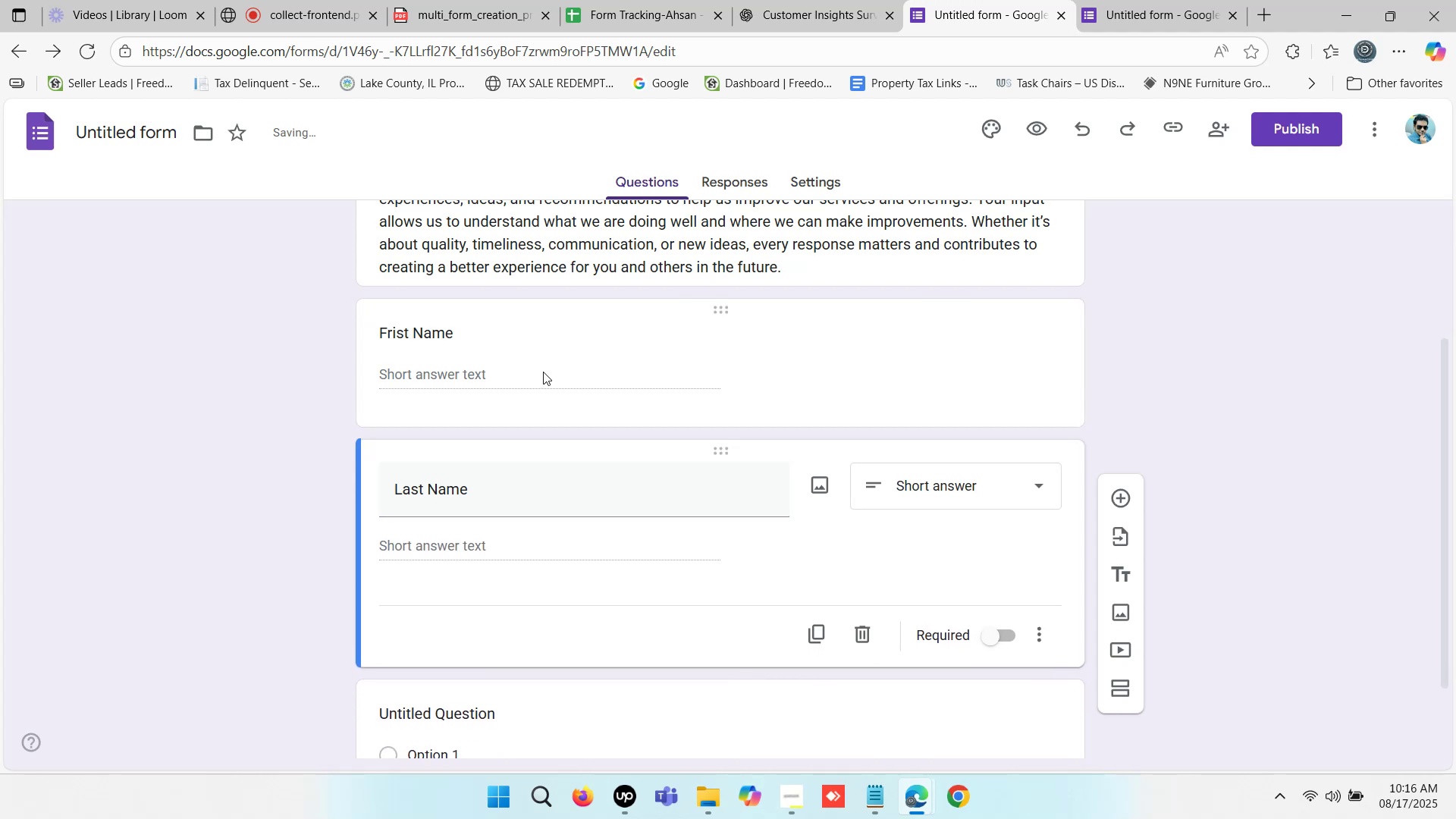 
left_click([537, 371])
 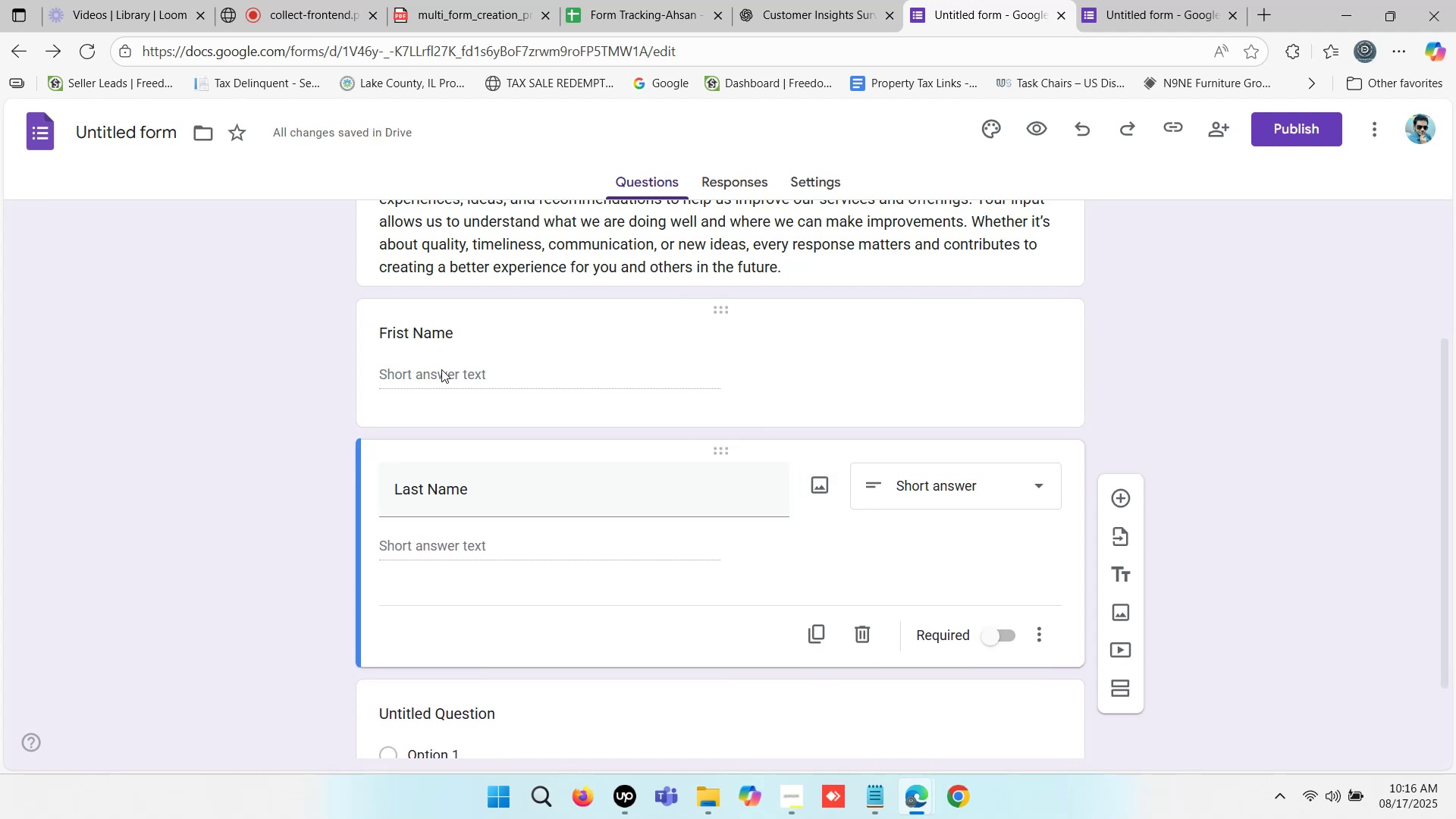 
left_click([457, 370])
 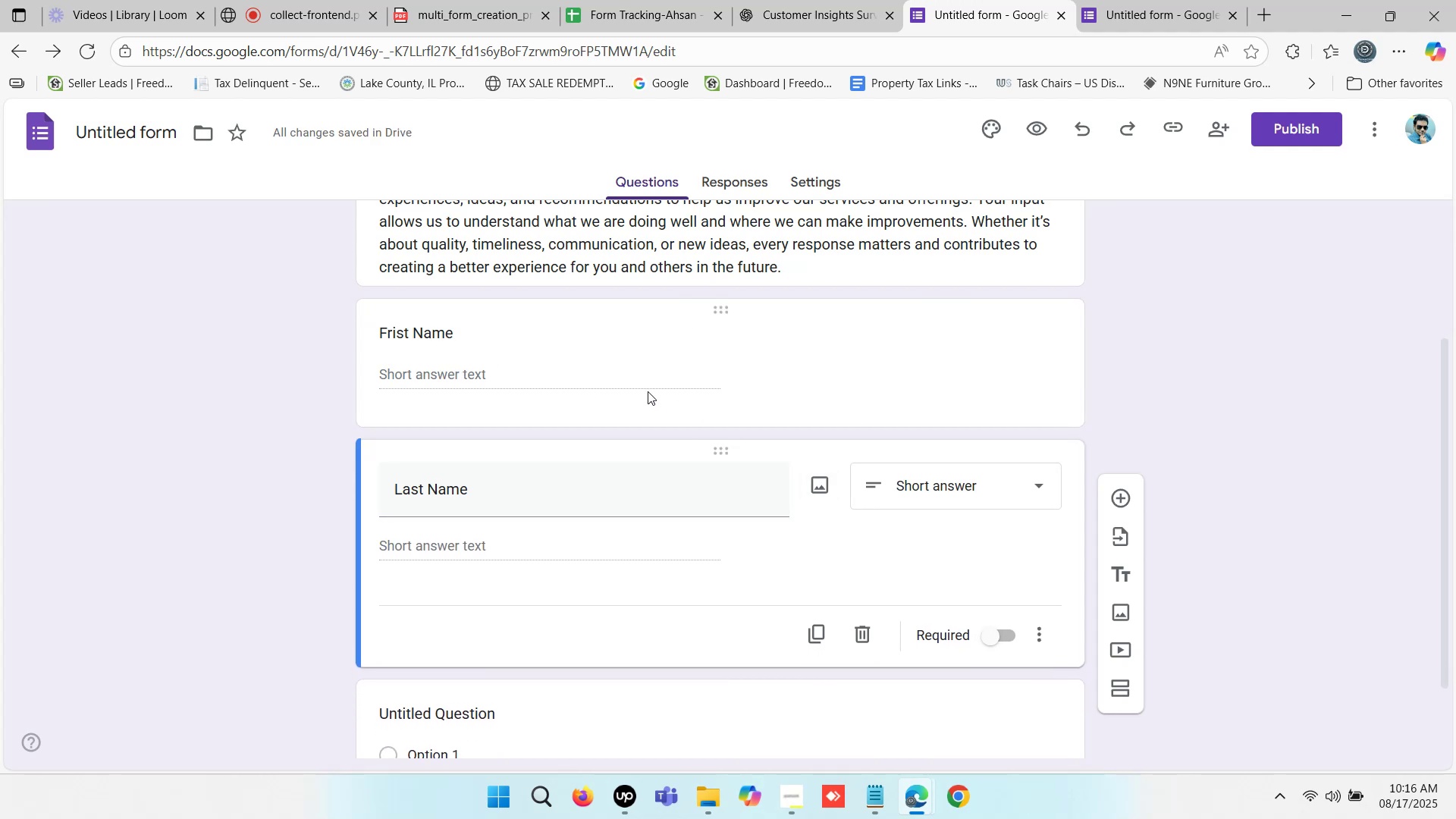 
double_click([457, 368])
 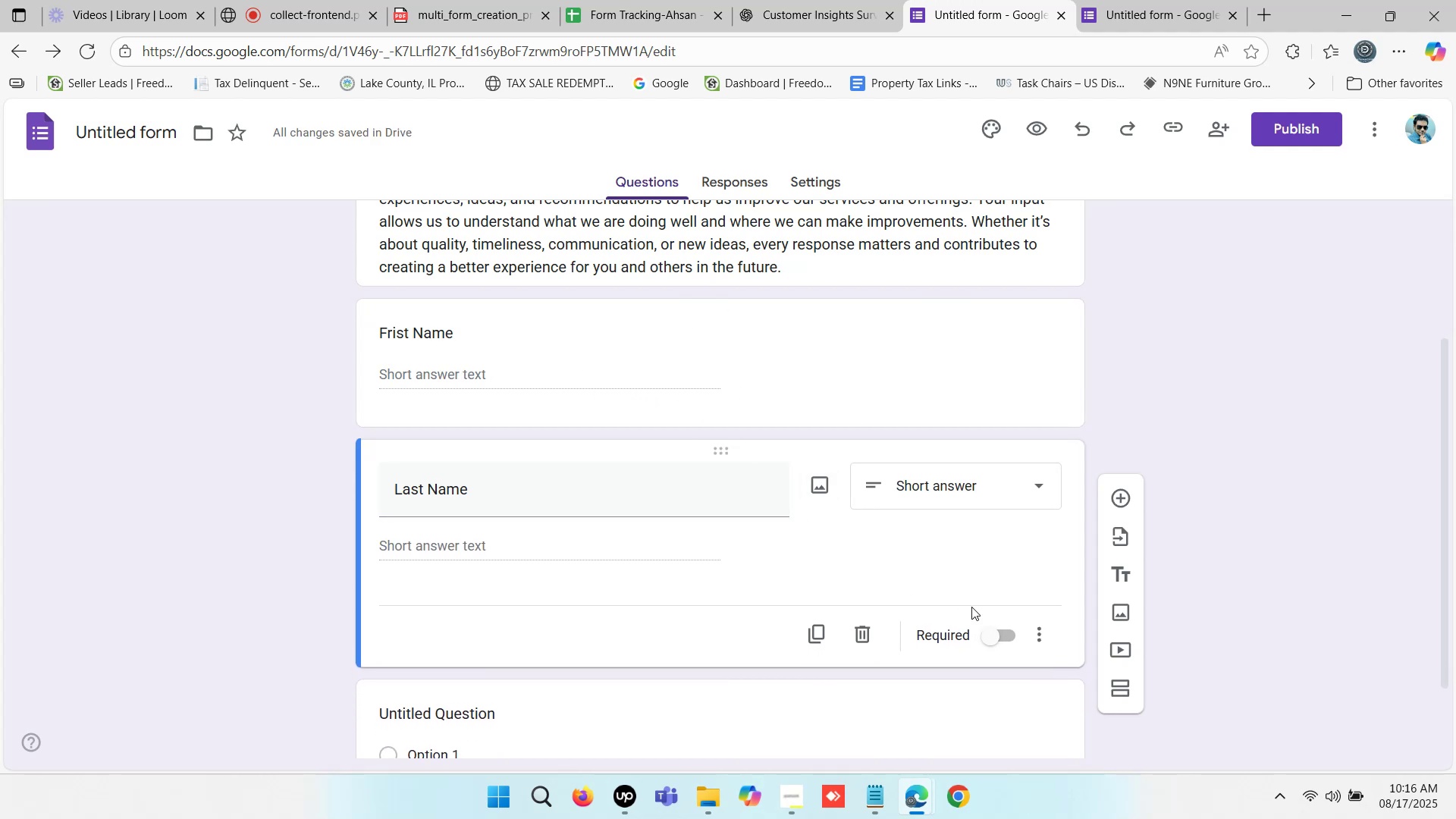 
left_click([993, 643])
 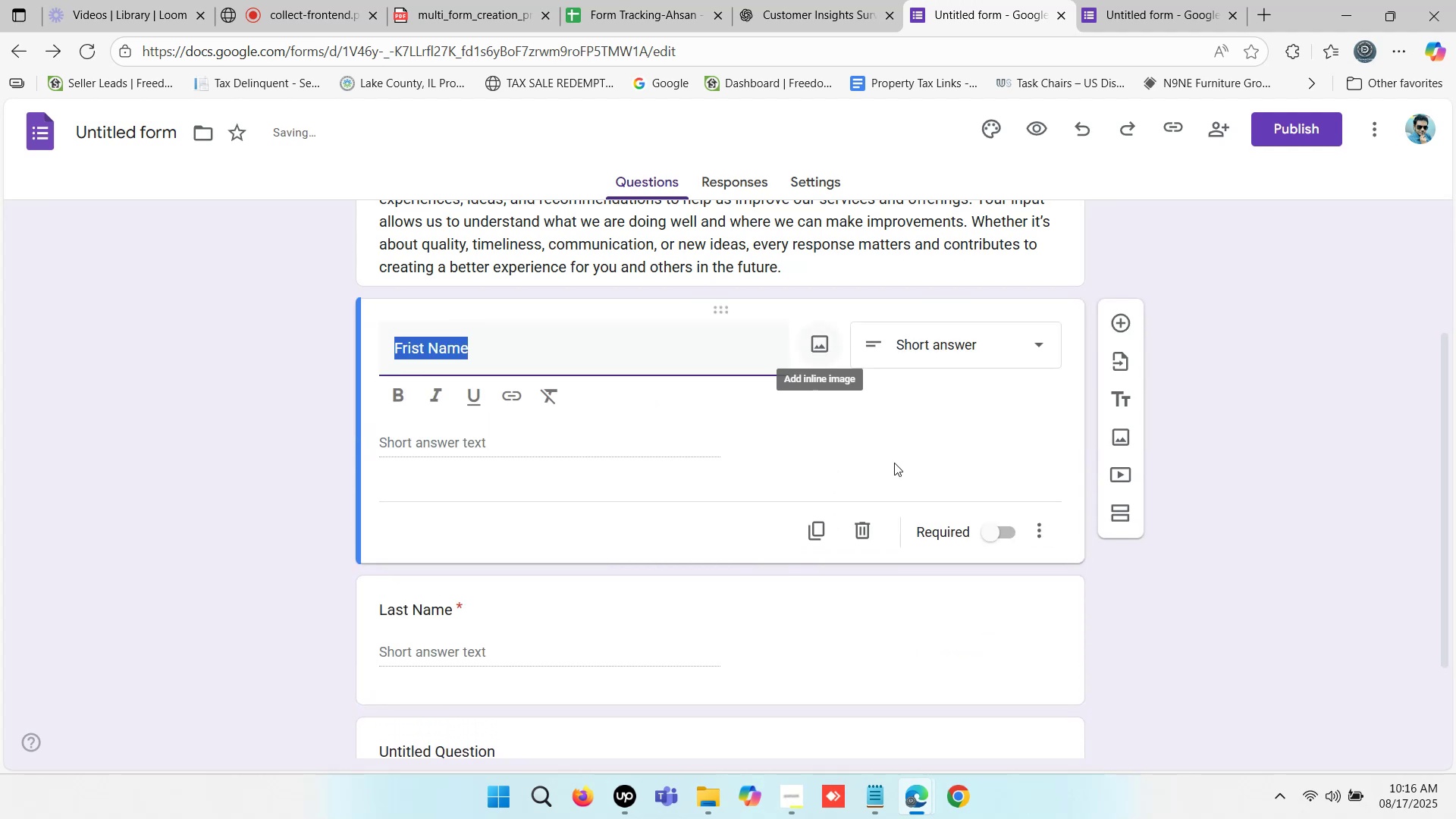 
left_click([1001, 532])
 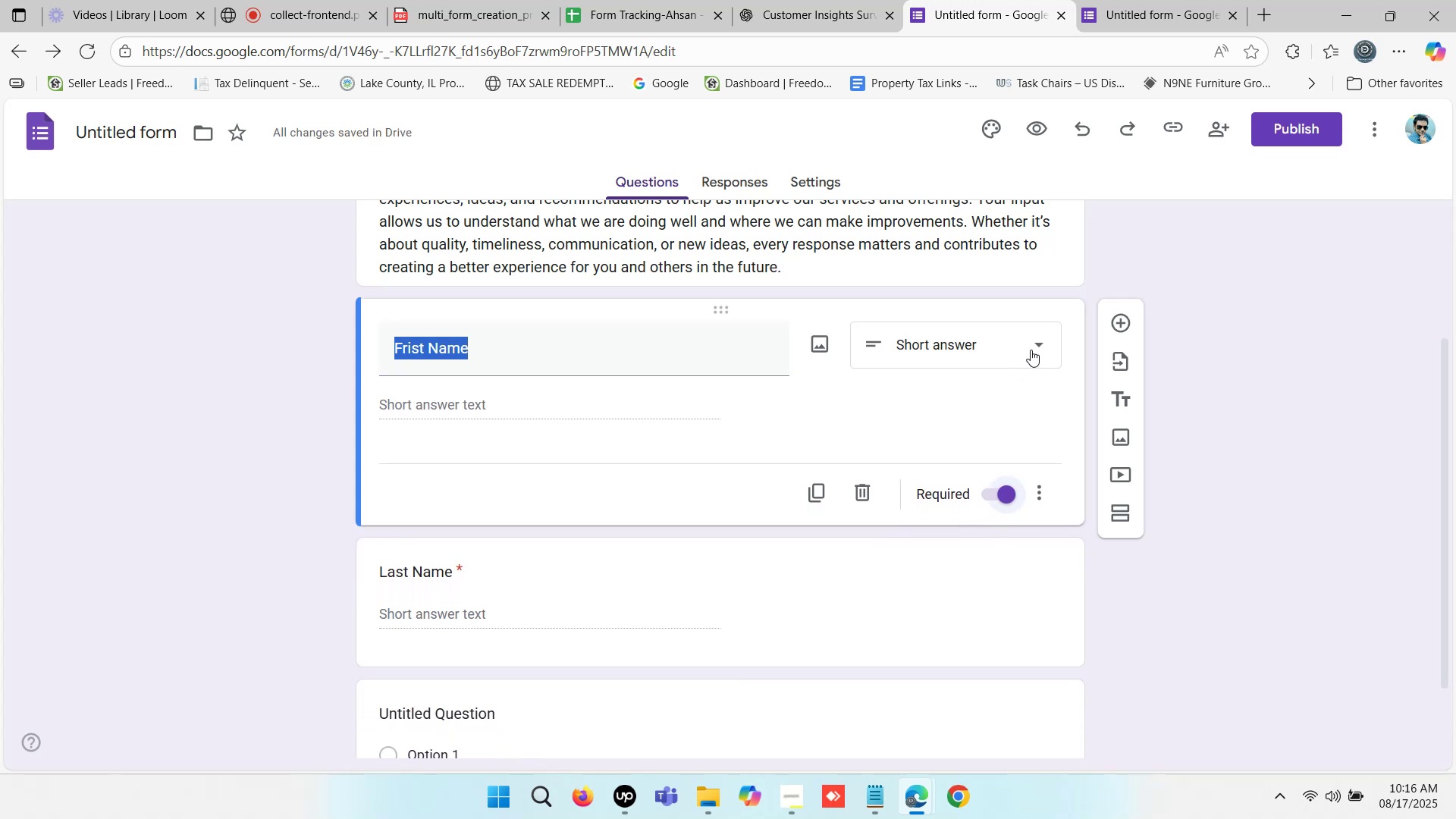 
scroll: coordinate [971, 510], scroll_direction: down, amount: 3.0
 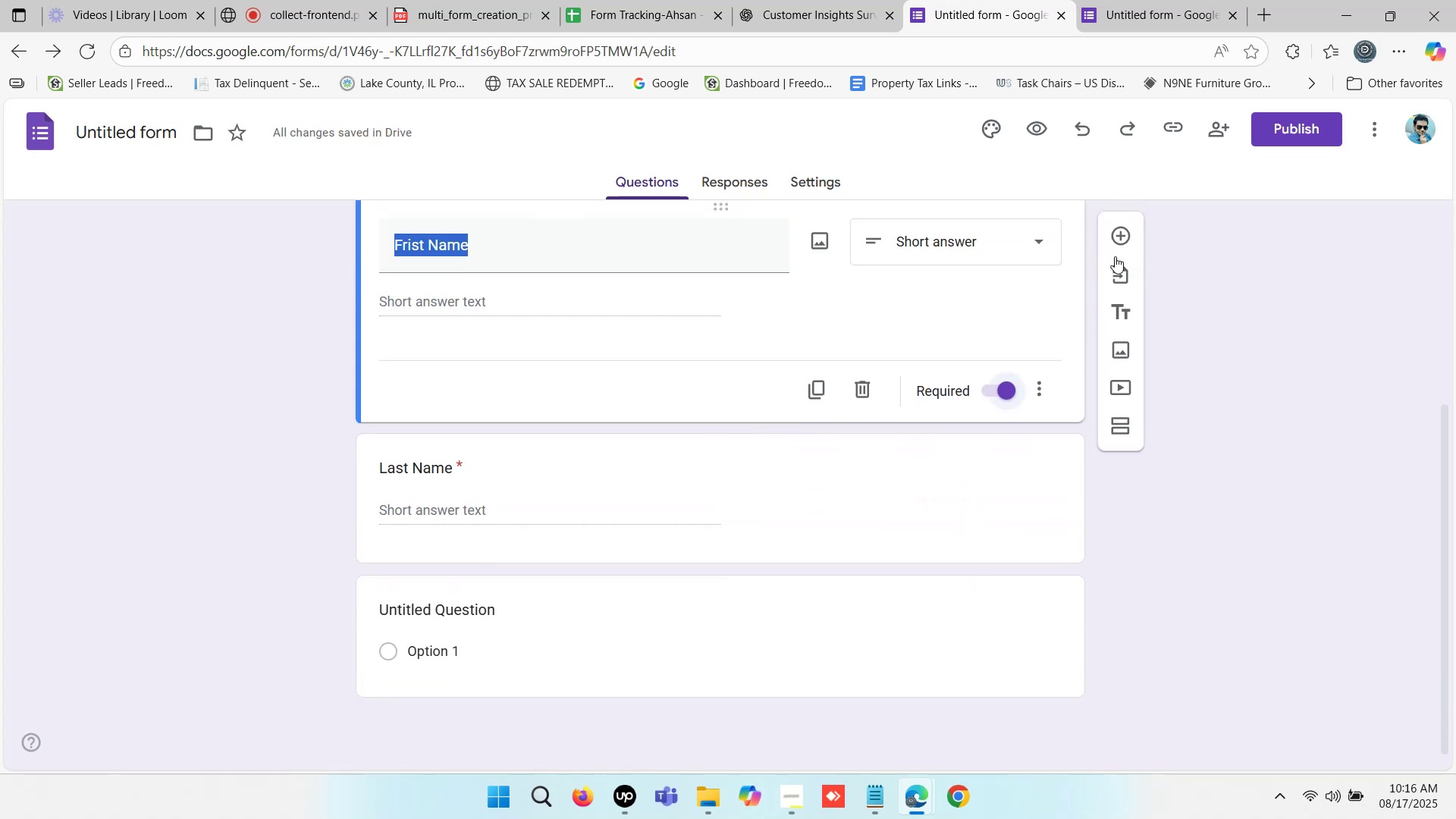 
left_click([1126, 237])
 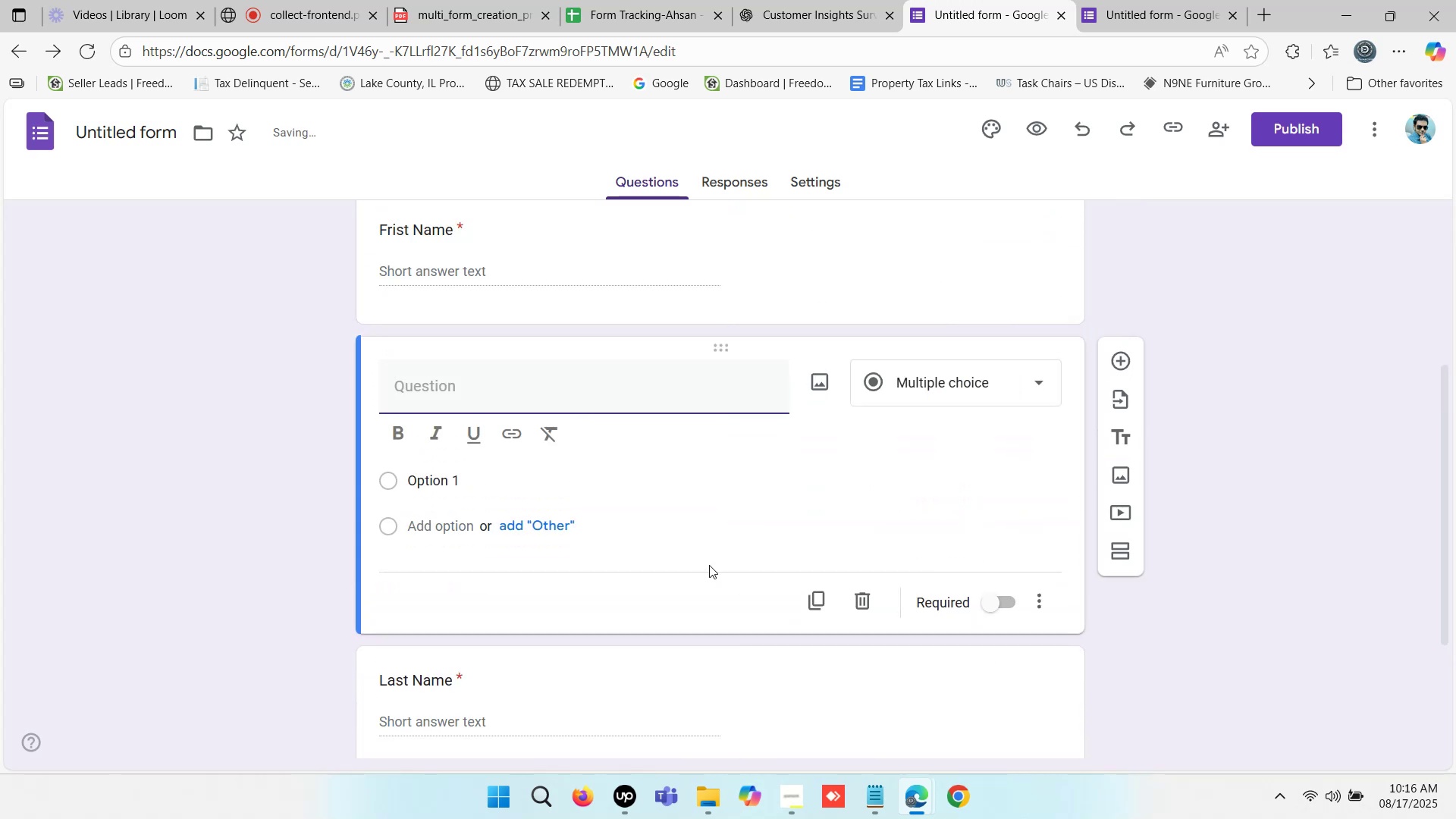 
scroll: coordinate [793, 529], scroll_direction: none, amount: 0.0
 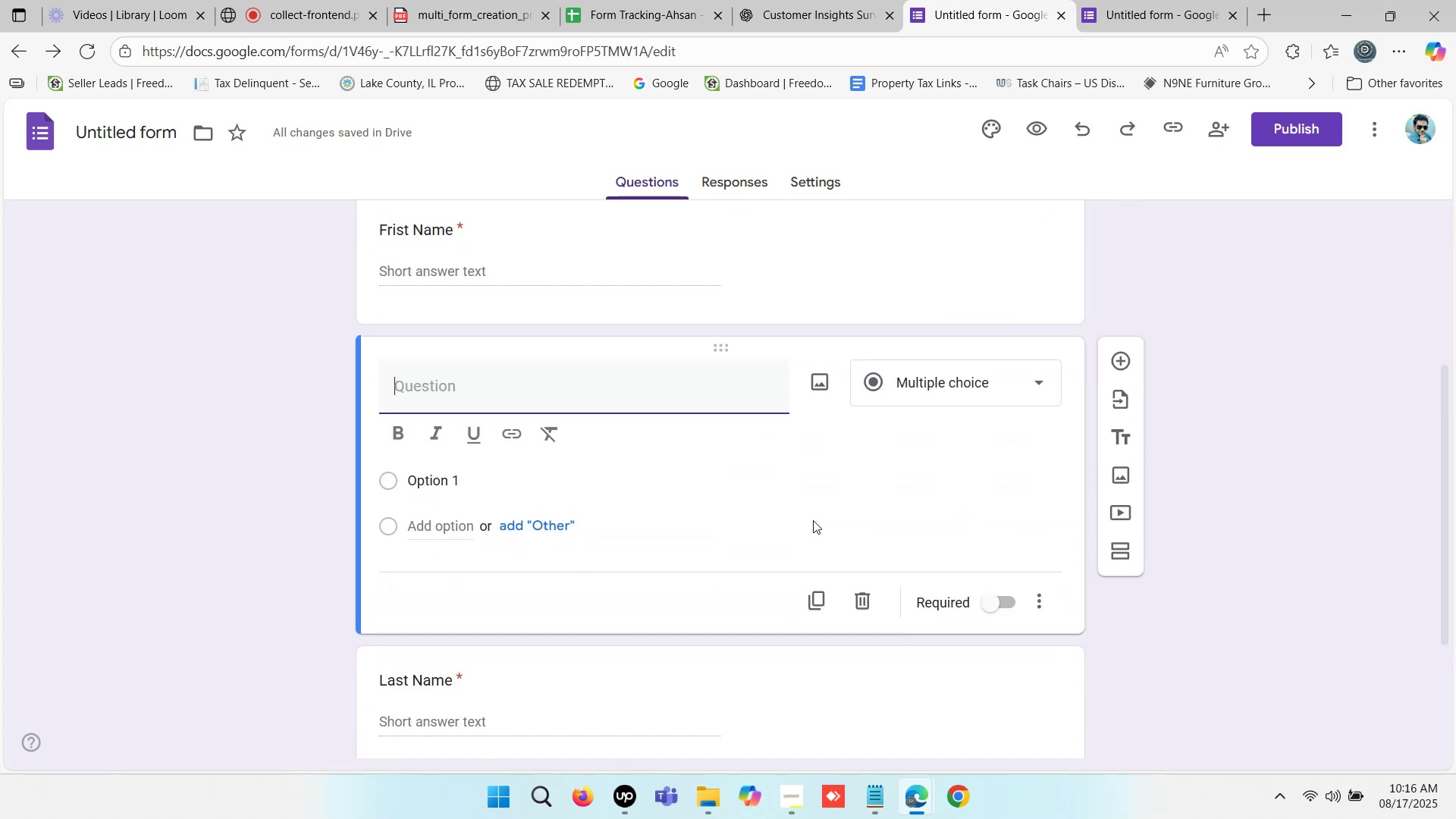 
scroll: coordinate [887, 502], scroll_direction: down, amount: 1.0
 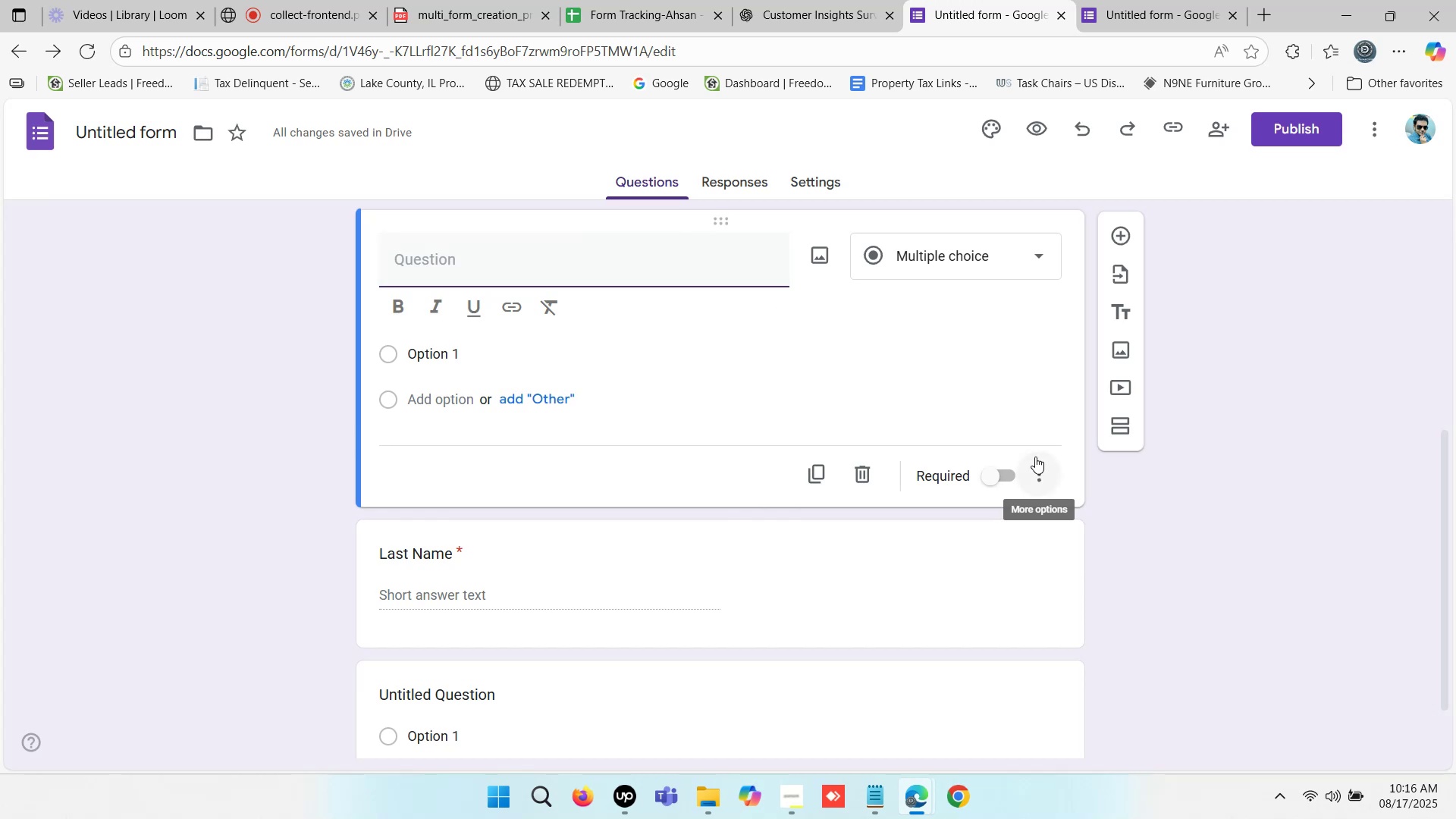 
left_click([864, 470])
 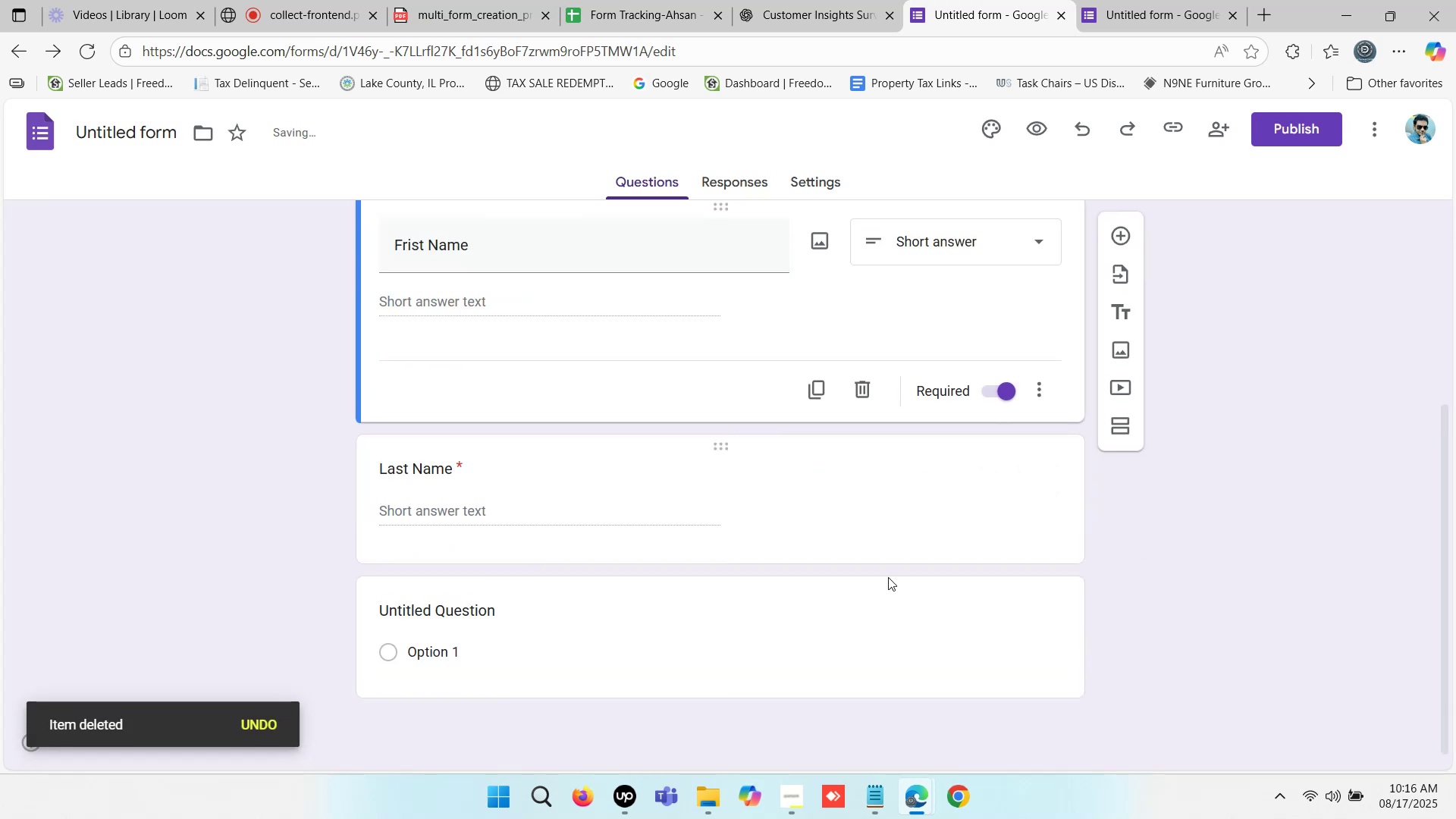 
left_click([911, 506])
 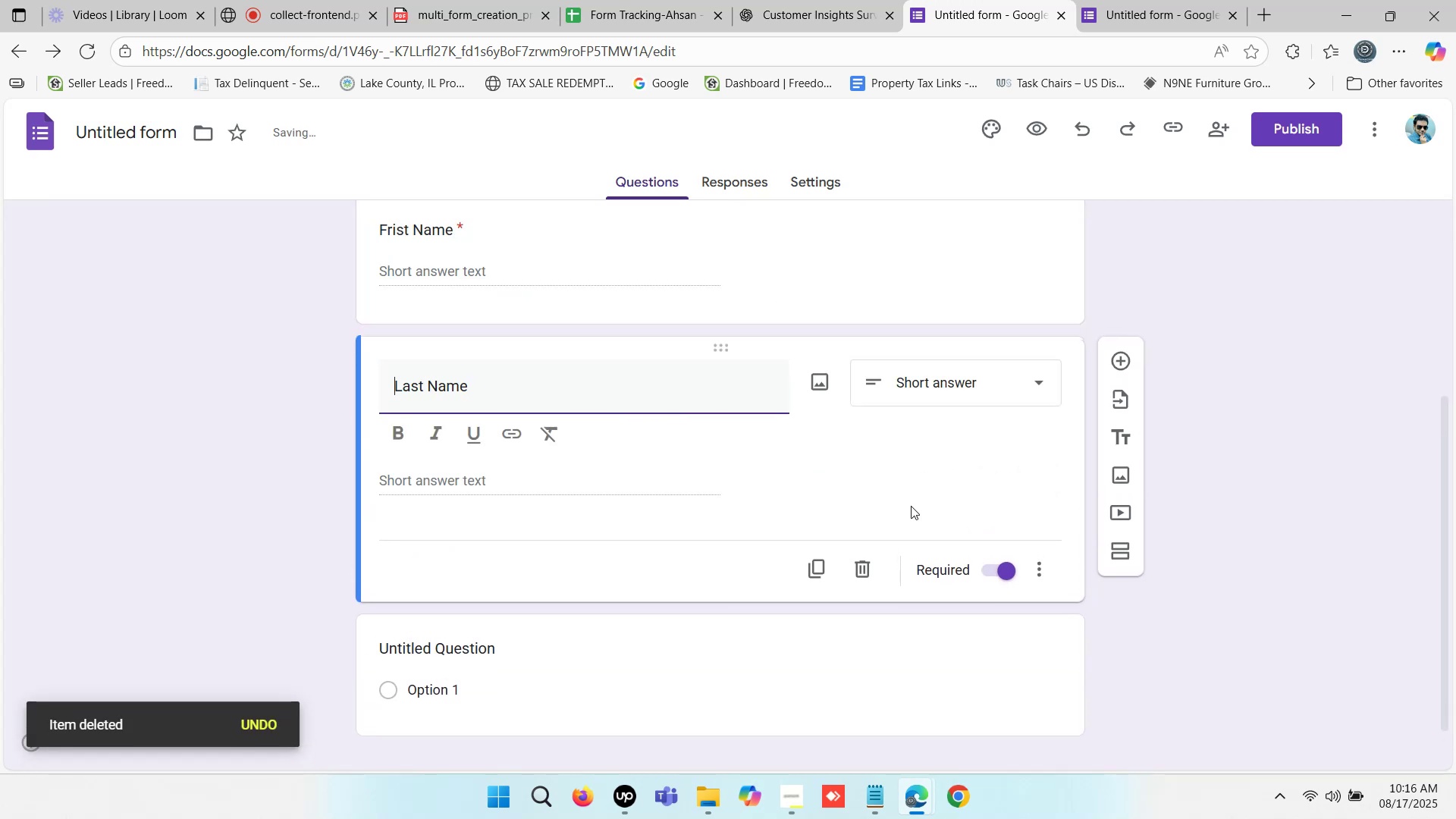 
scroll: coordinate [1047, 486], scroll_direction: down, amount: 1.0
 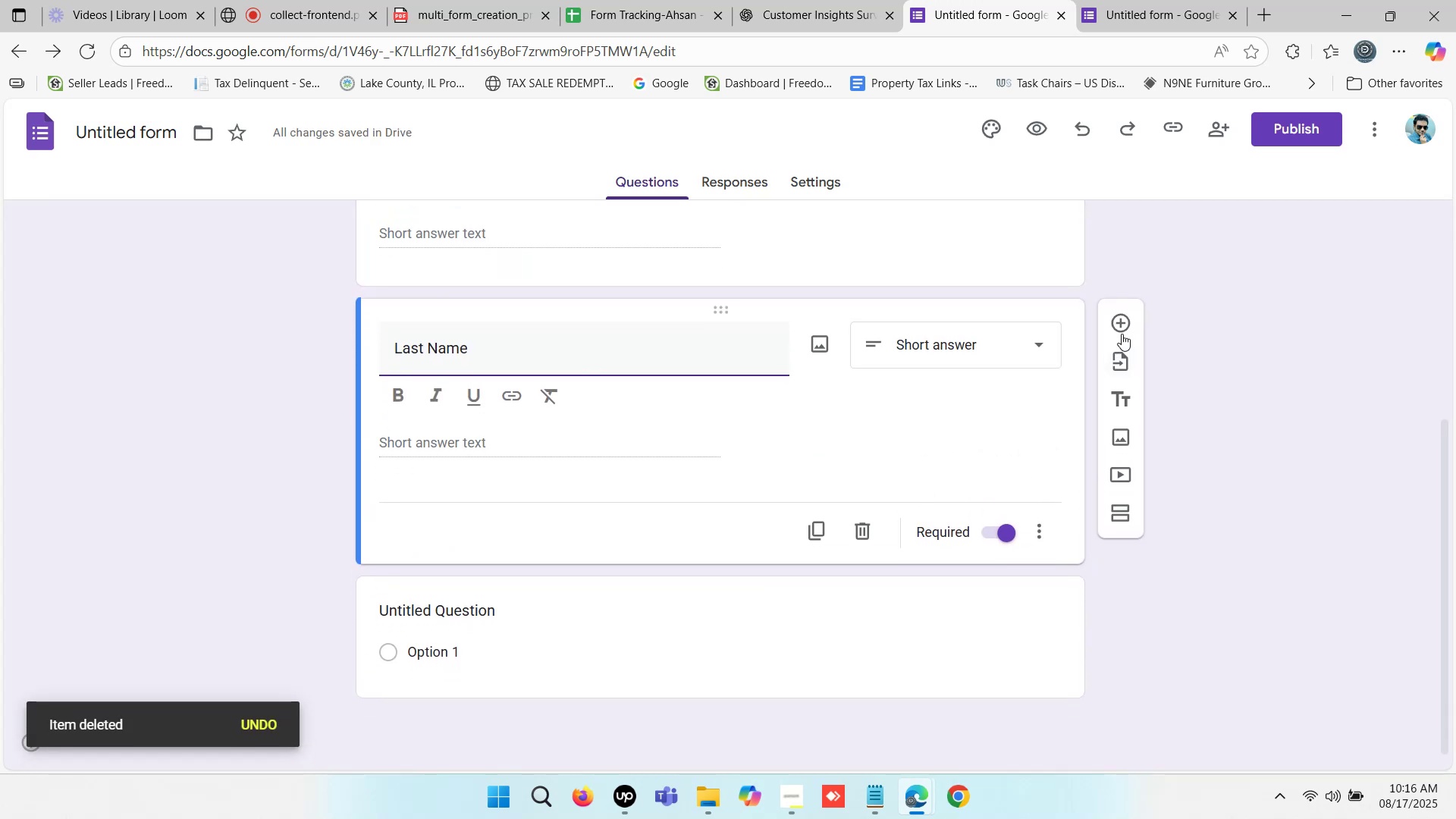 
left_click([1123, 328])
 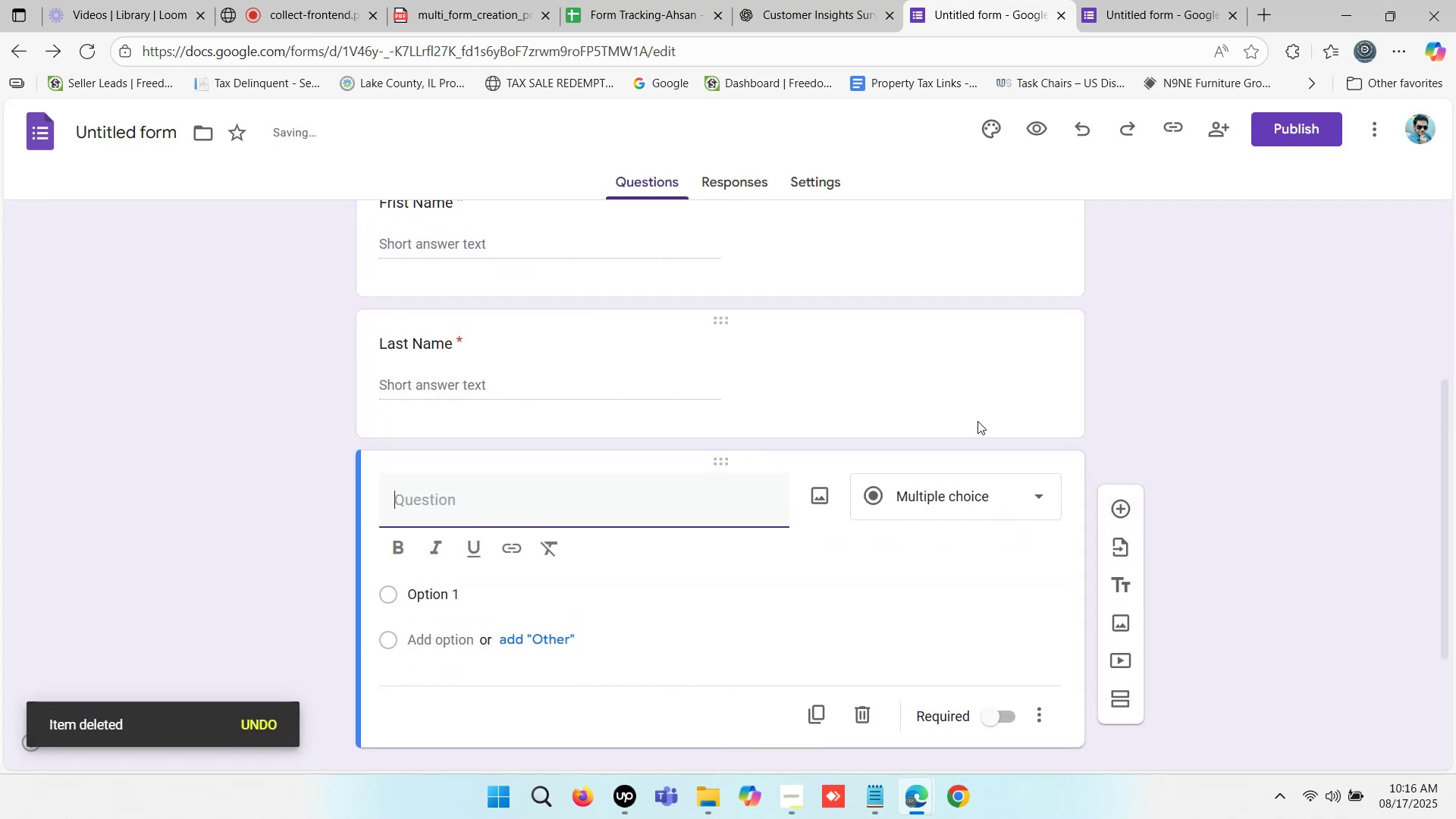 
type(Email)
 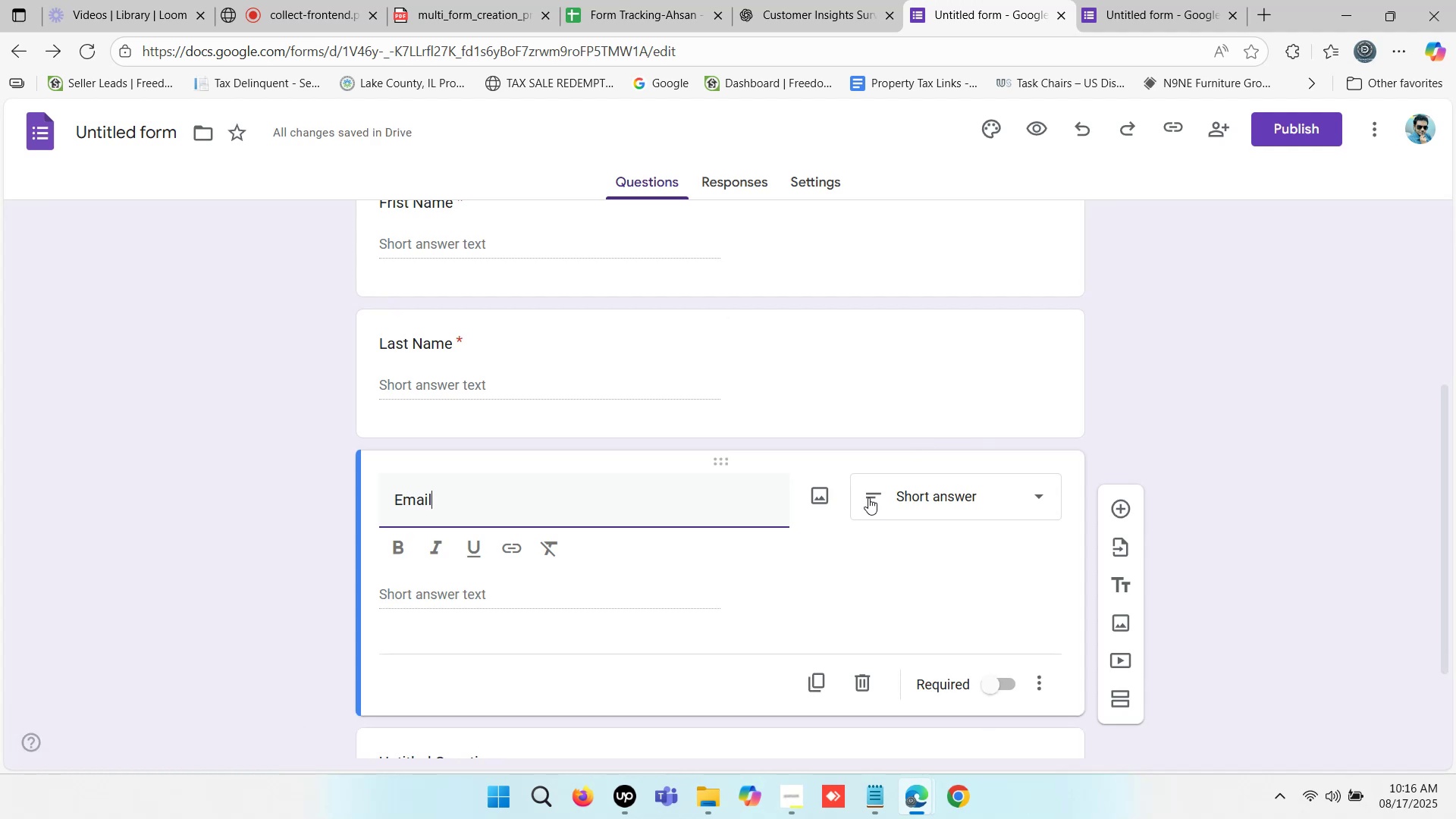 
wait(6.05)
 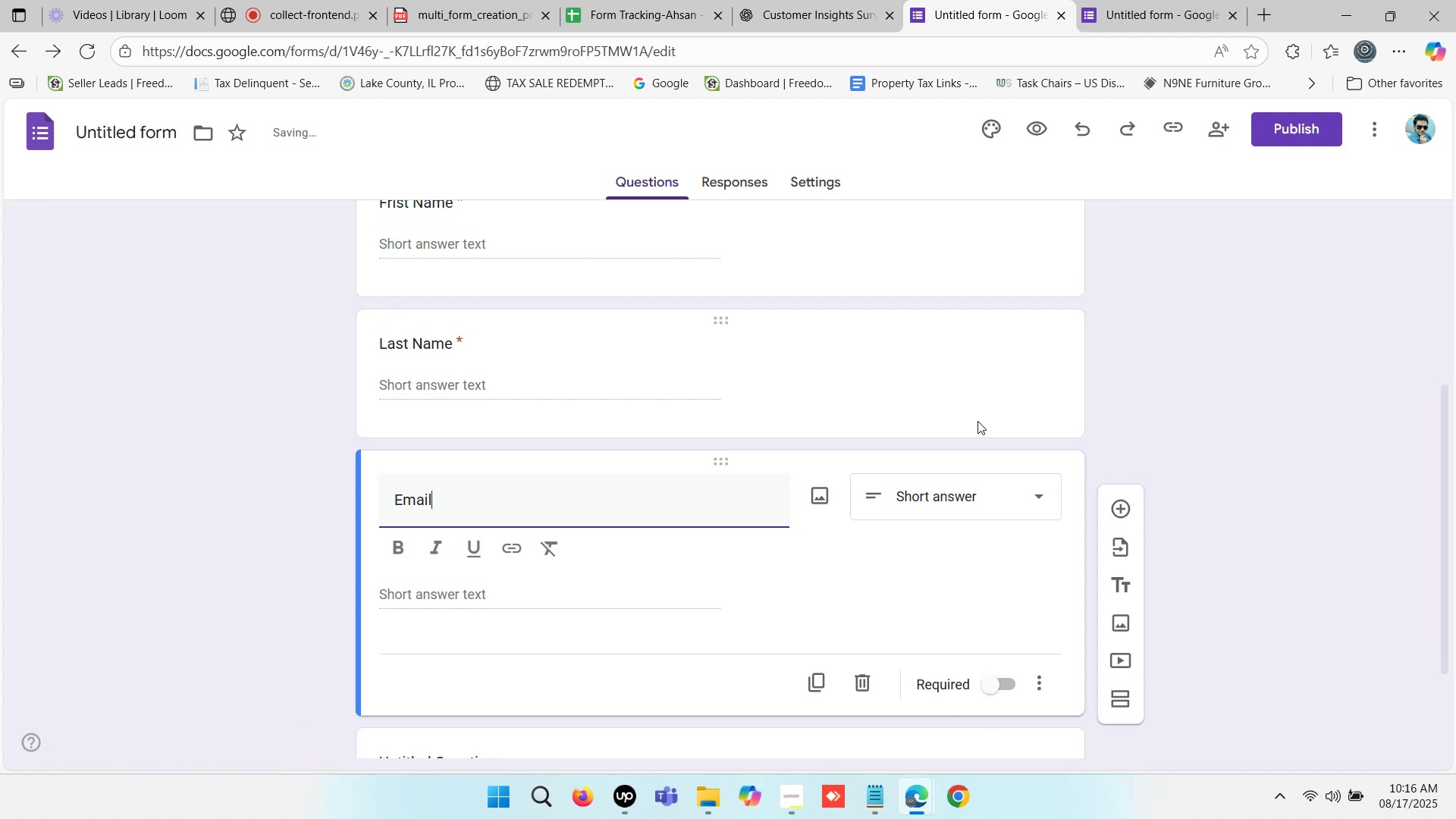 
left_click([992, 683])
 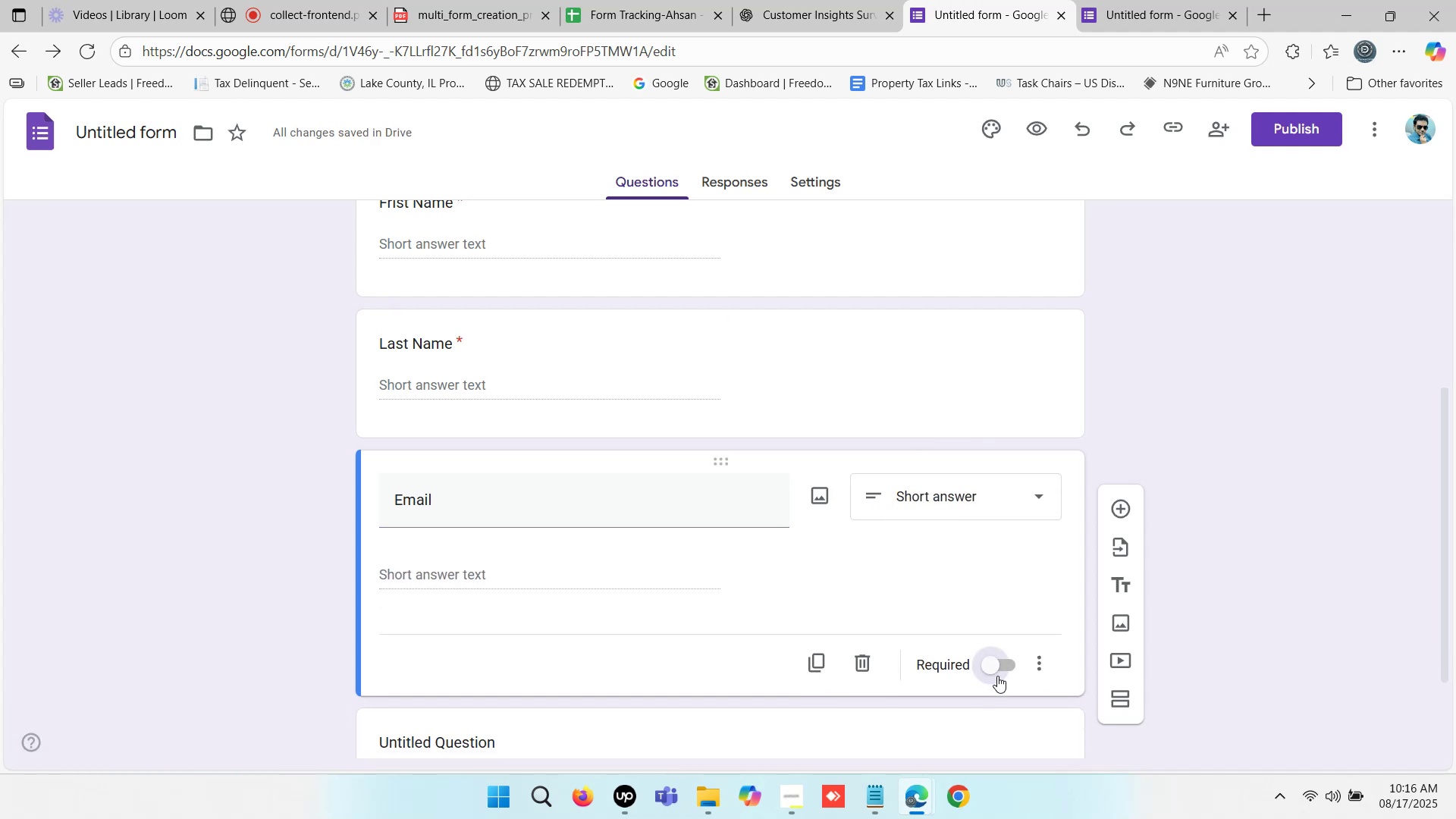 
scroll: coordinate [1030, 533], scroll_direction: down, amount: 1.0
 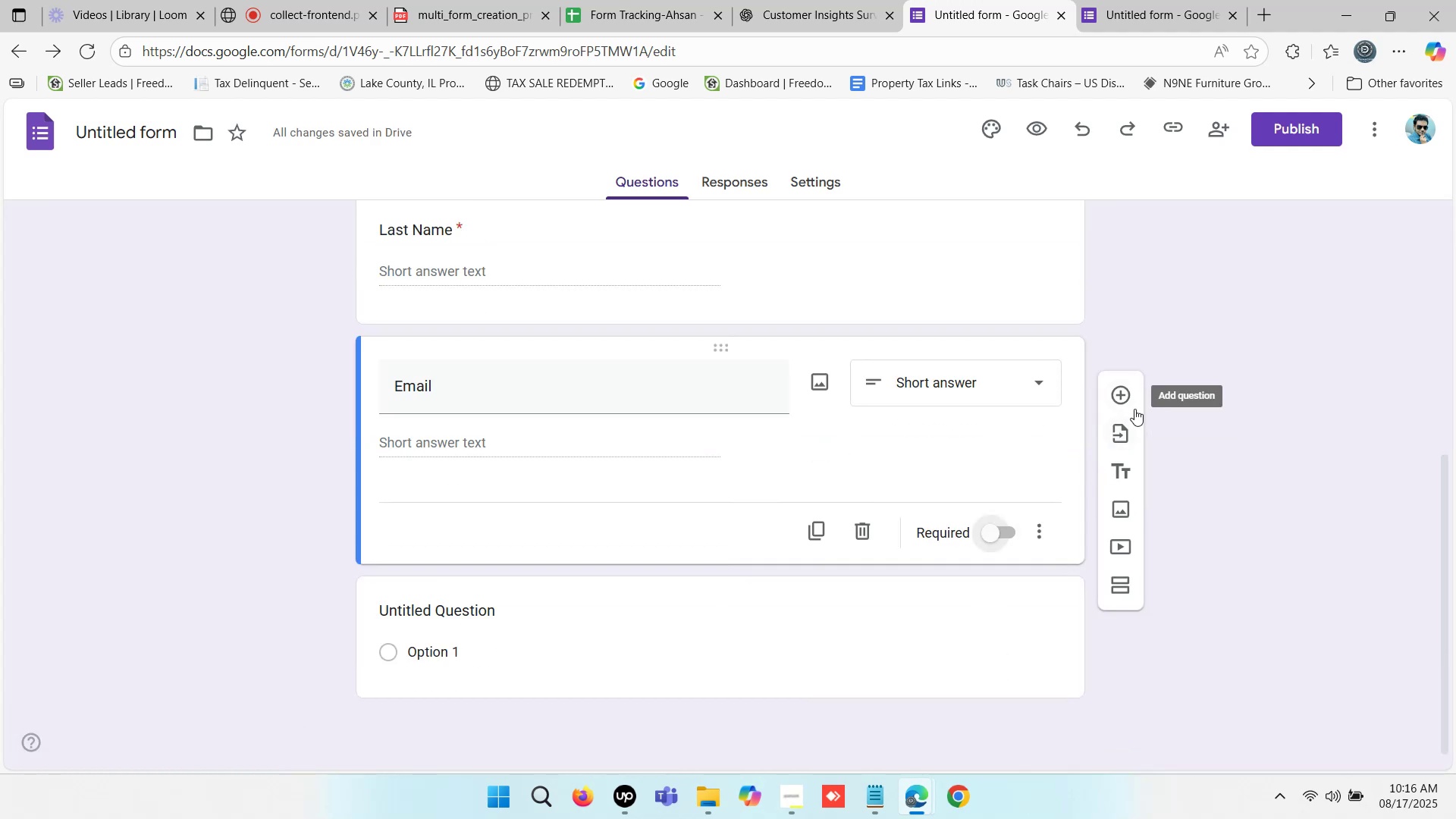 
left_click([1127, 399])
 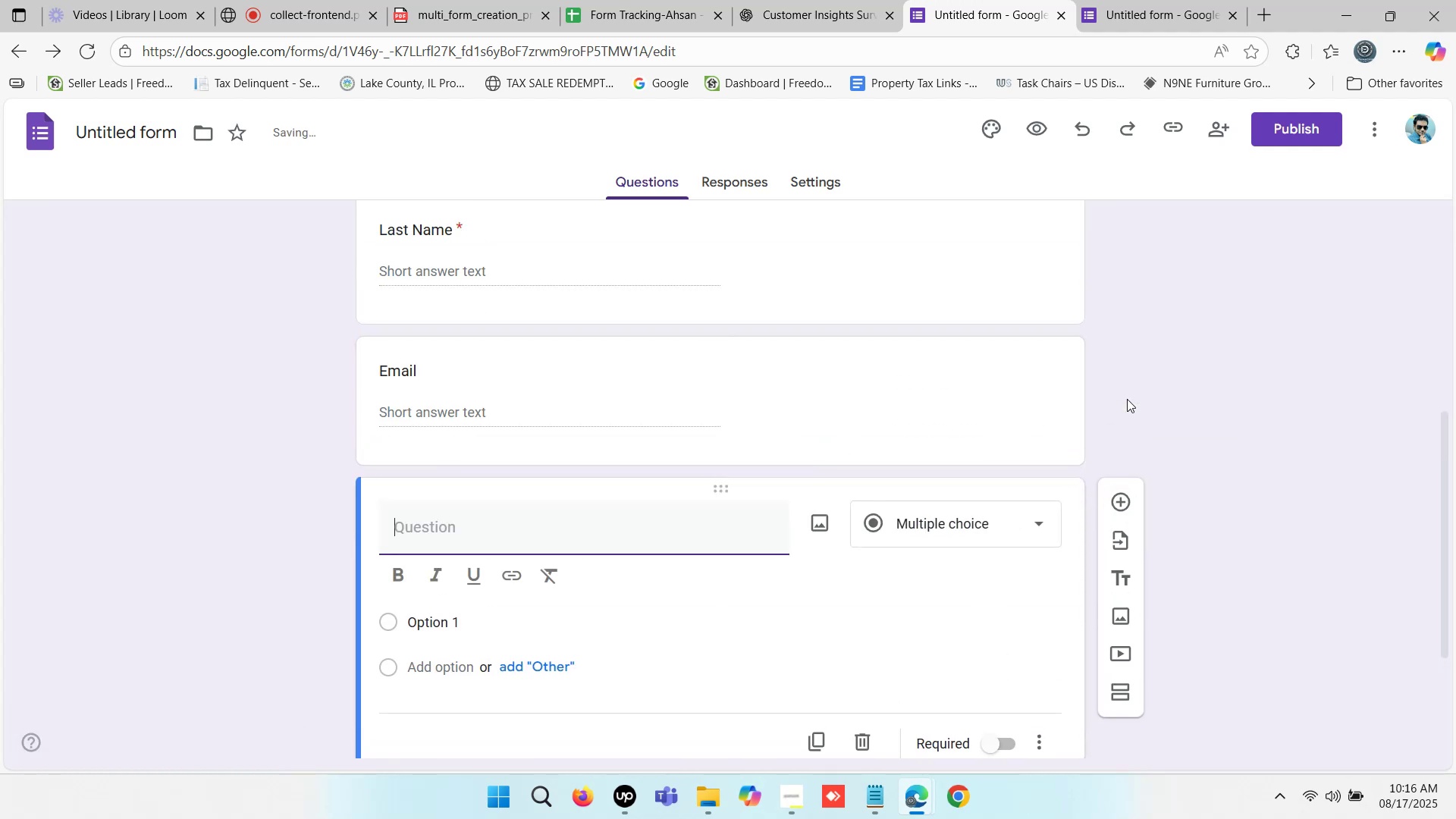 
type(Phone)
 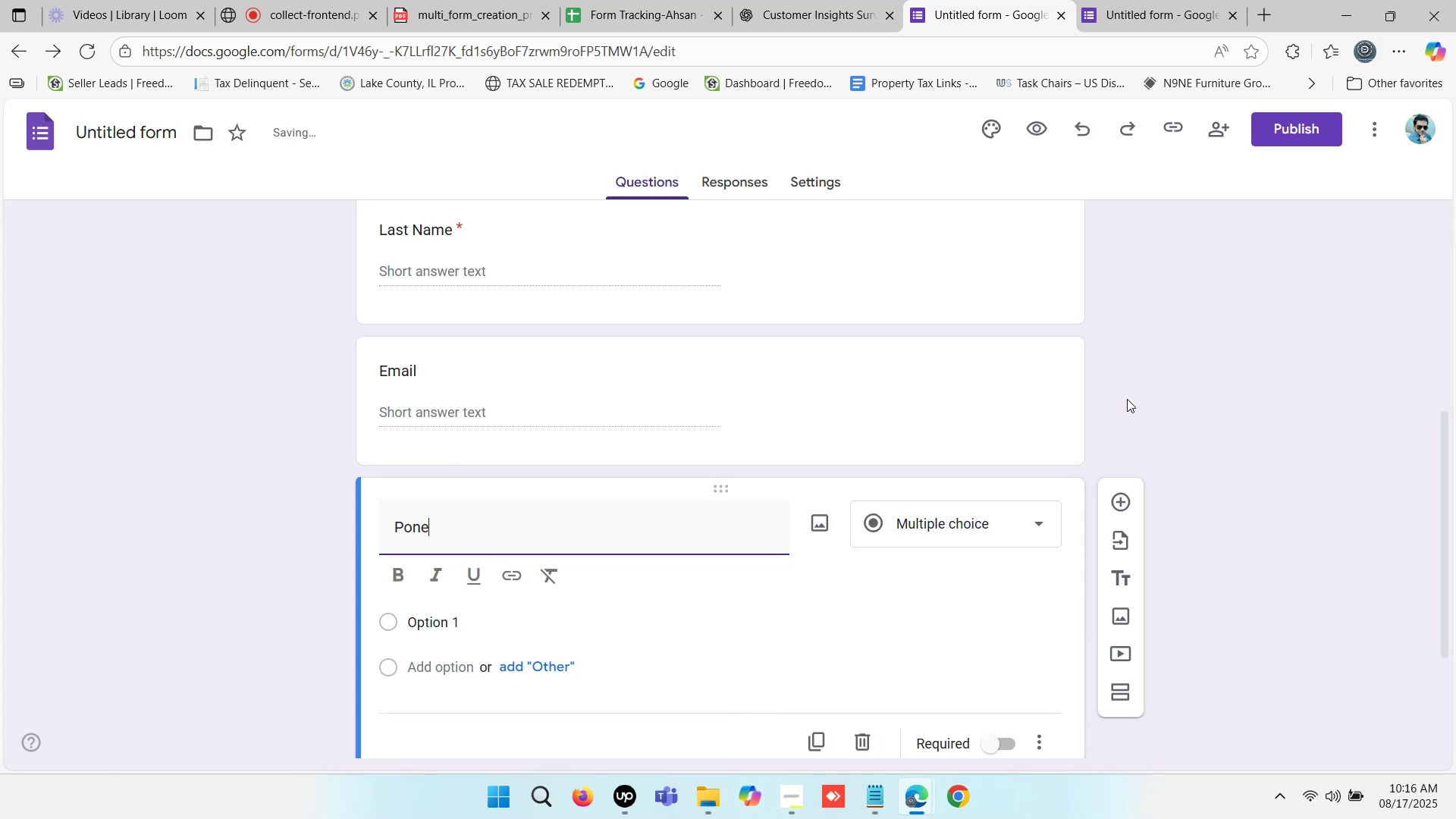 
key(ArrowLeft)
 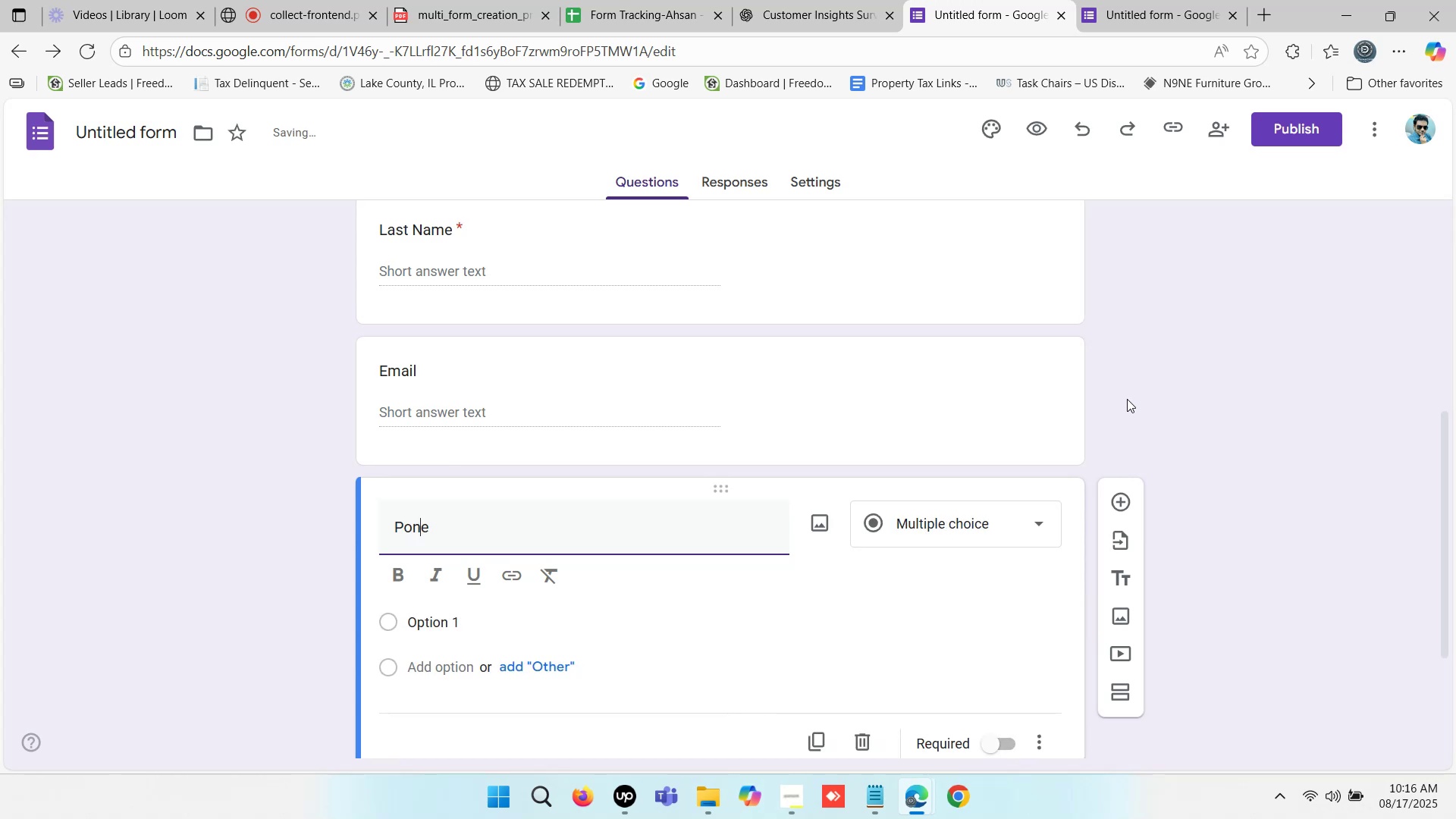 
key(ArrowLeft)
 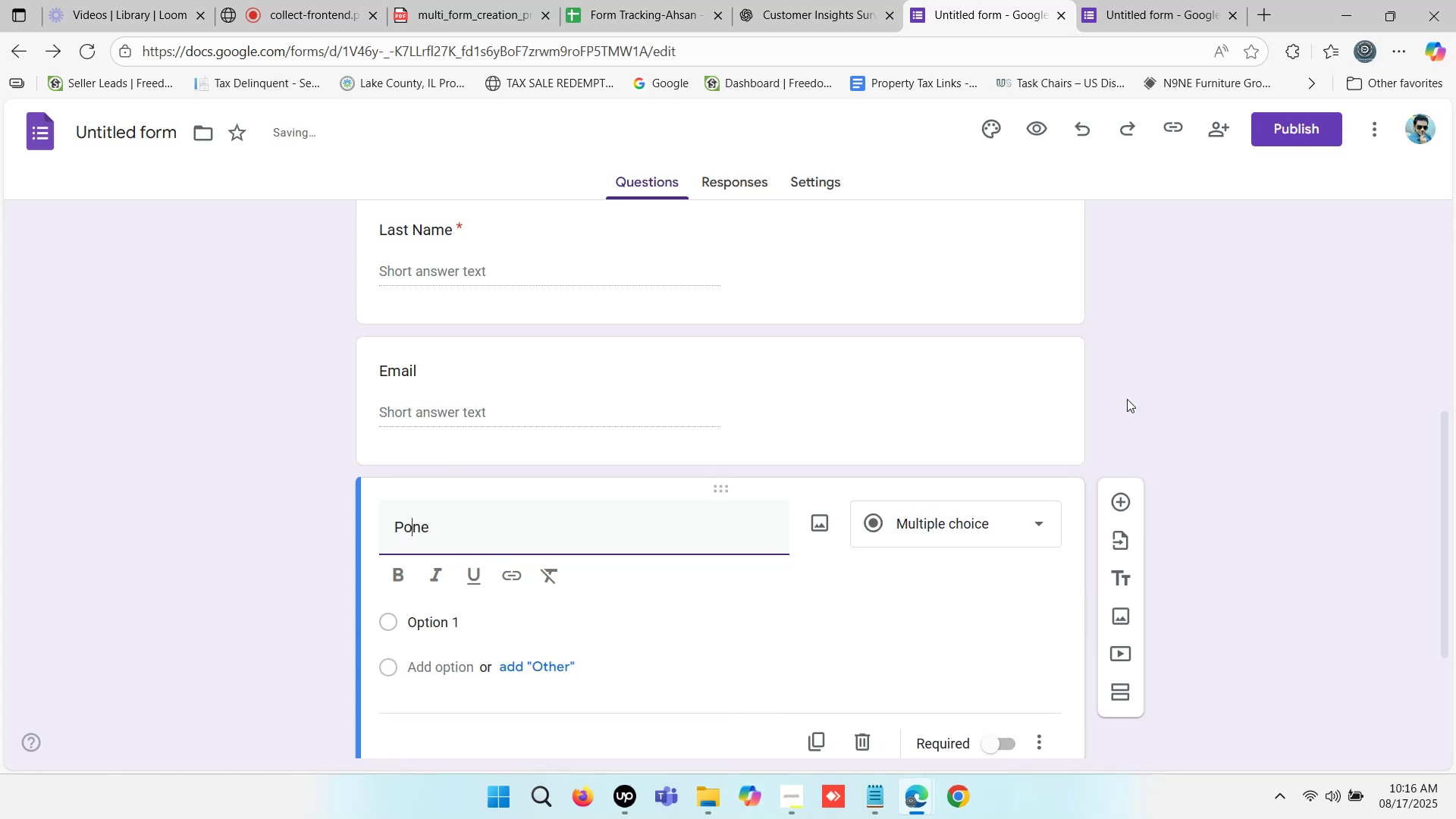 
key(ArrowLeft)
 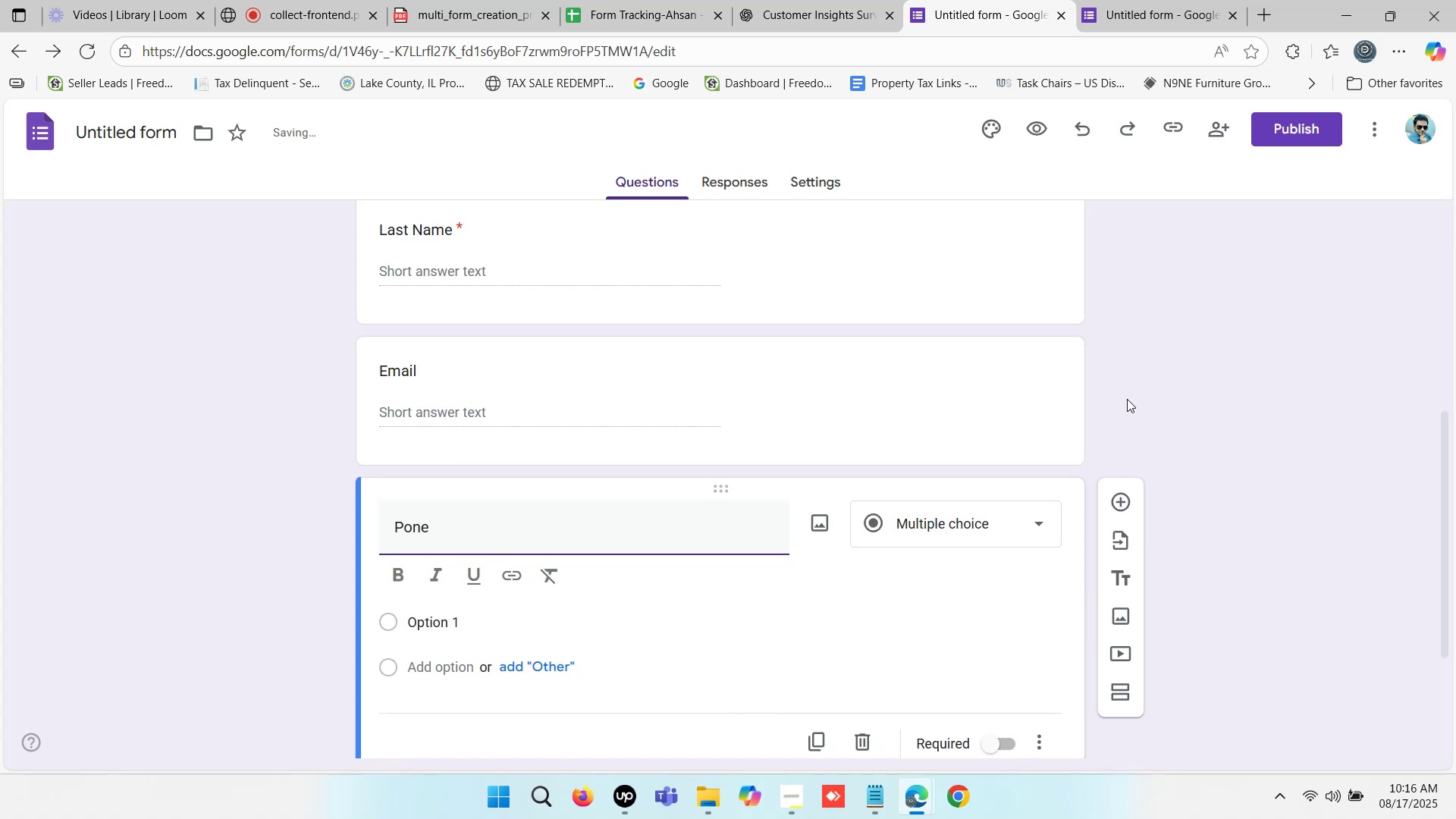 
key(H)
 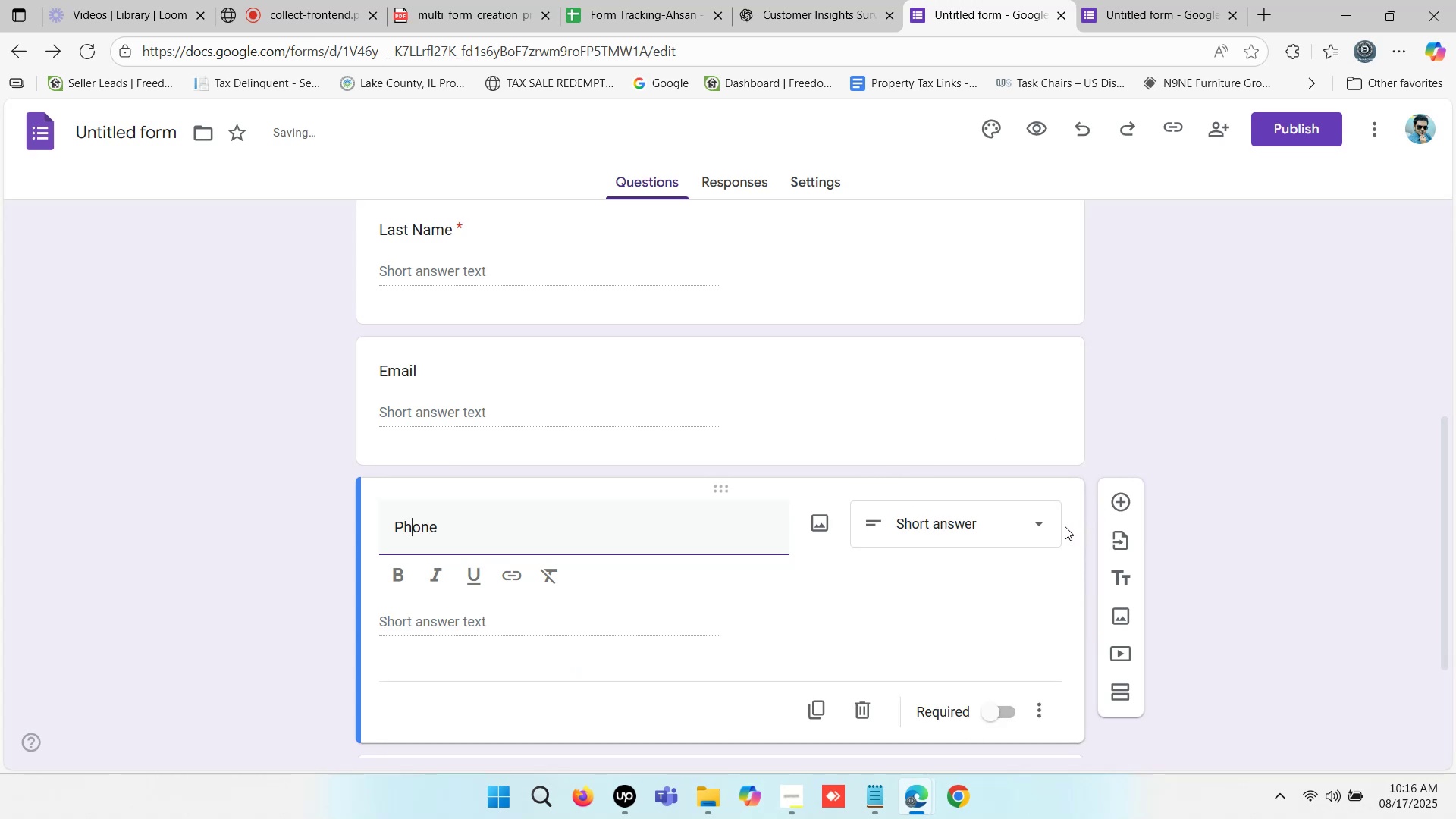 
left_click([991, 717])
 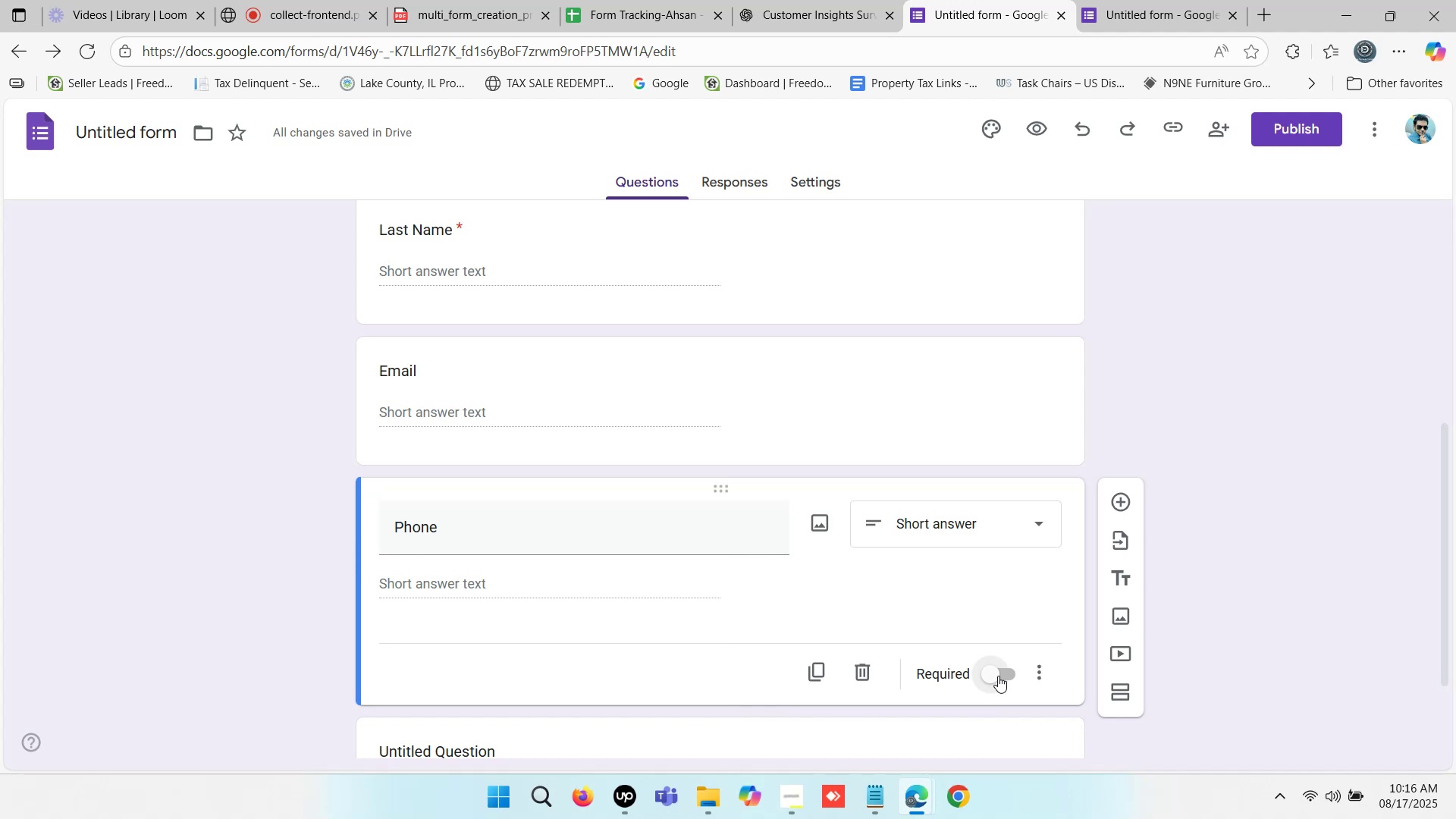 
left_click([996, 675])
 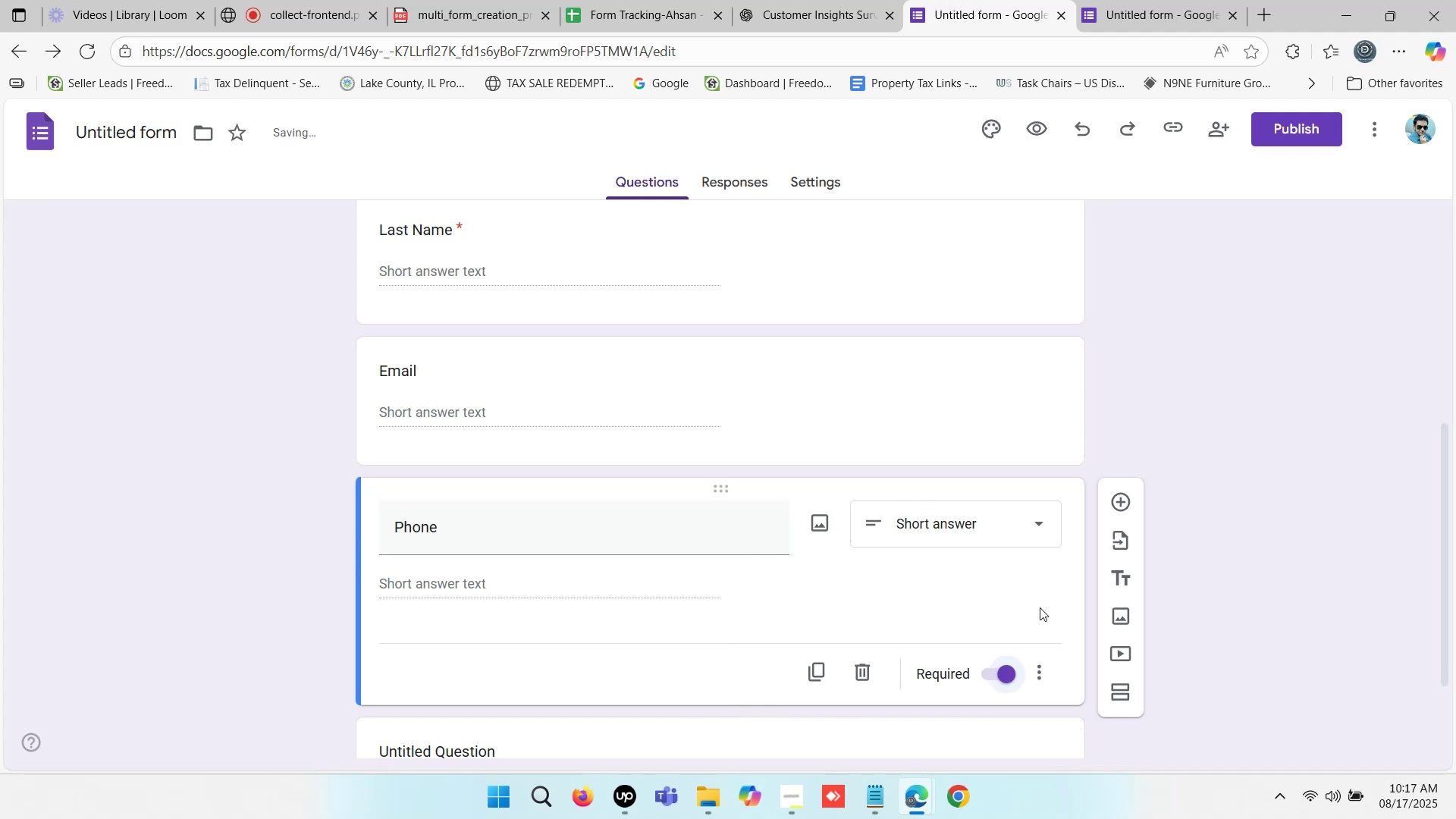 
scroll: coordinate [1137, 472], scroll_direction: down, amount: 1.0
 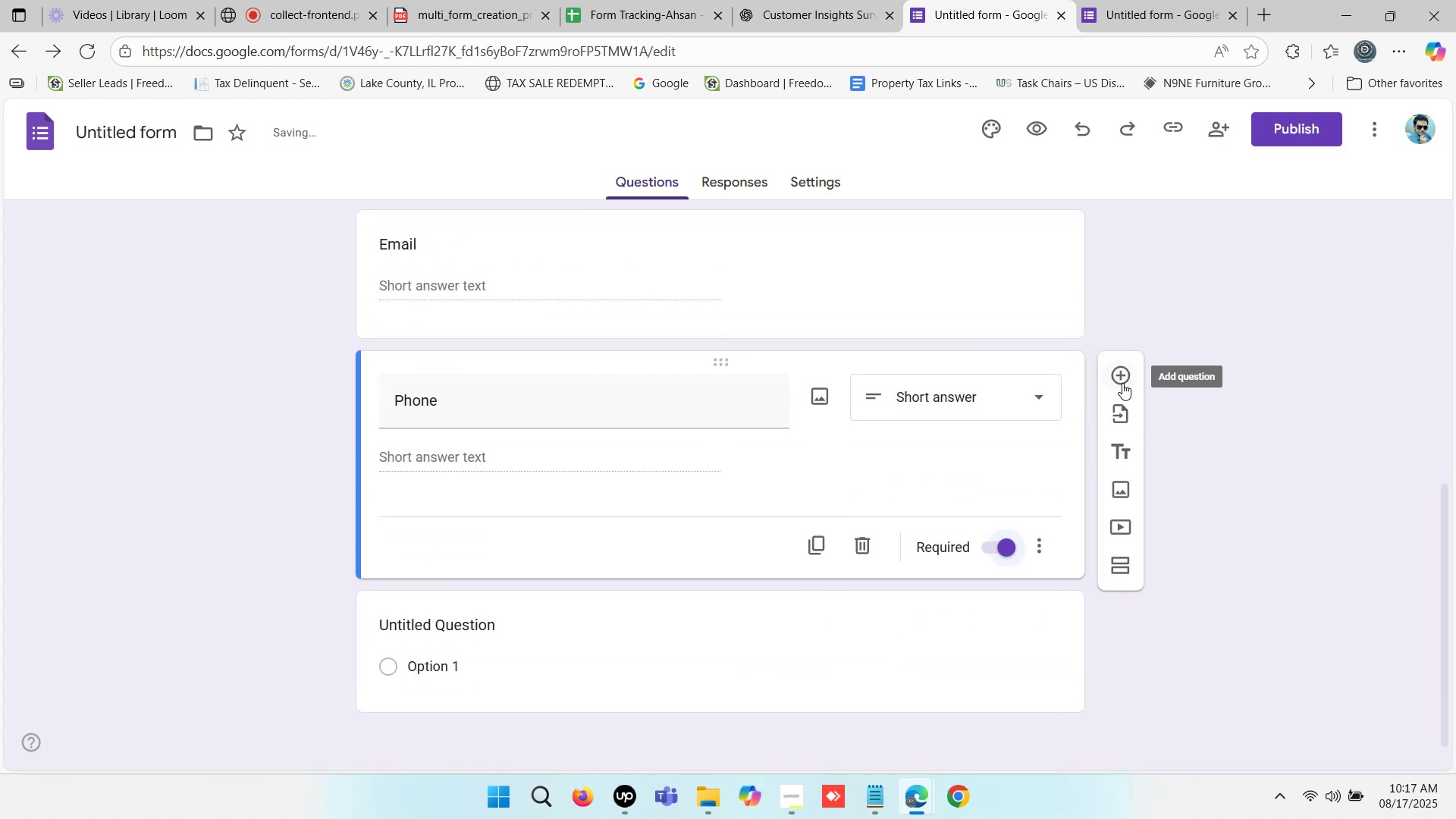 
left_click([1125, 373])
 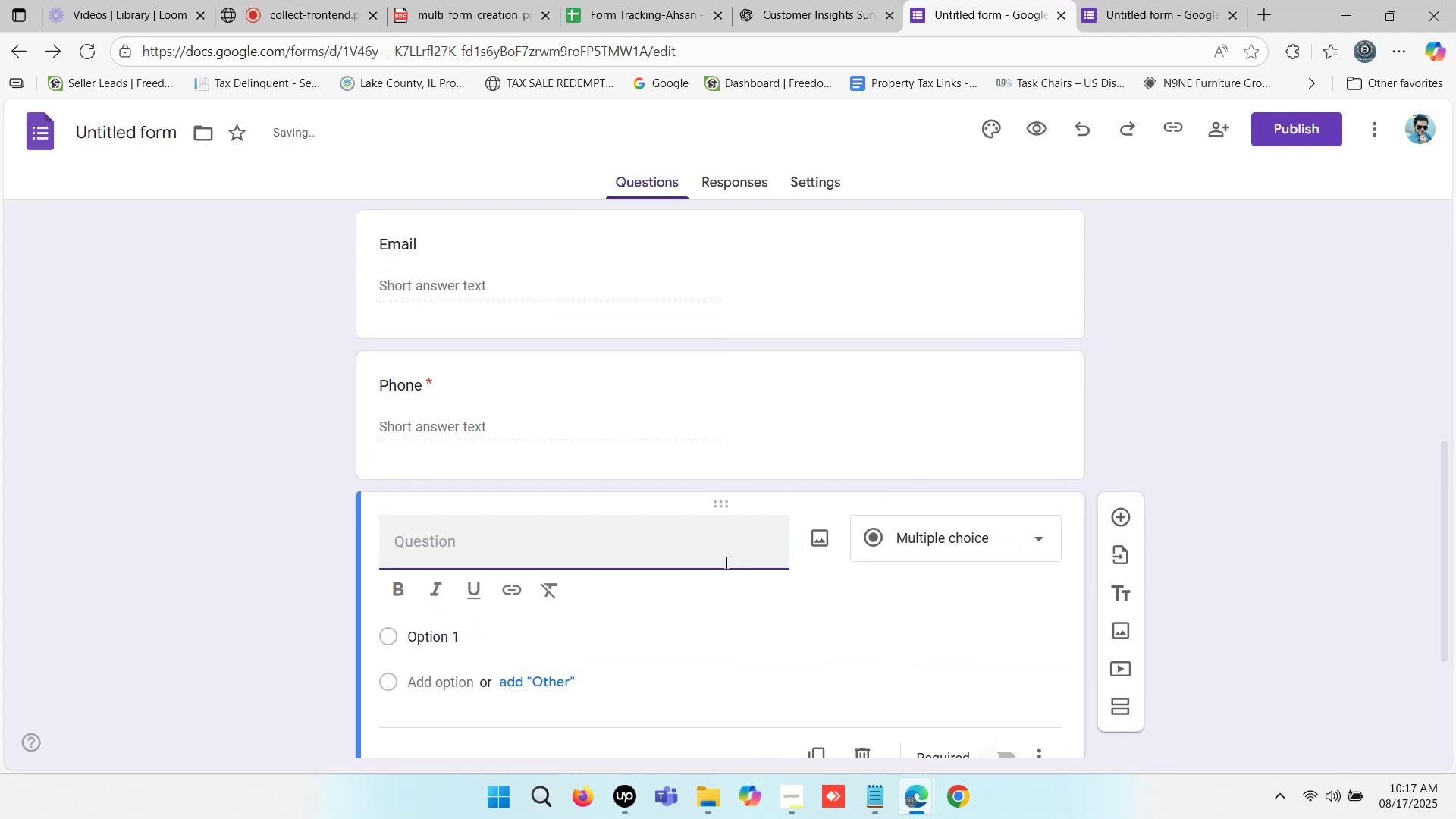 
left_click([940, 541])
 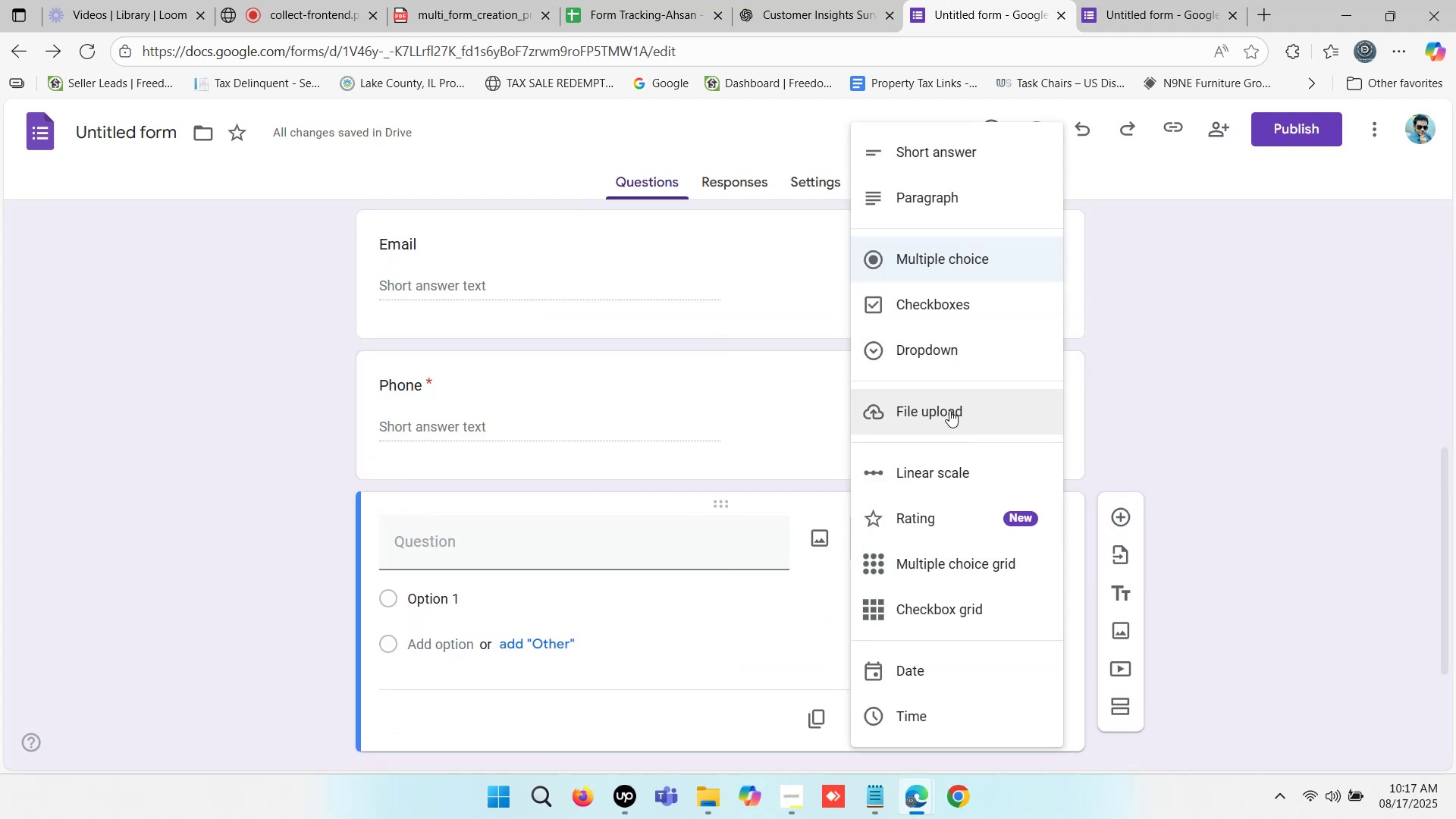 
left_click([949, 410])
 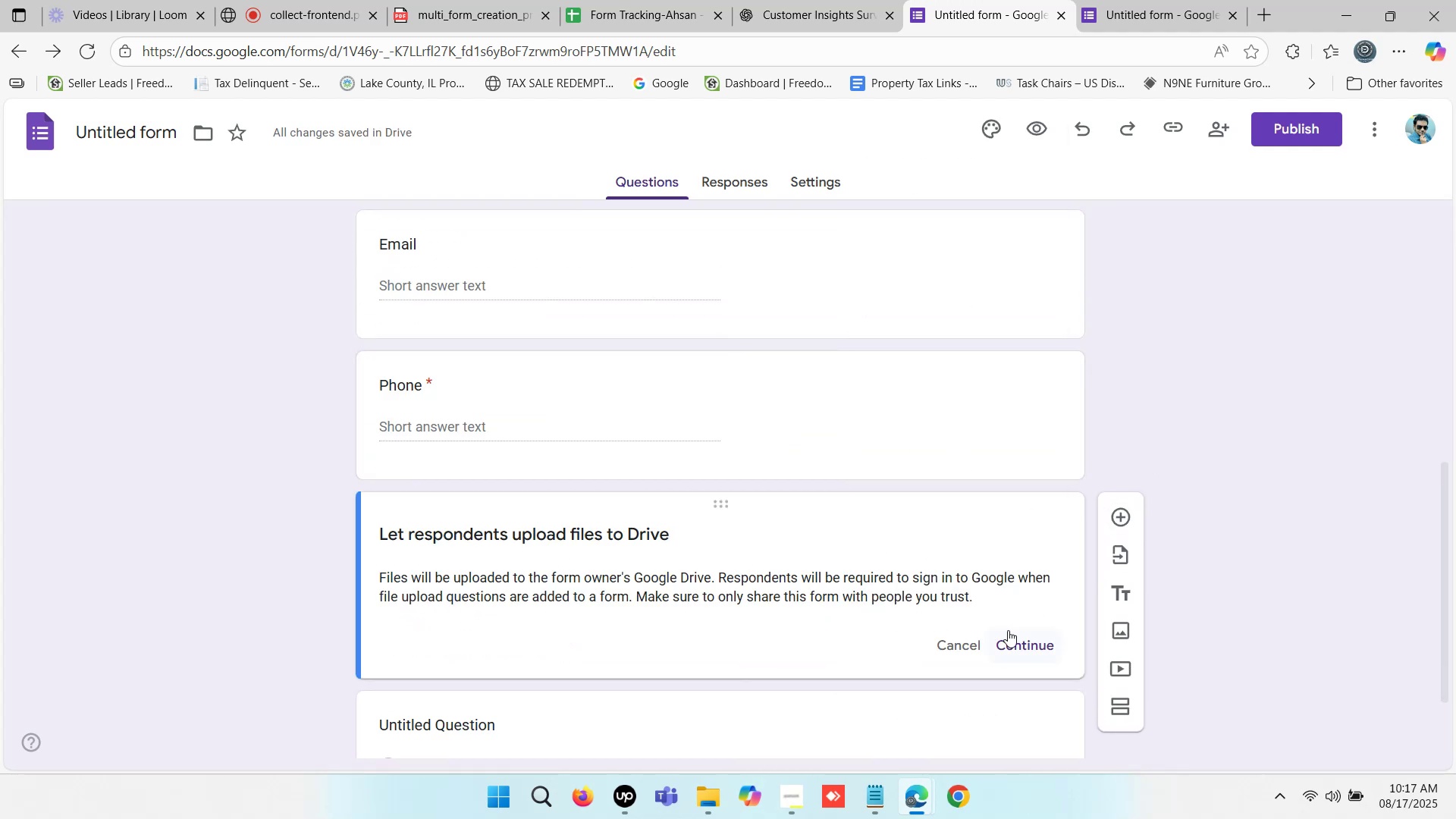 
mouse_move([629, 566])
 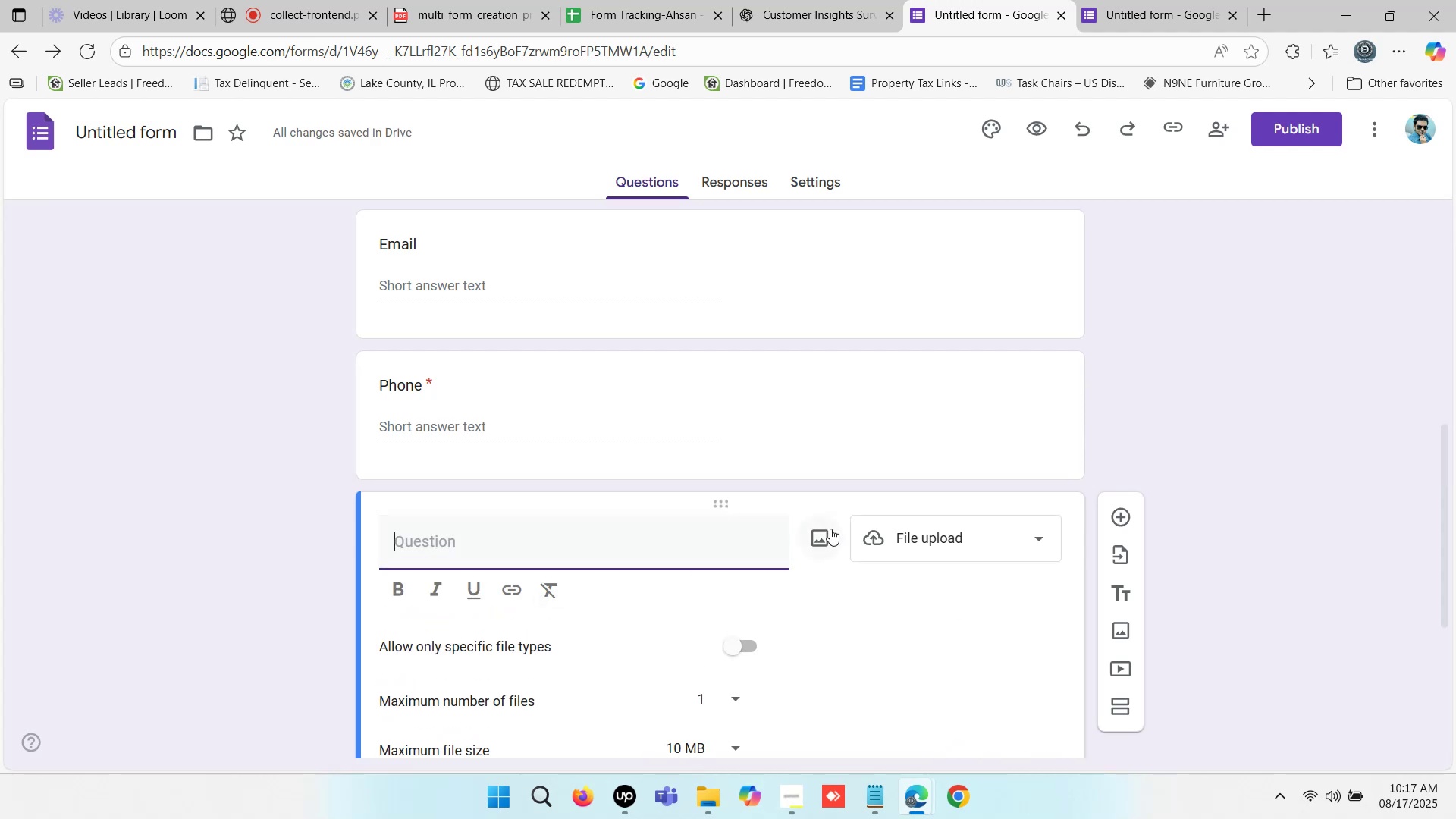 
scroll: coordinate [896, 620], scroll_direction: down, amount: 1.0
 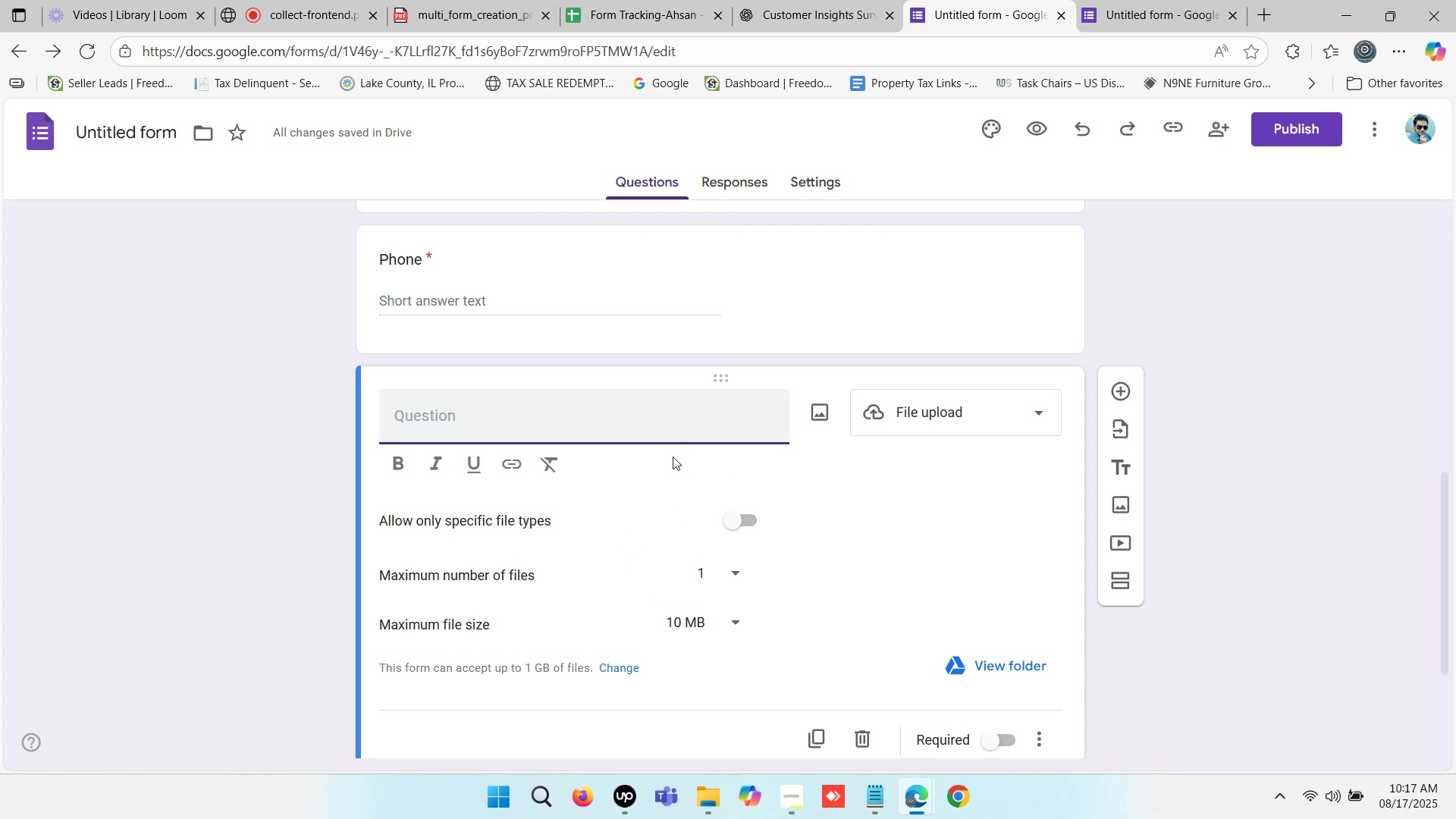 
wait(5.01)
 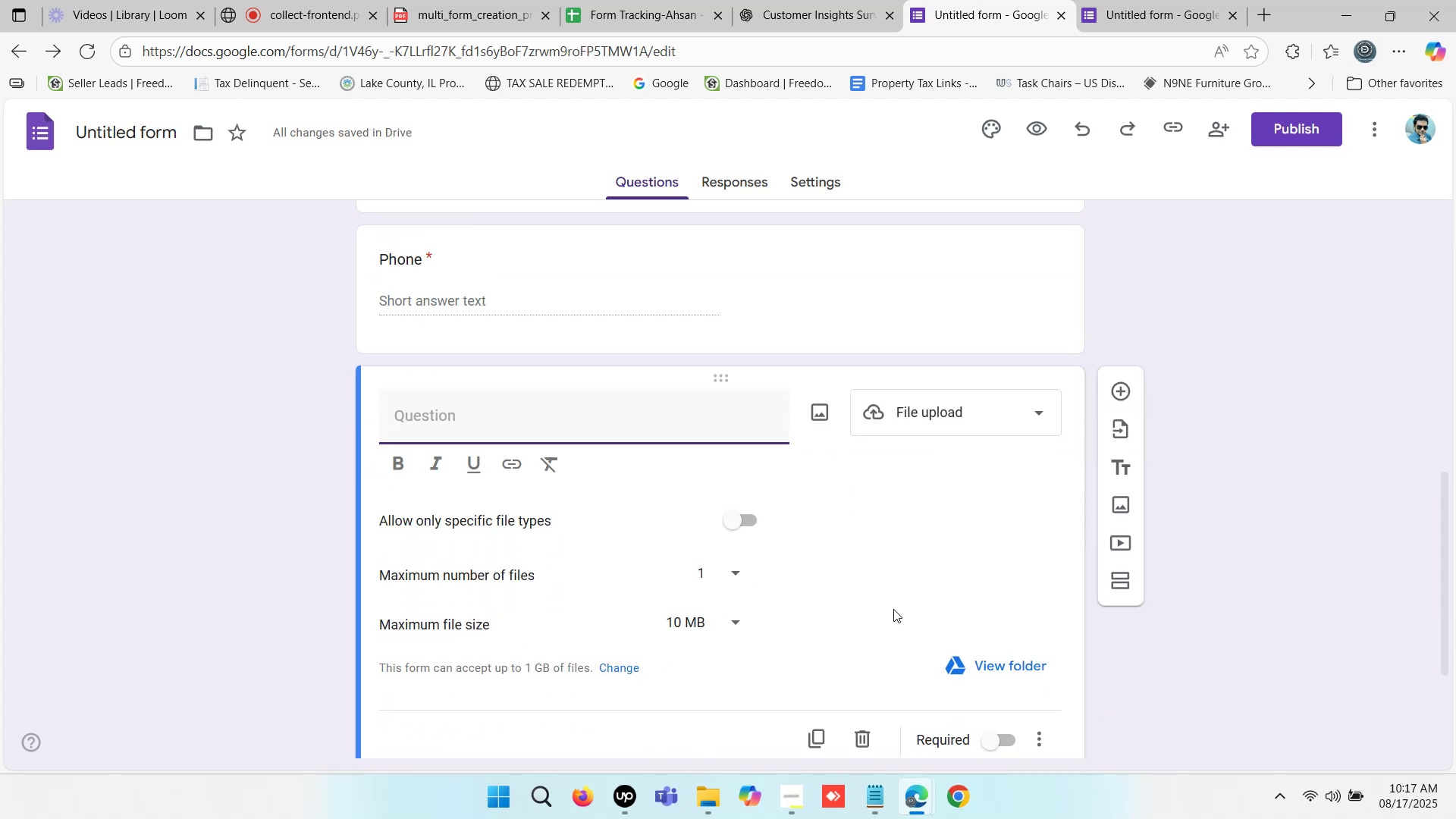 
left_click([804, 0])
 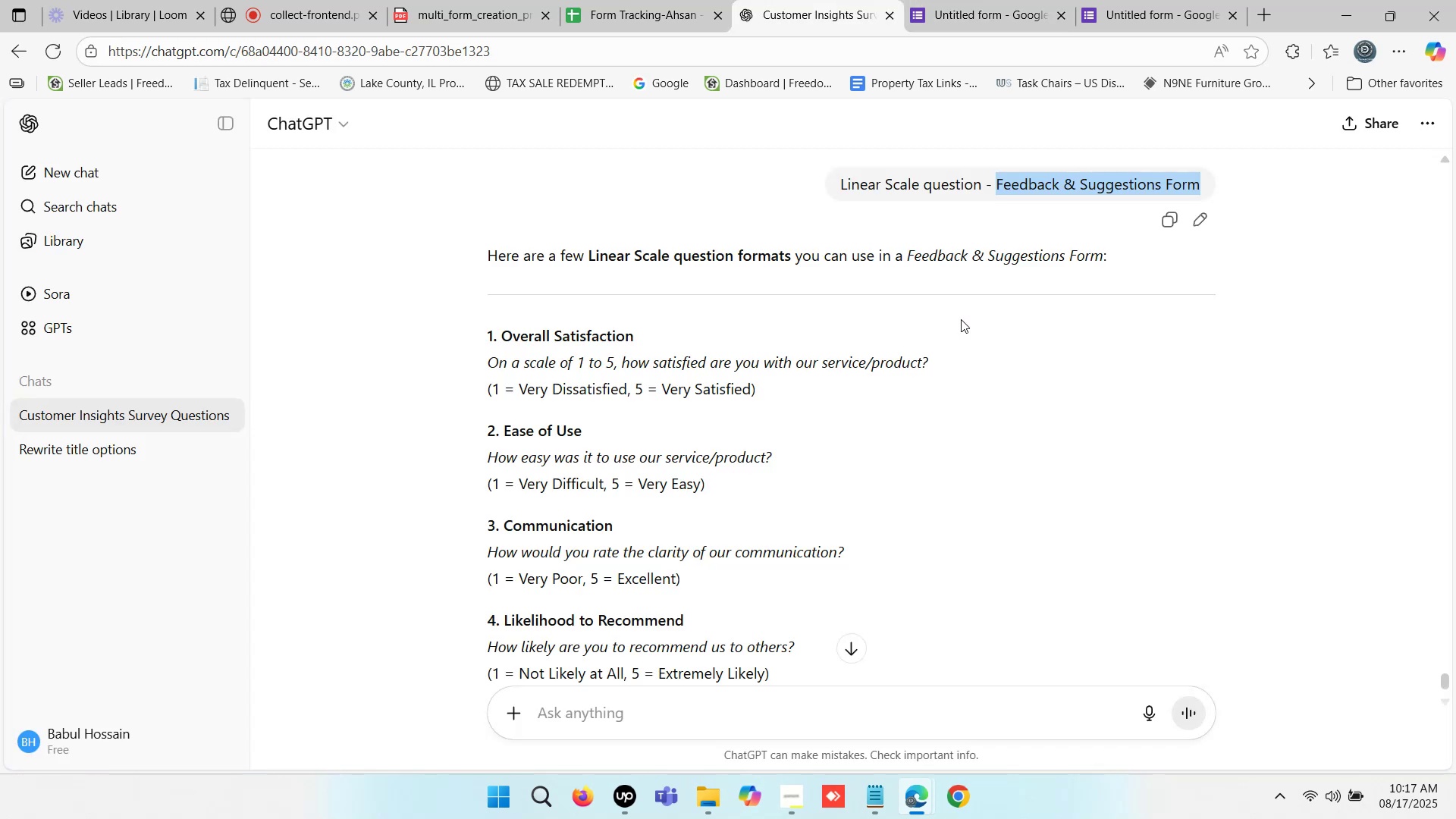 
scroll: coordinate [929, 396], scroll_direction: up, amount: 16.0
 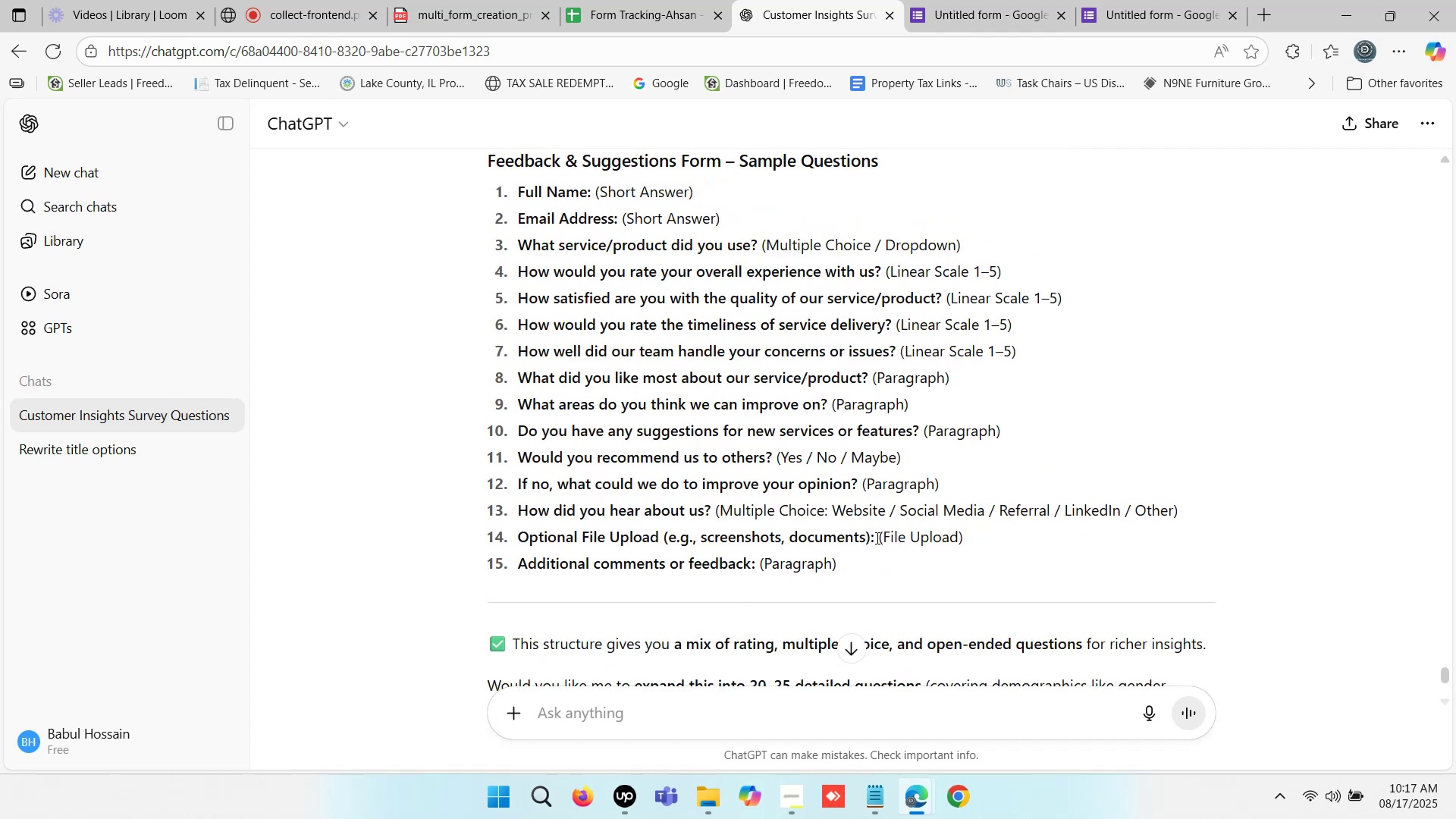 
left_click_drag(start_coordinate=[883, 534], to_coordinate=[956, 535])
 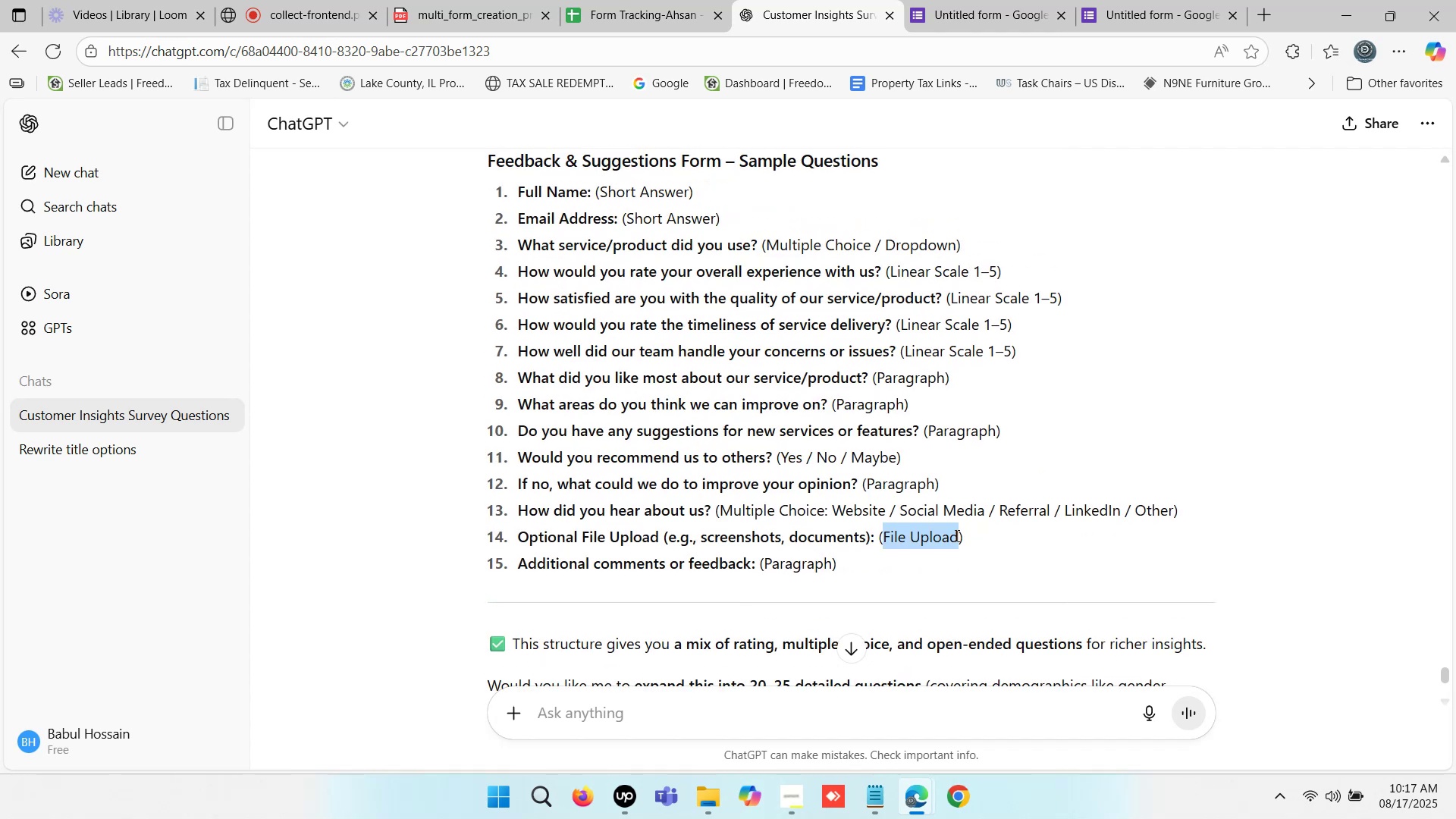 
key(Control+C)
 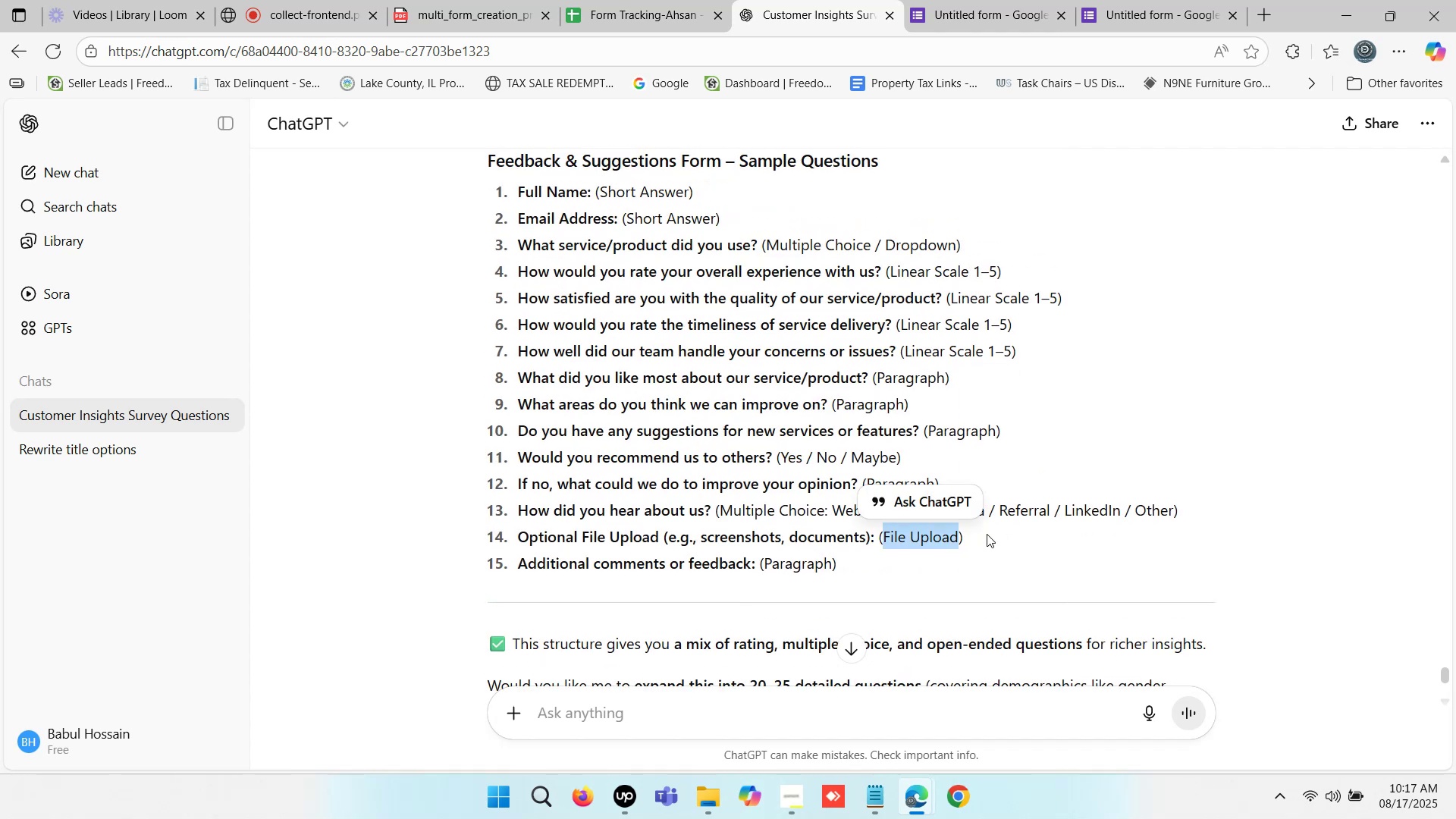 
key(Control+C)
 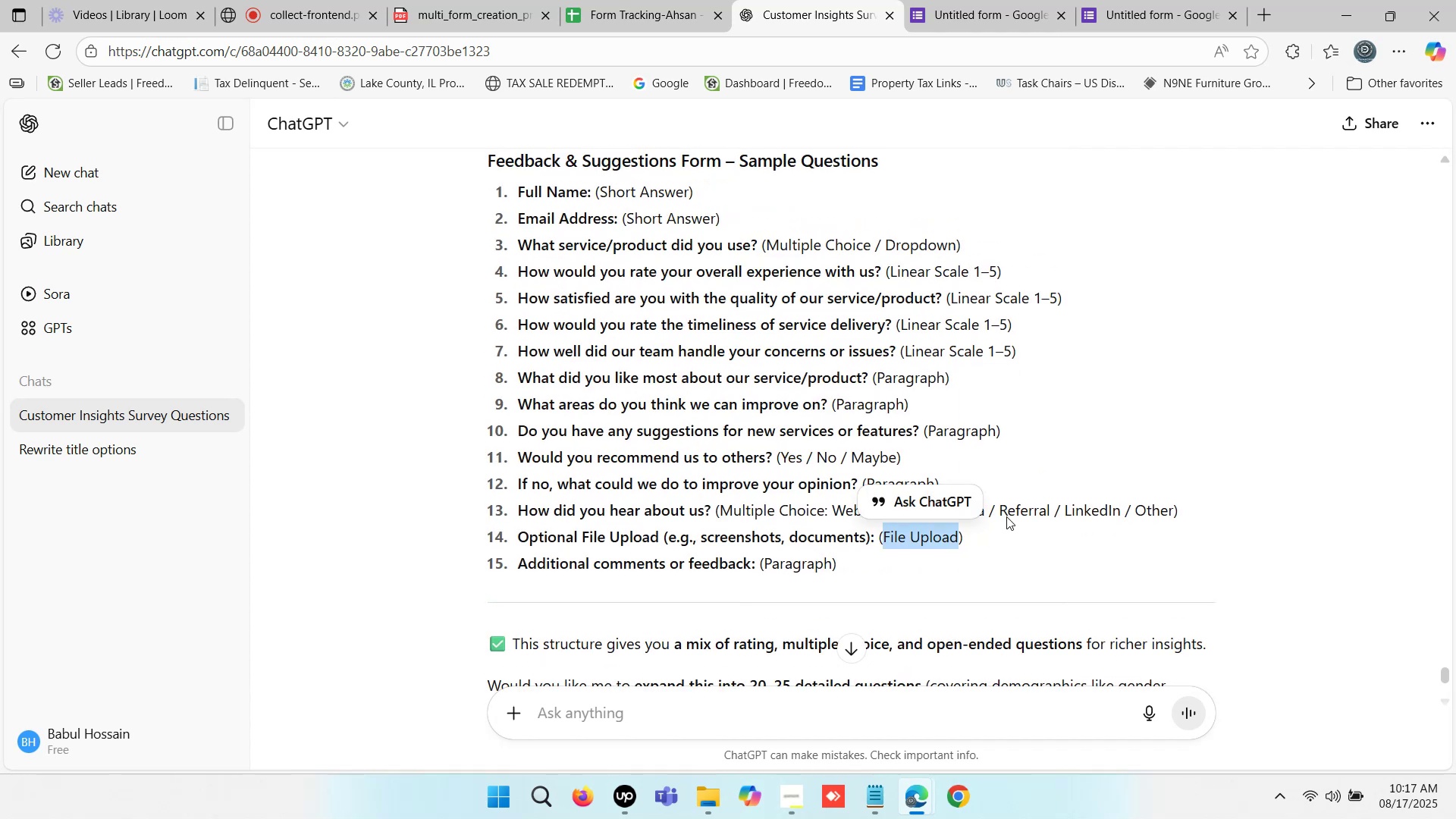 
key(Control+C)
 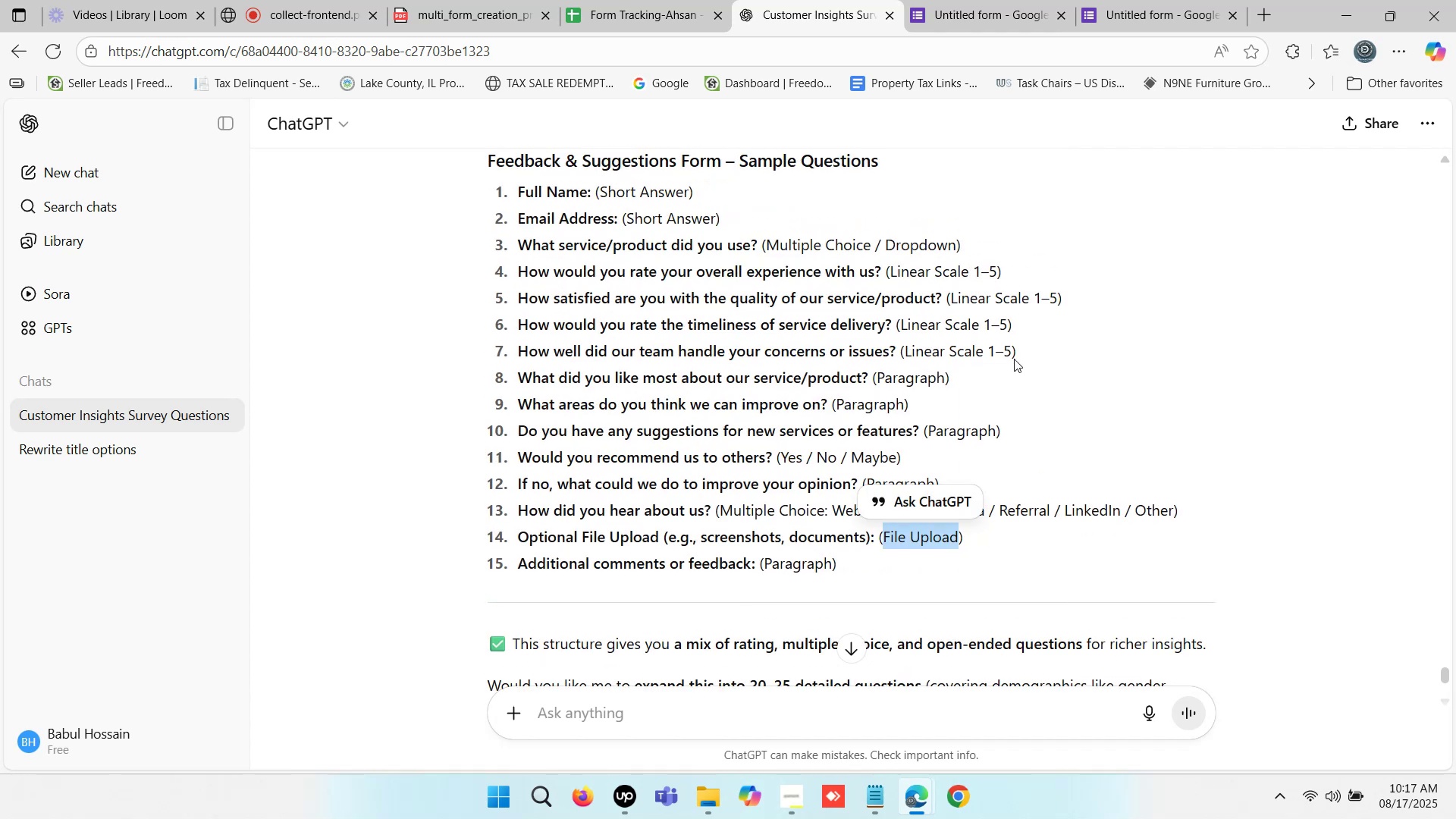 
key(Control+C)
 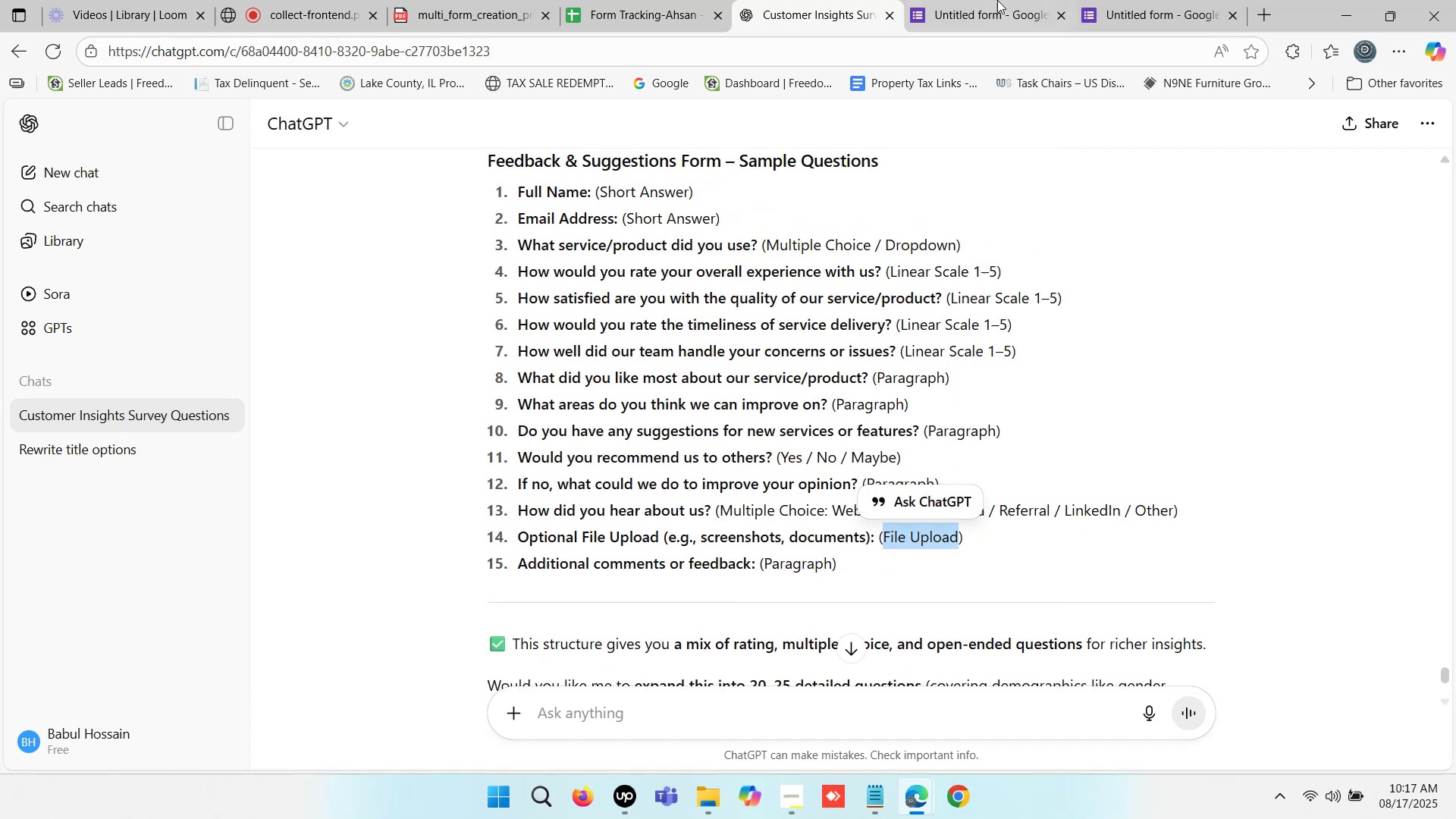 
left_click([1002, 0])
 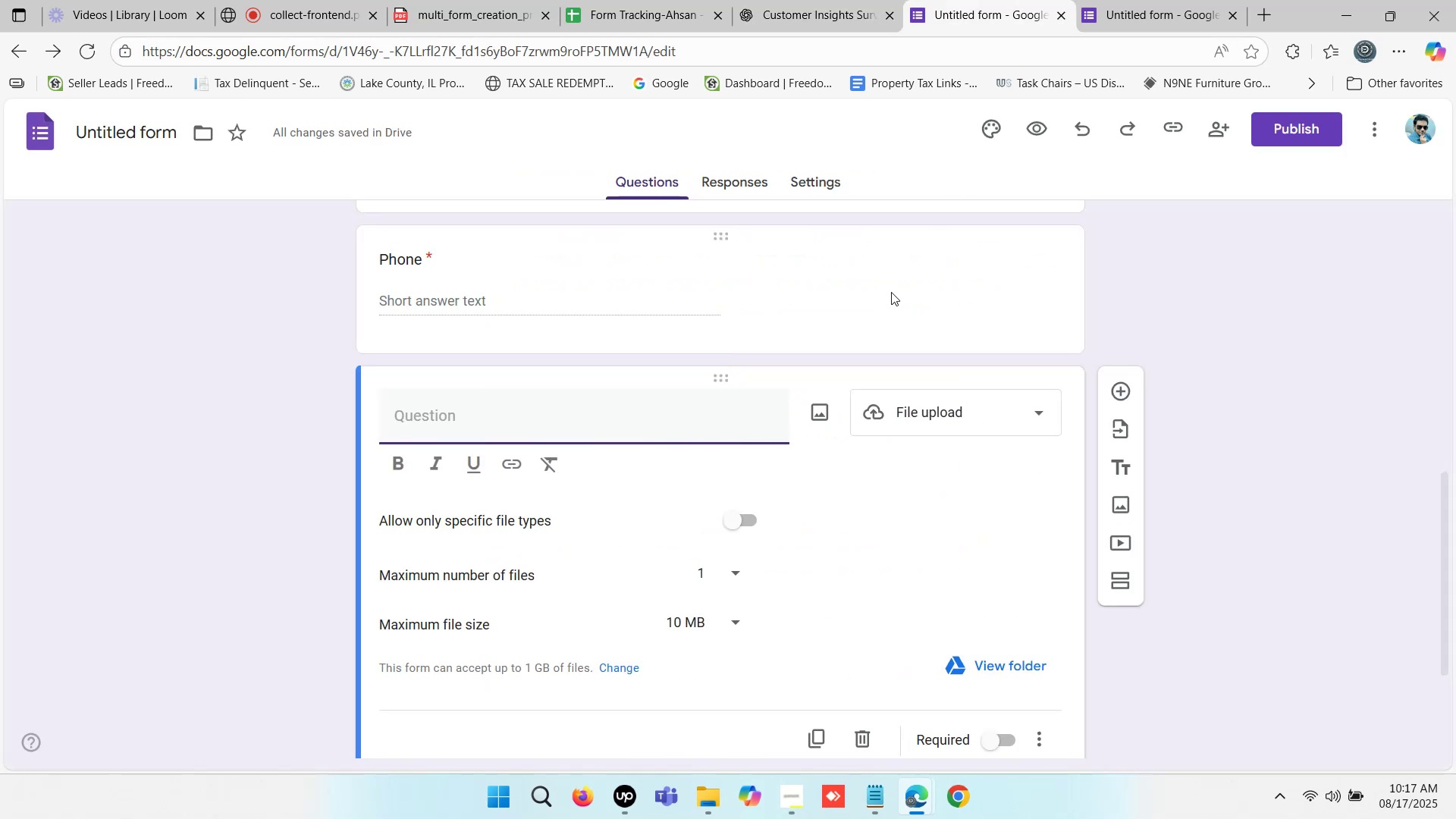 
key(Control+V)
 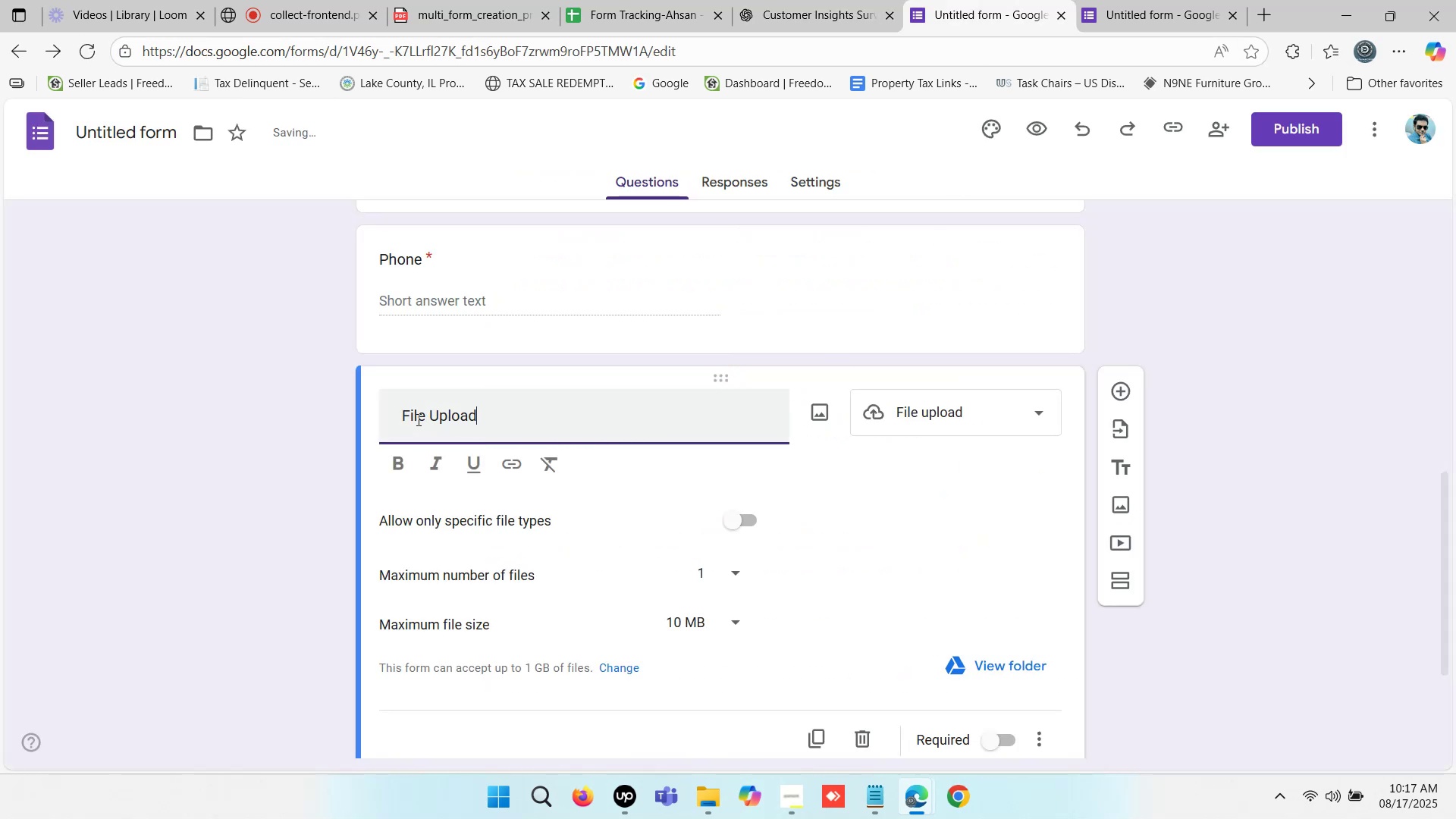 
left_click([403, 412])
 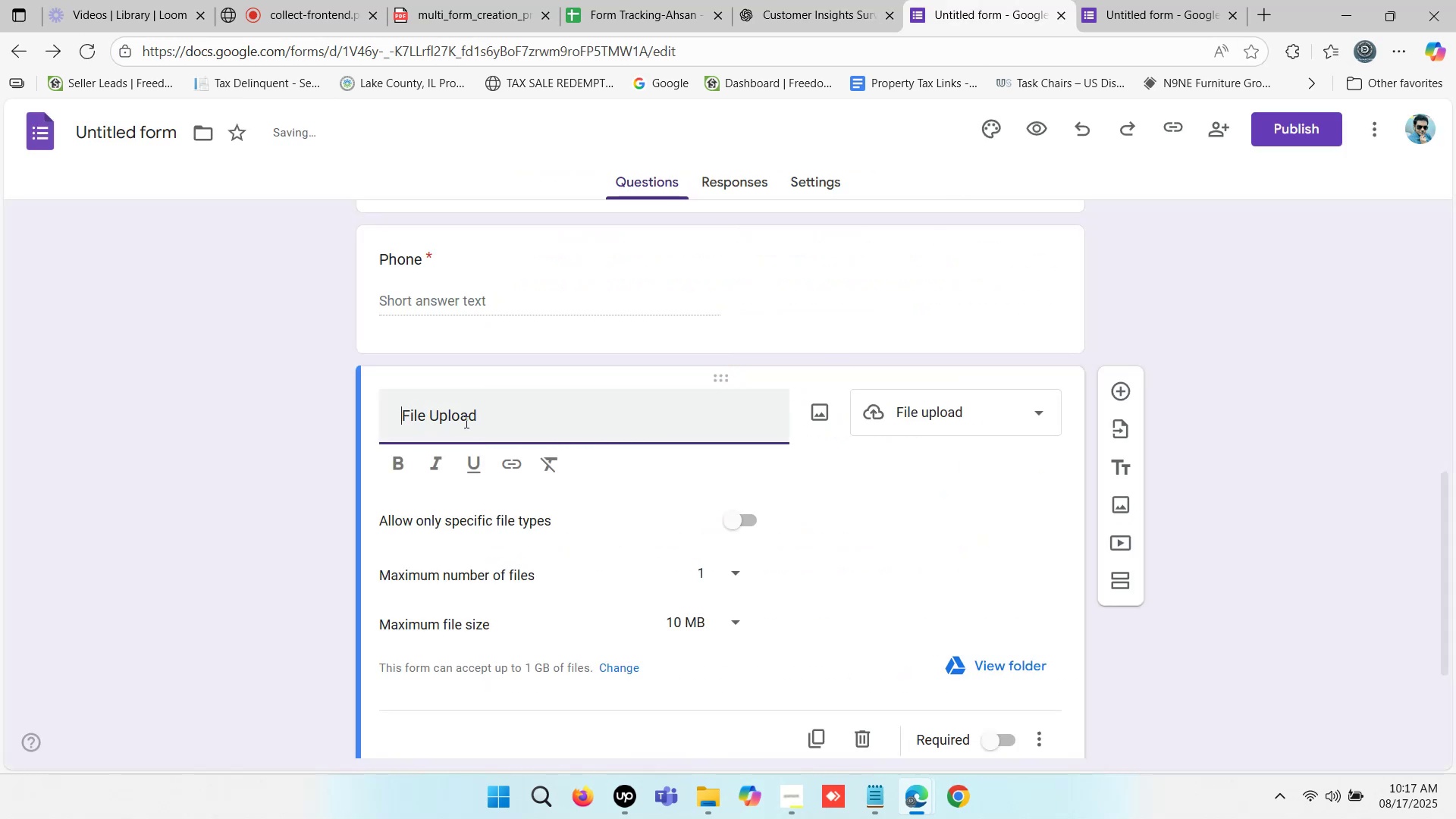 
key(Backspace)
 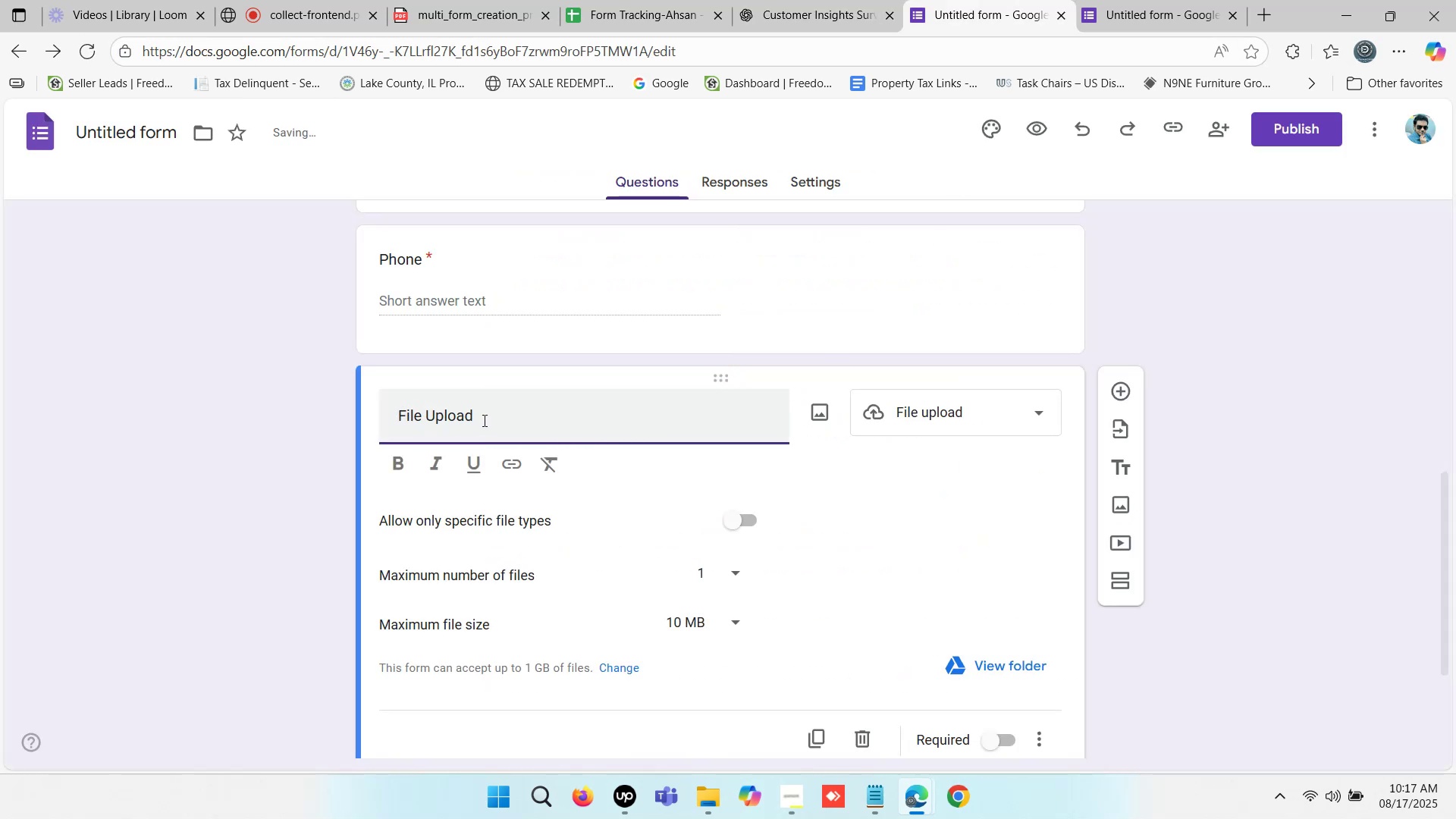 
key(Backspace)
 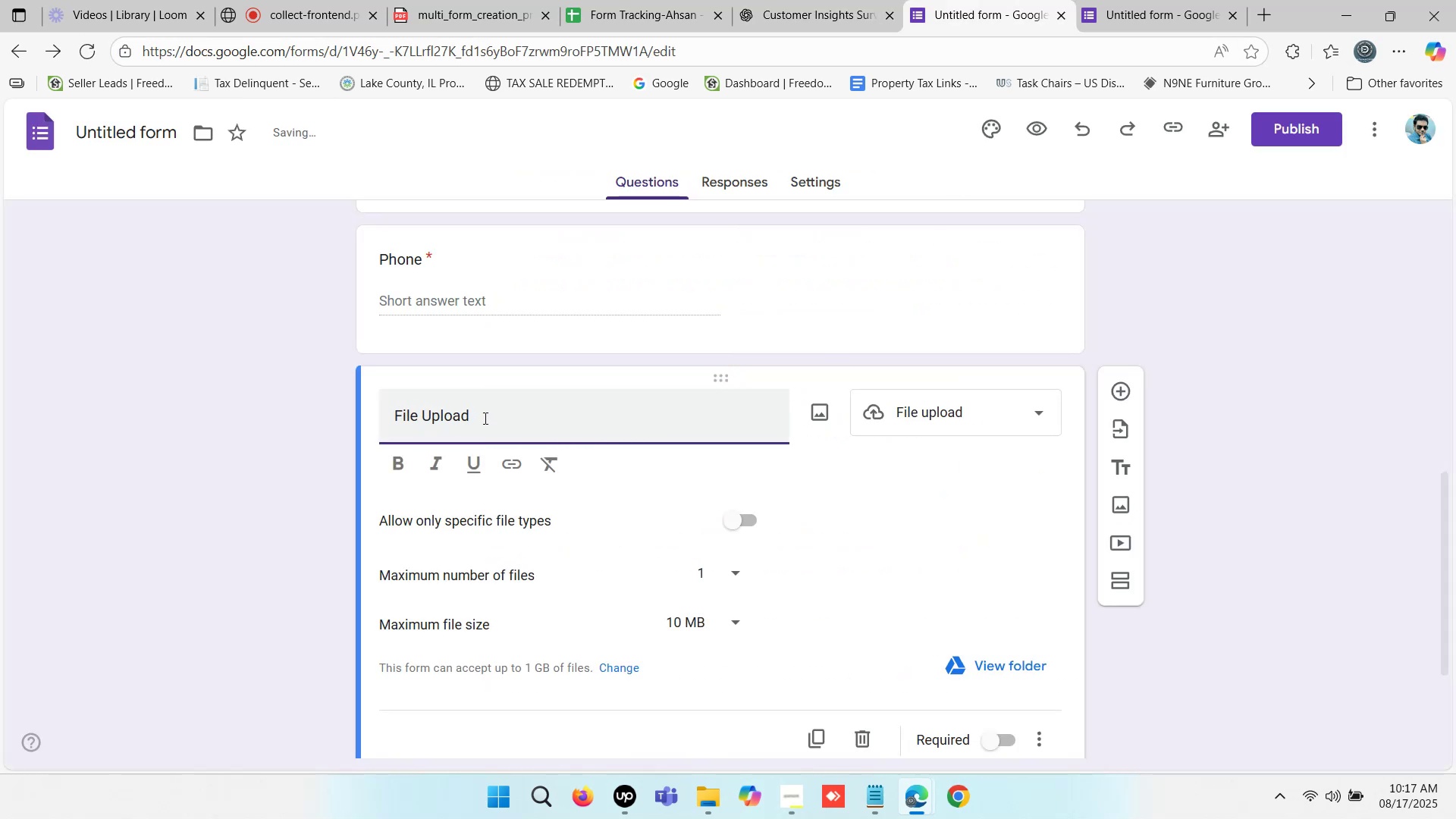 
key(Backspace)
 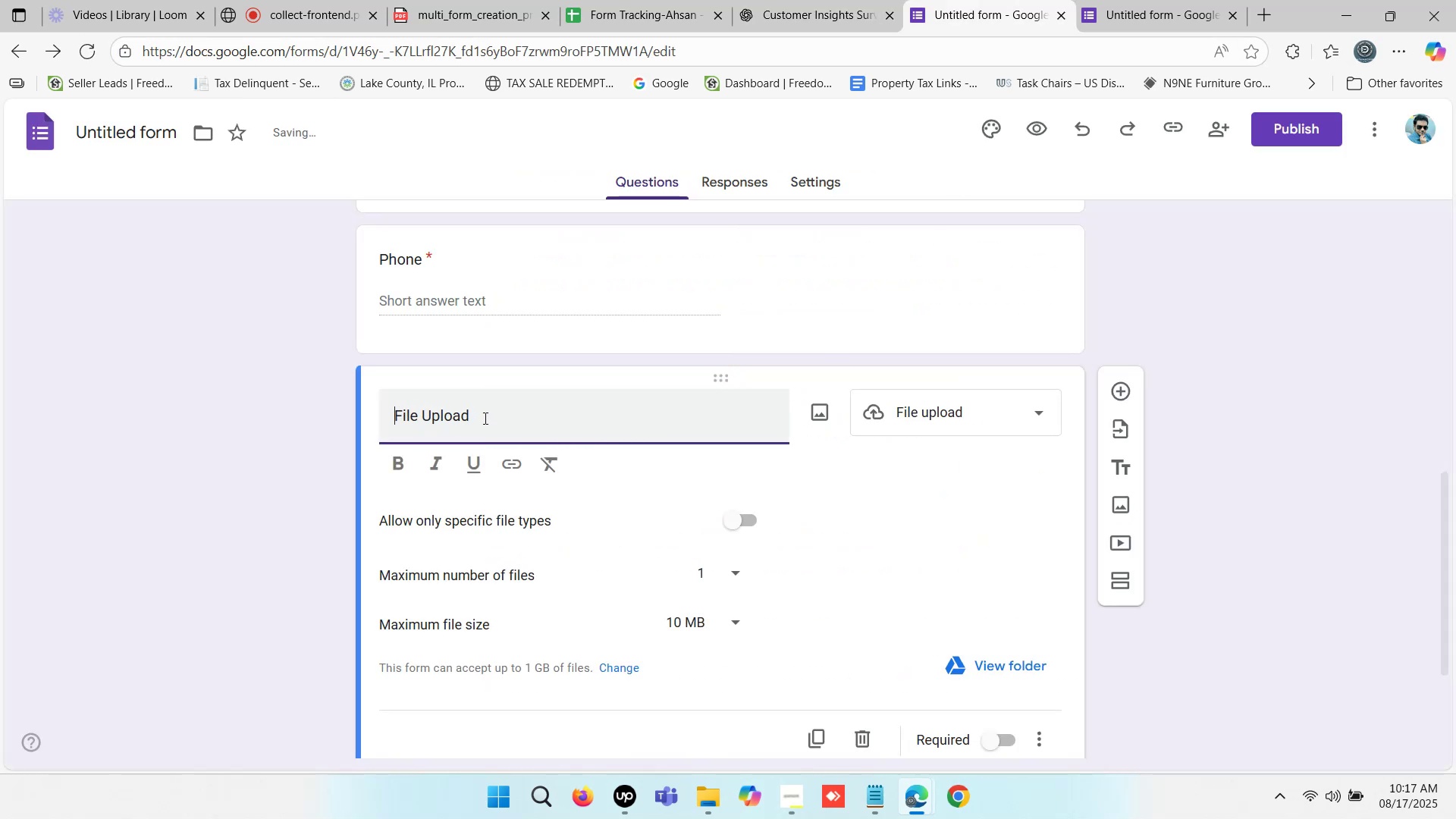 
key(Backspace)
 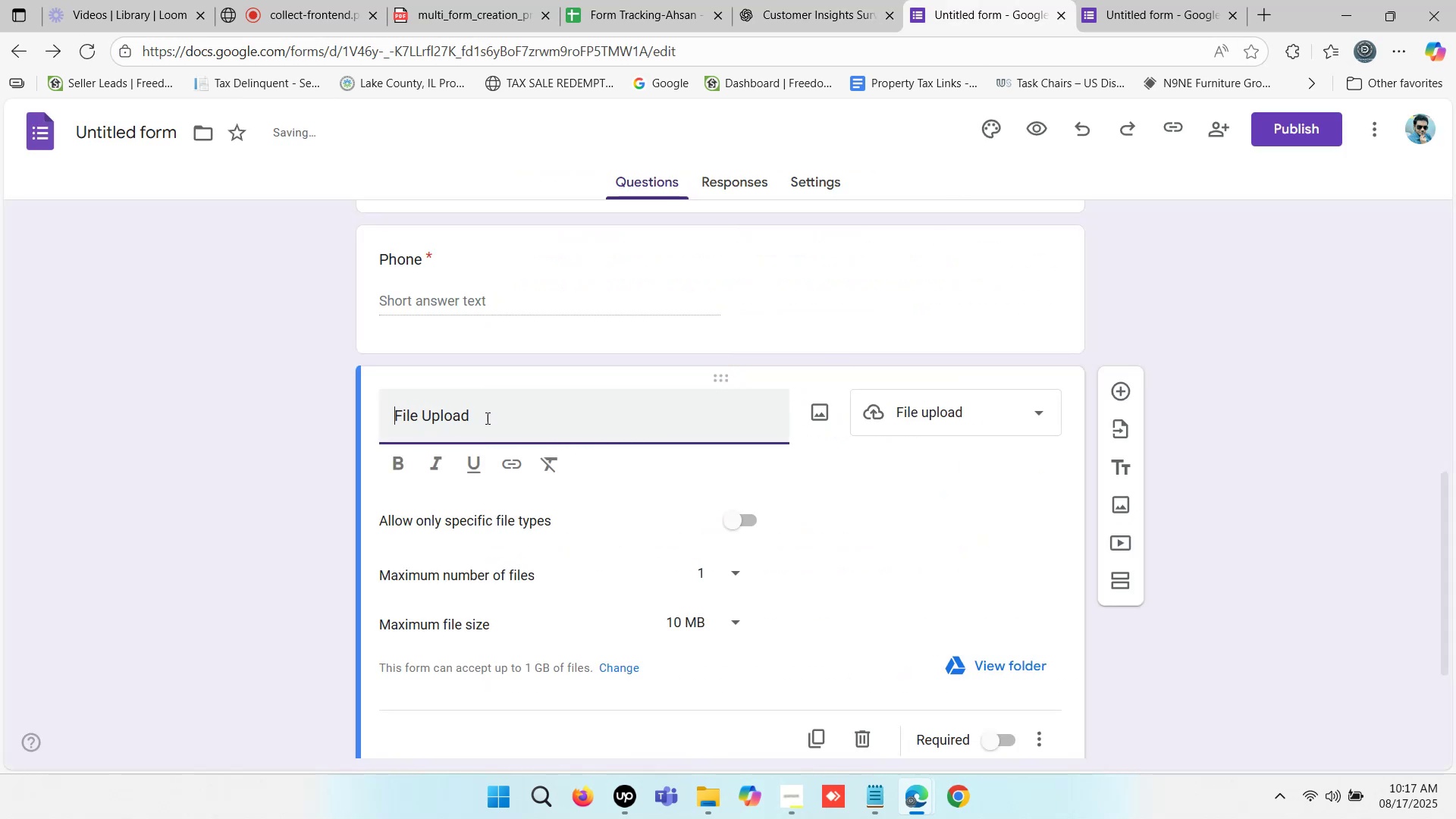 
key(Backspace)
 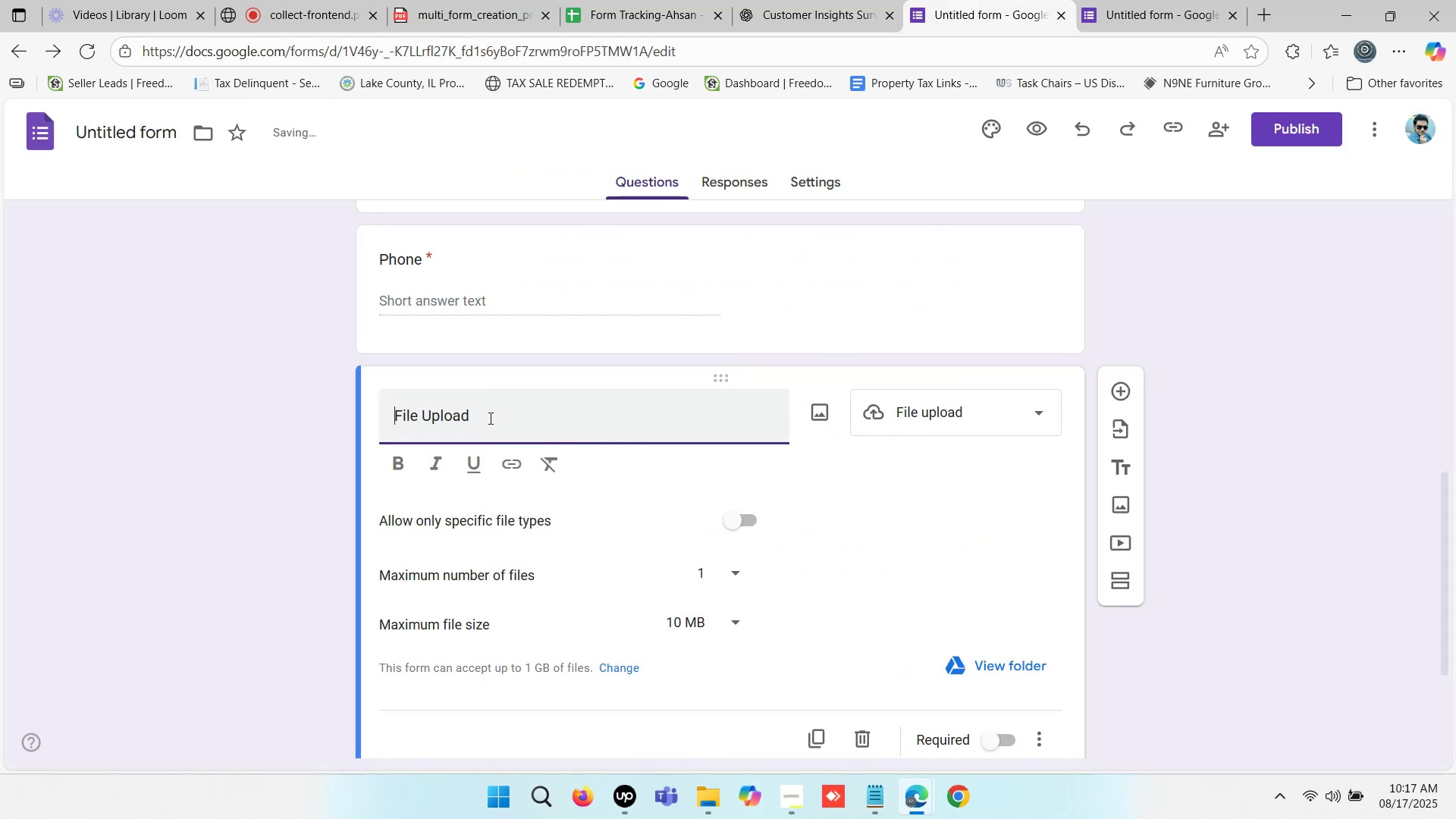 
key(Backspace)
 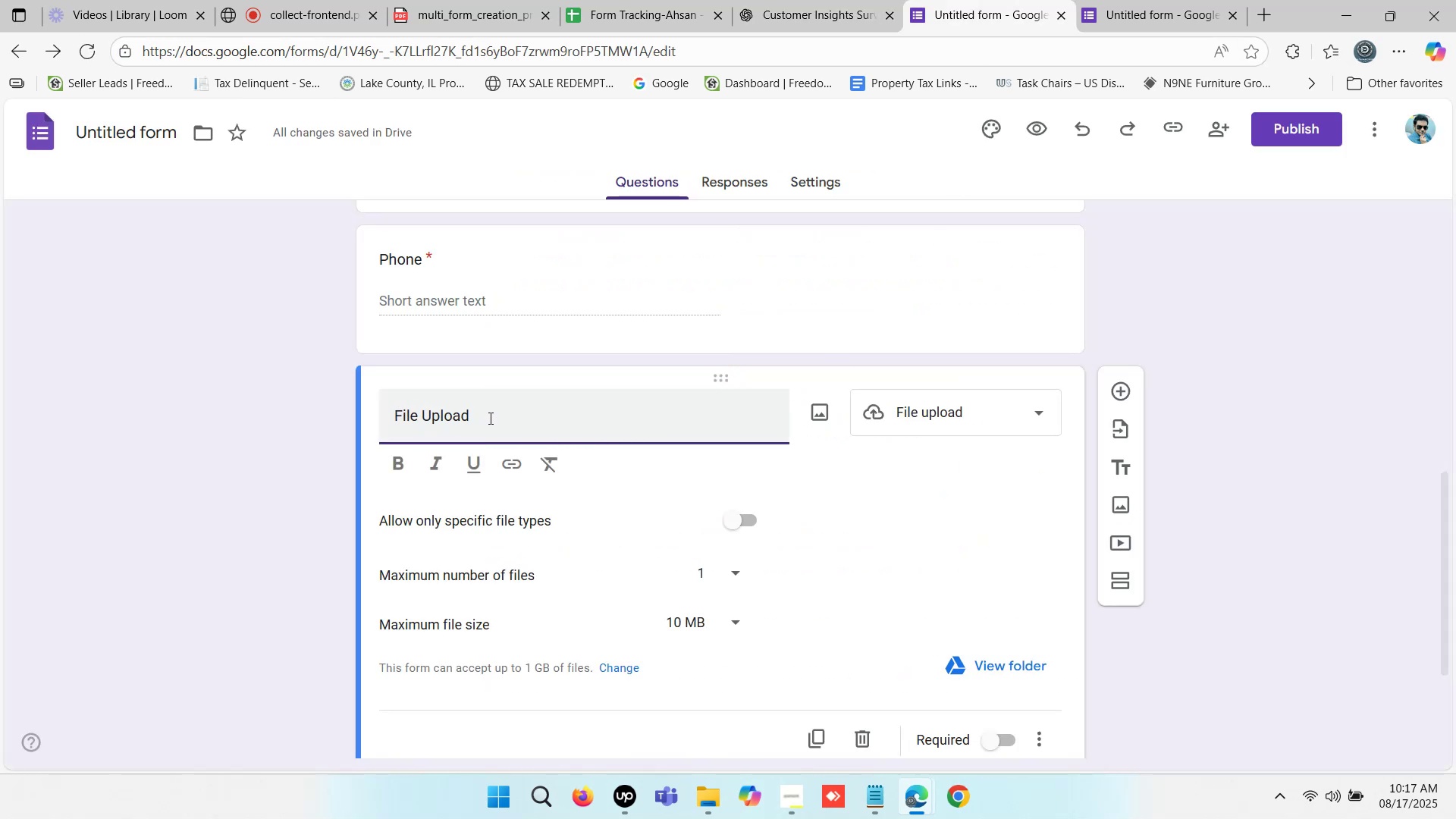 
left_click_drag(start_coordinate=[490, 418], to_coordinate=[354, 427])
 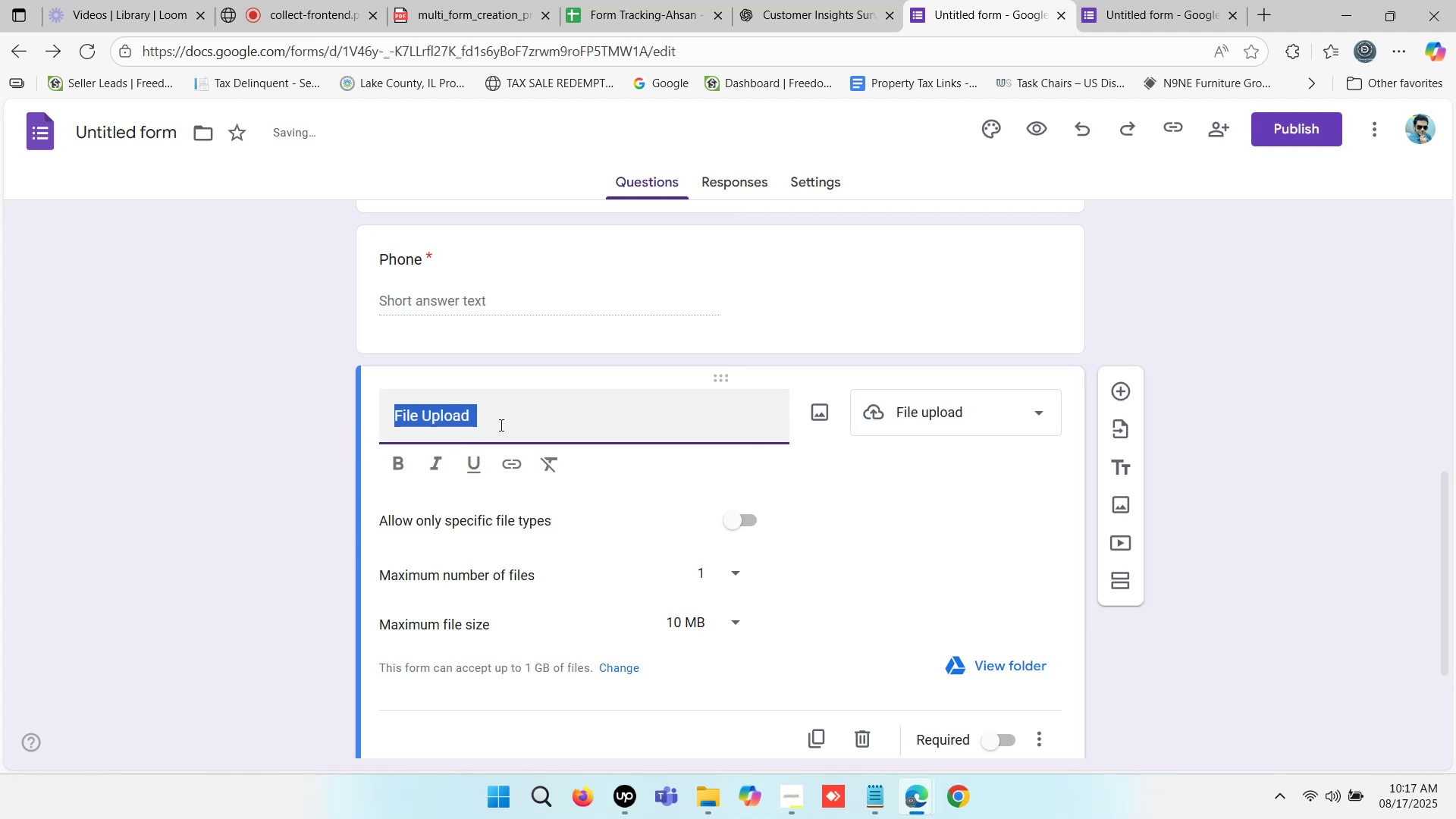 
left_click([504, 419])
 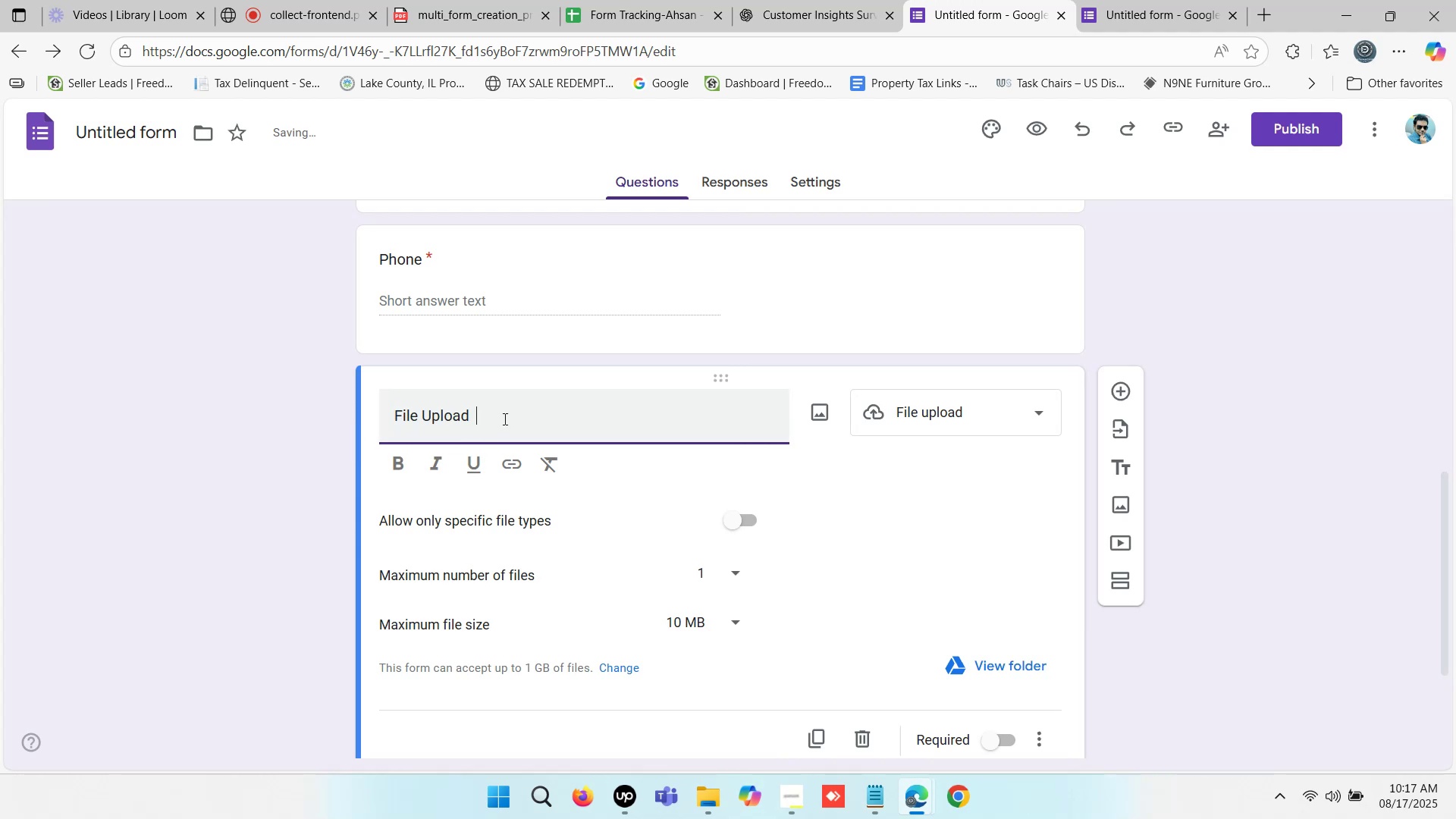 
key(Backspace)
 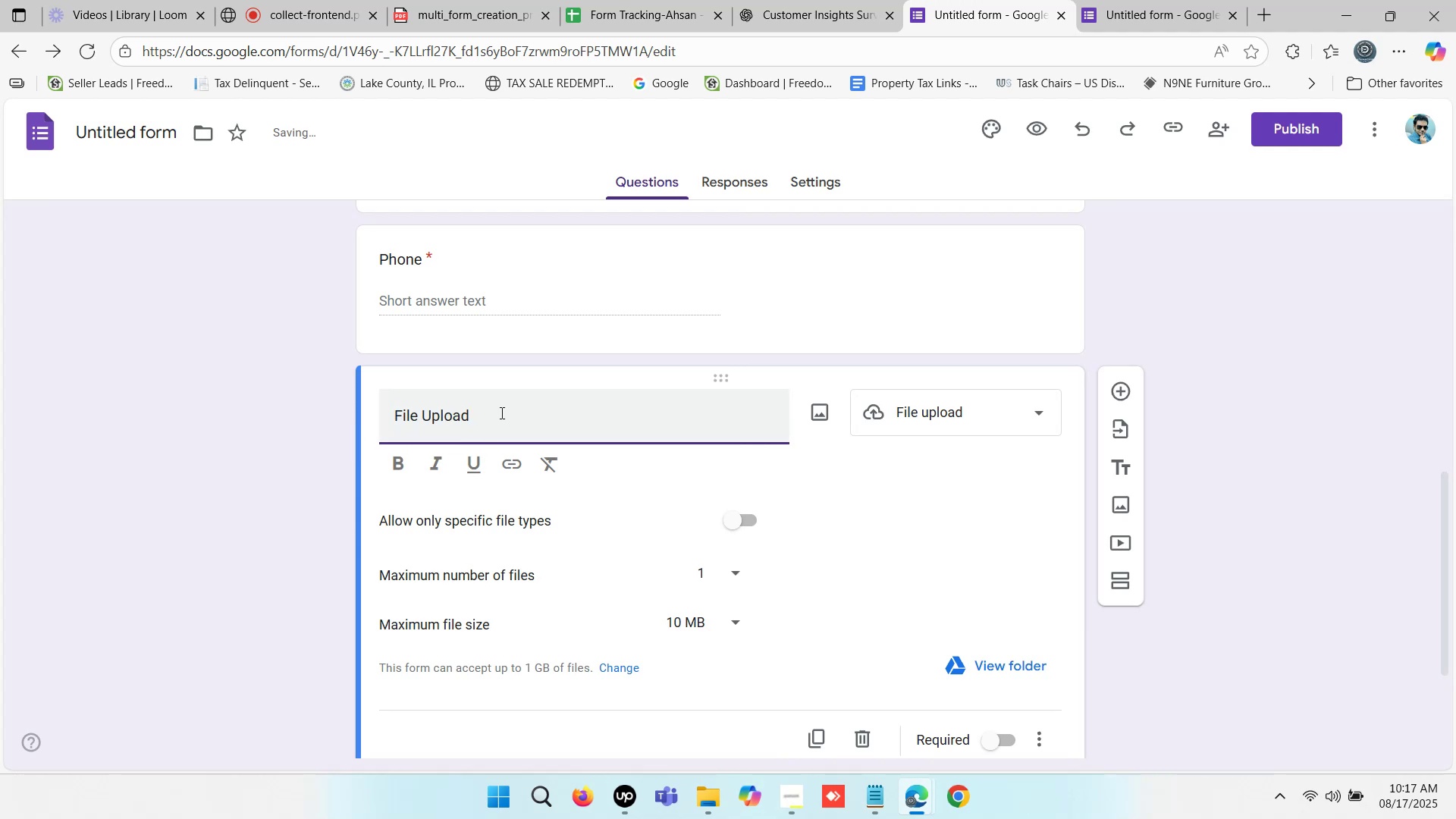 
key(Backspace)
 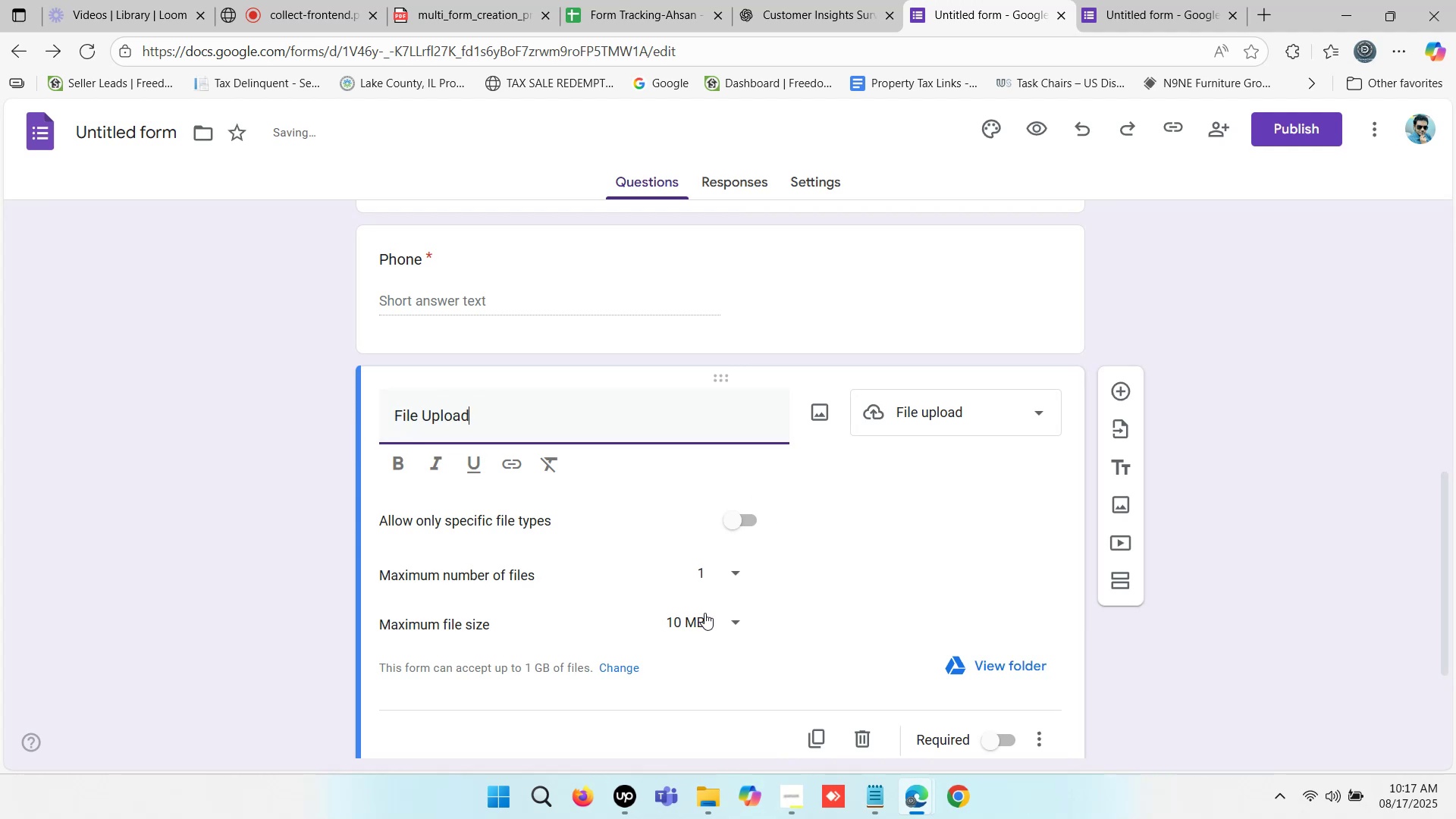 
left_click([734, 519])
 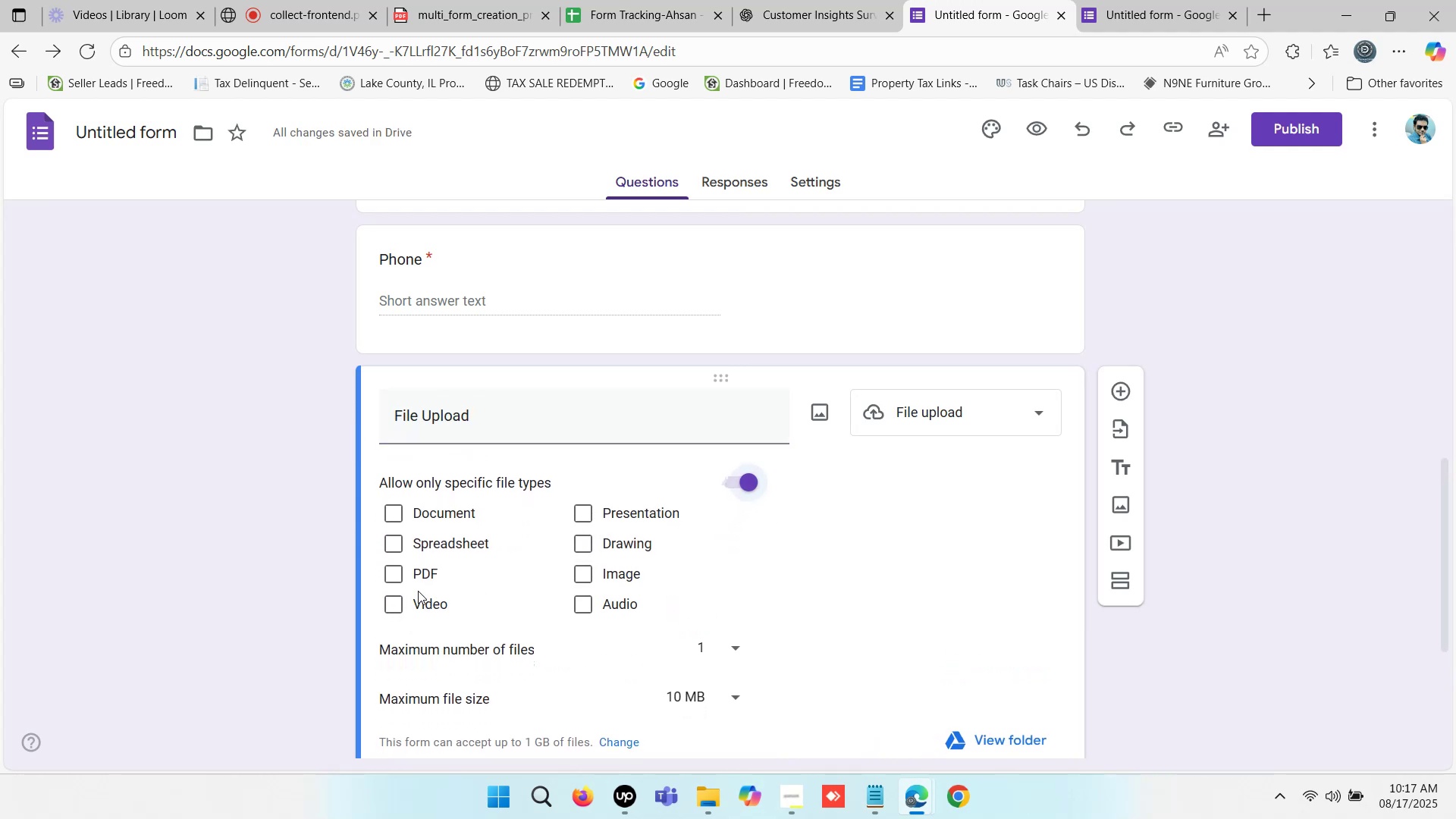 
left_click([423, 574])
 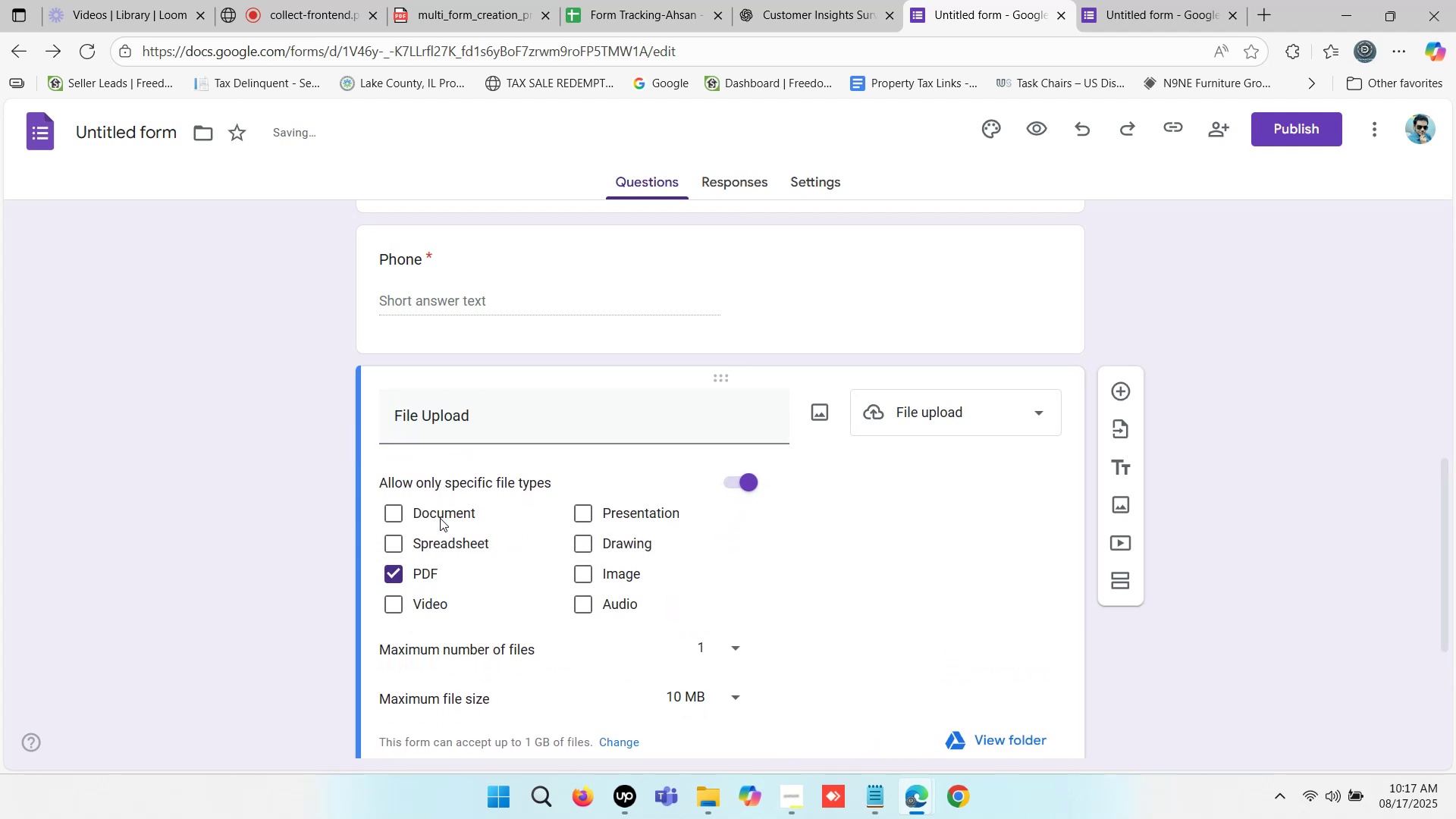 
left_click([440, 512])
 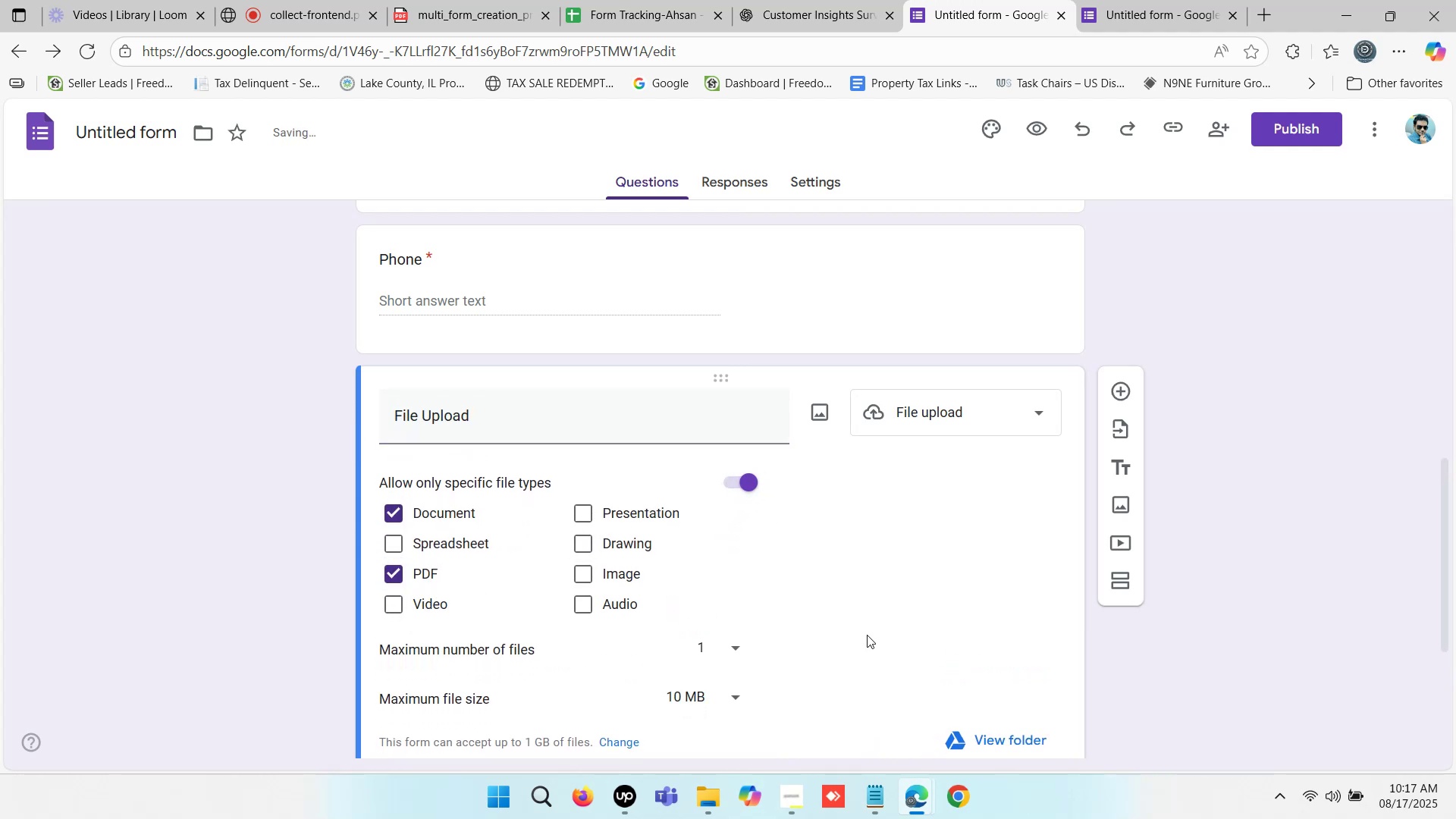 
scroll: coordinate [947, 651], scroll_direction: down, amount: 1.0
 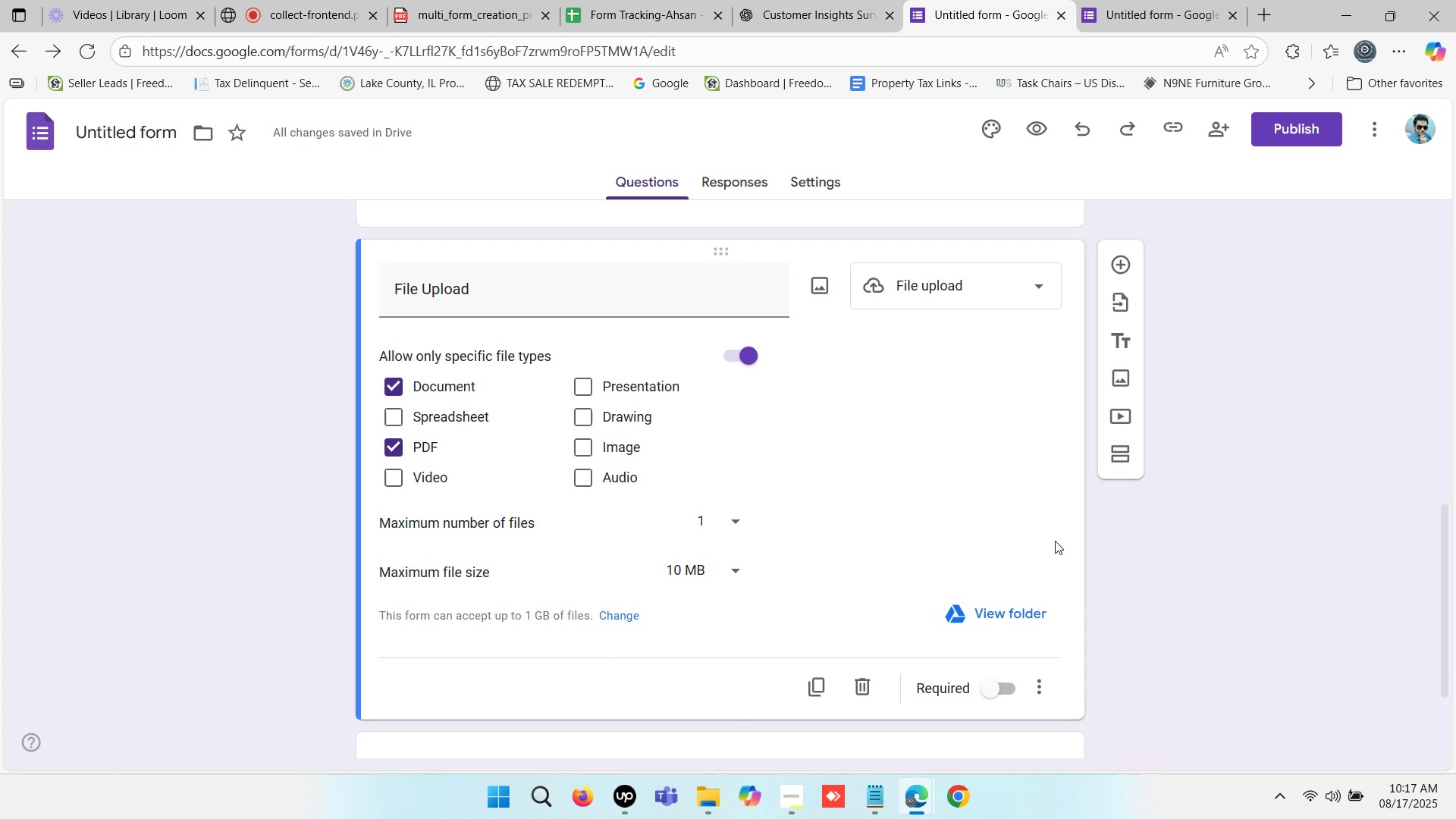 
left_click([987, 689])
 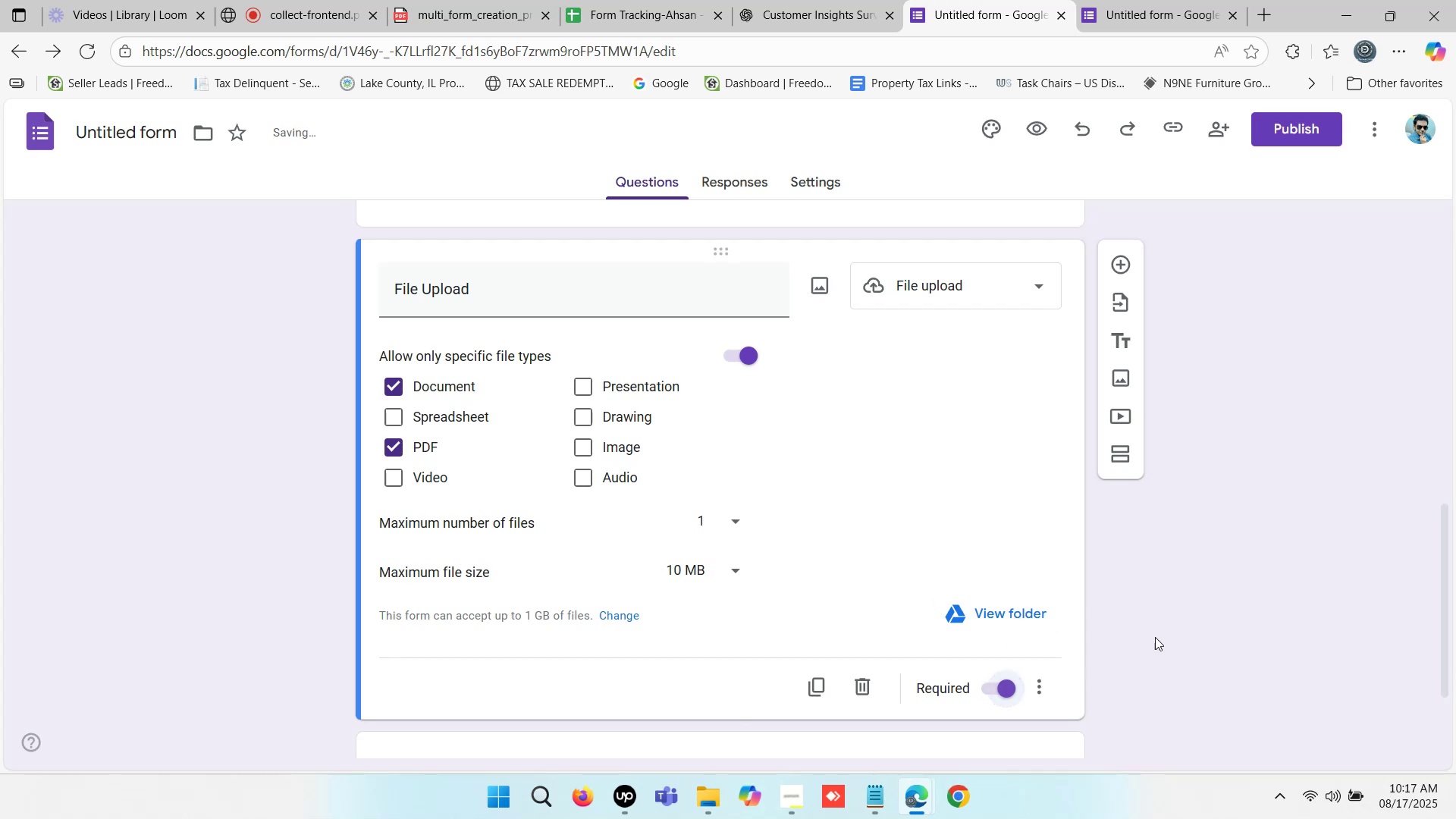 
left_click([1178, 633])
 